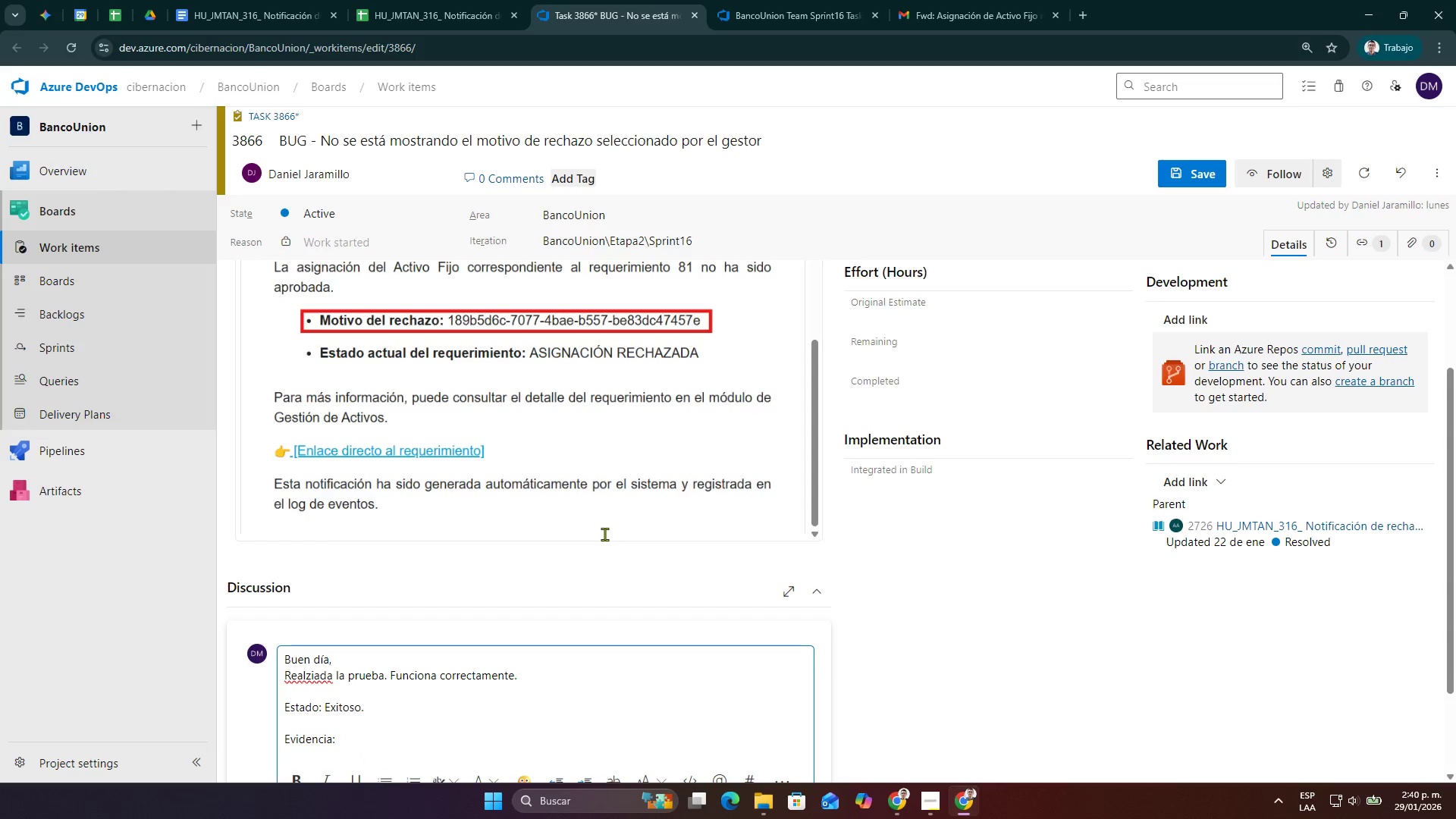 
key(Control+ControlLeft)
 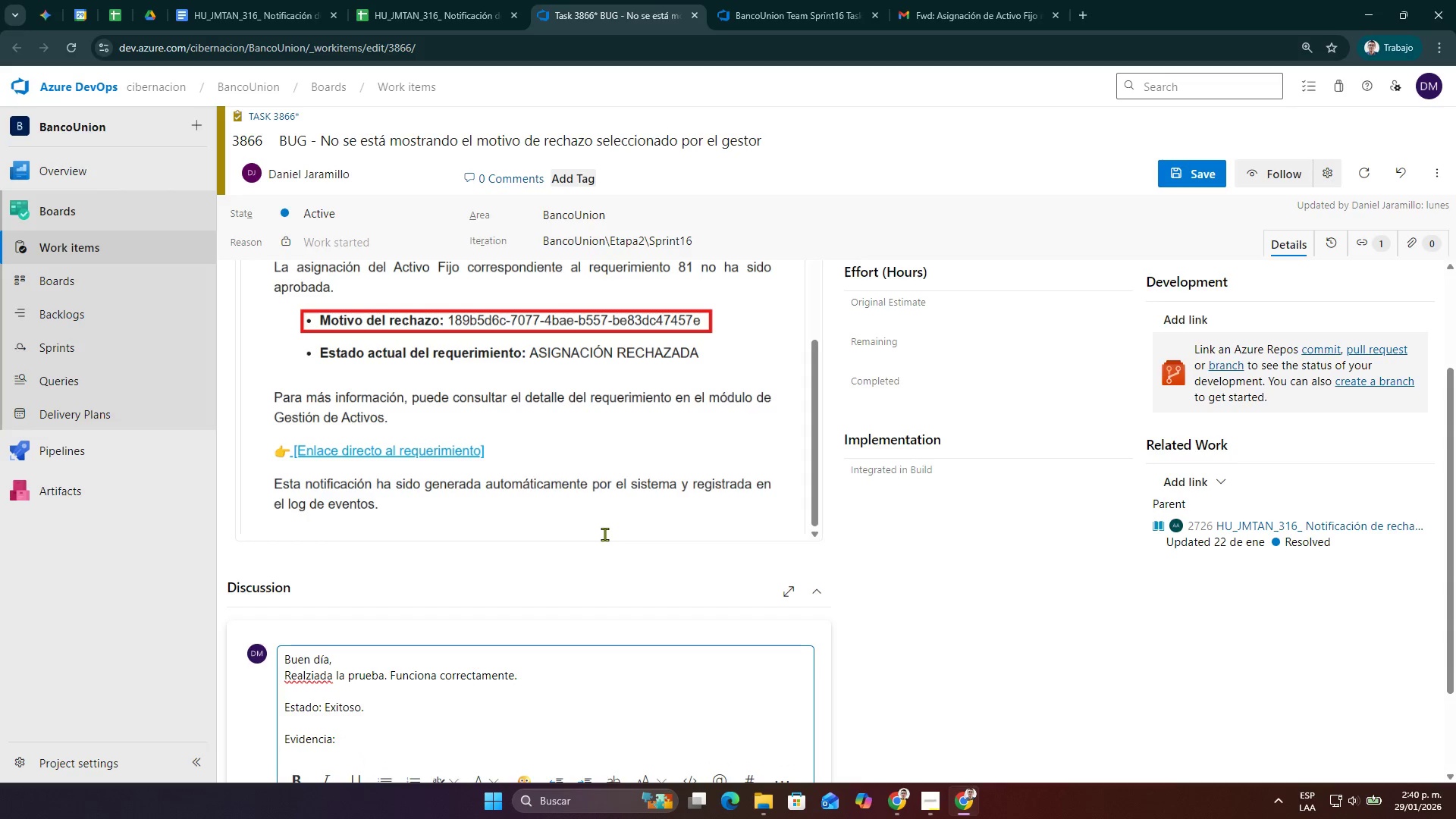 
key(Control+V)
 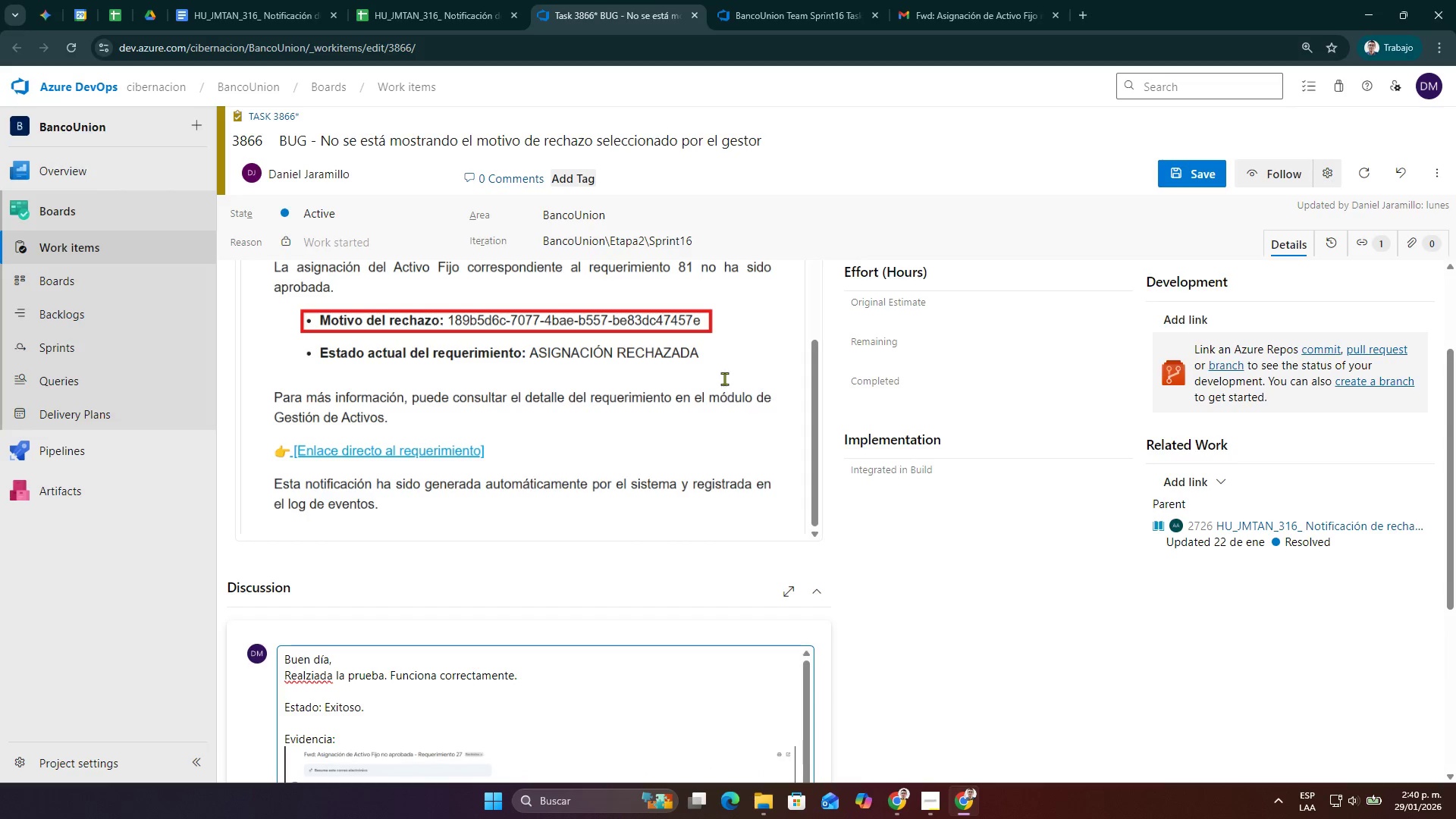 
scroll: coordinate [669, 551], scroll_direction: down, amount: 3.0
 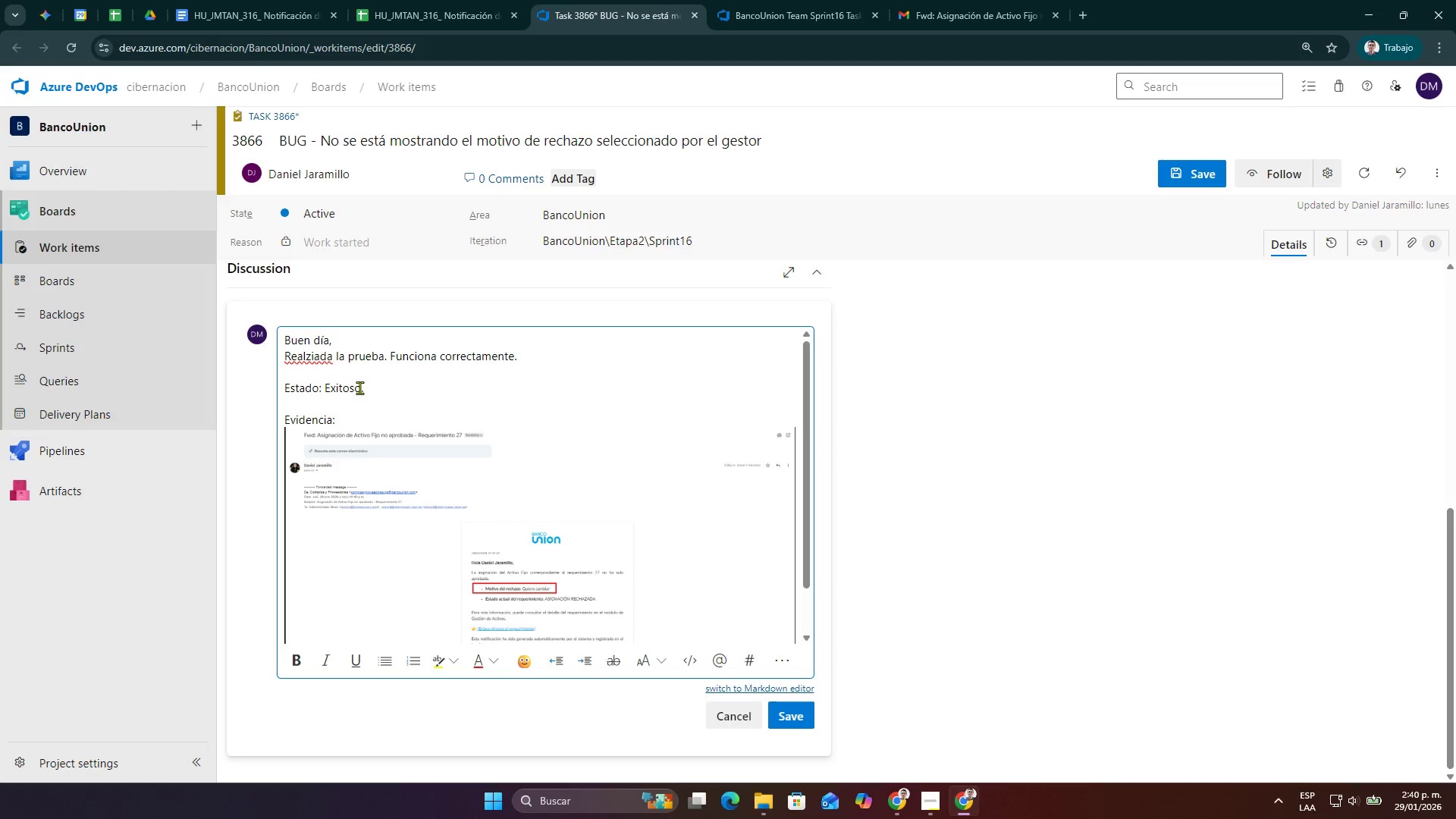 
double_click([359, 388])
 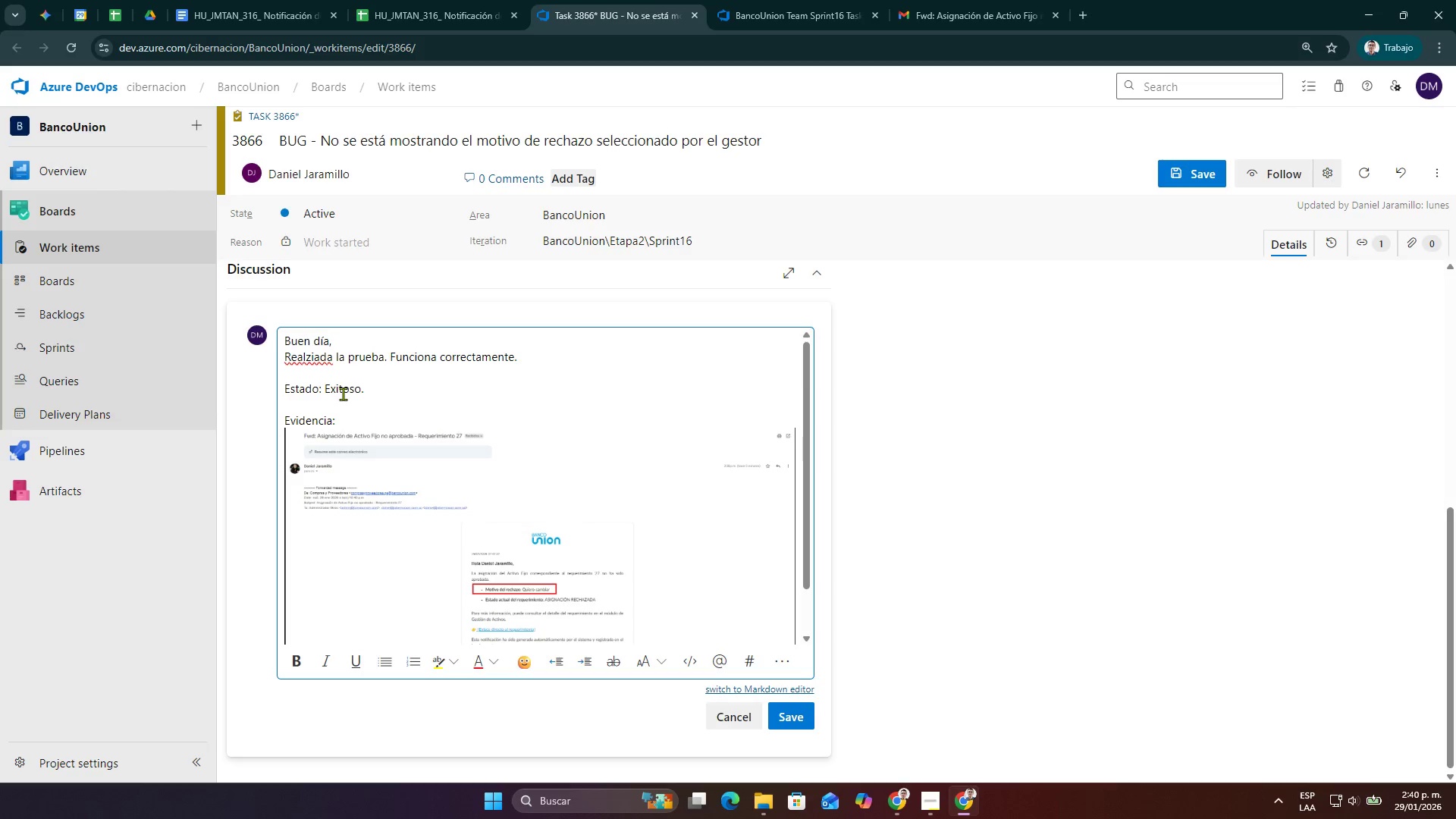 
double_click([343, 394])
 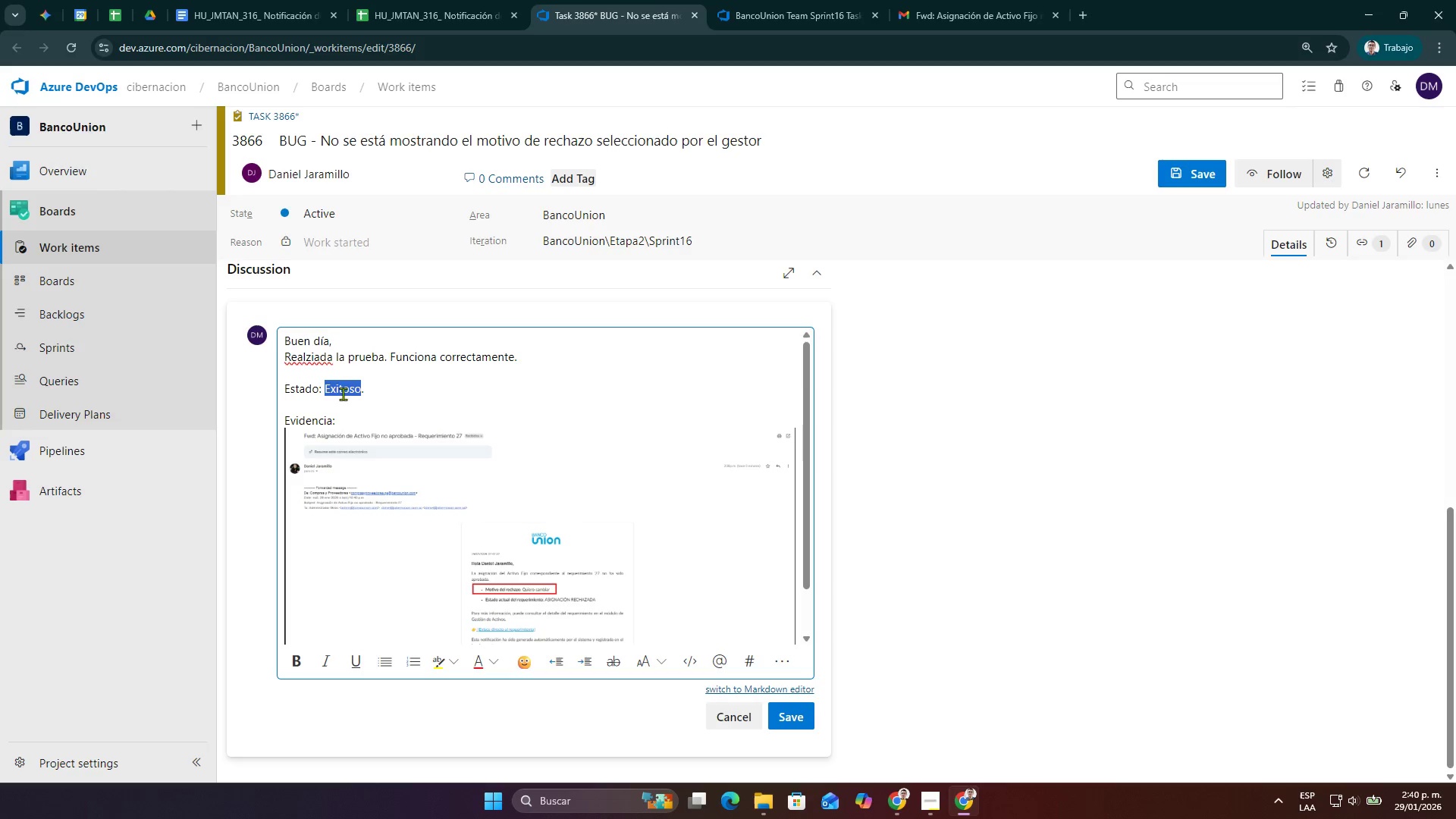 
triple_click([343, 394])
 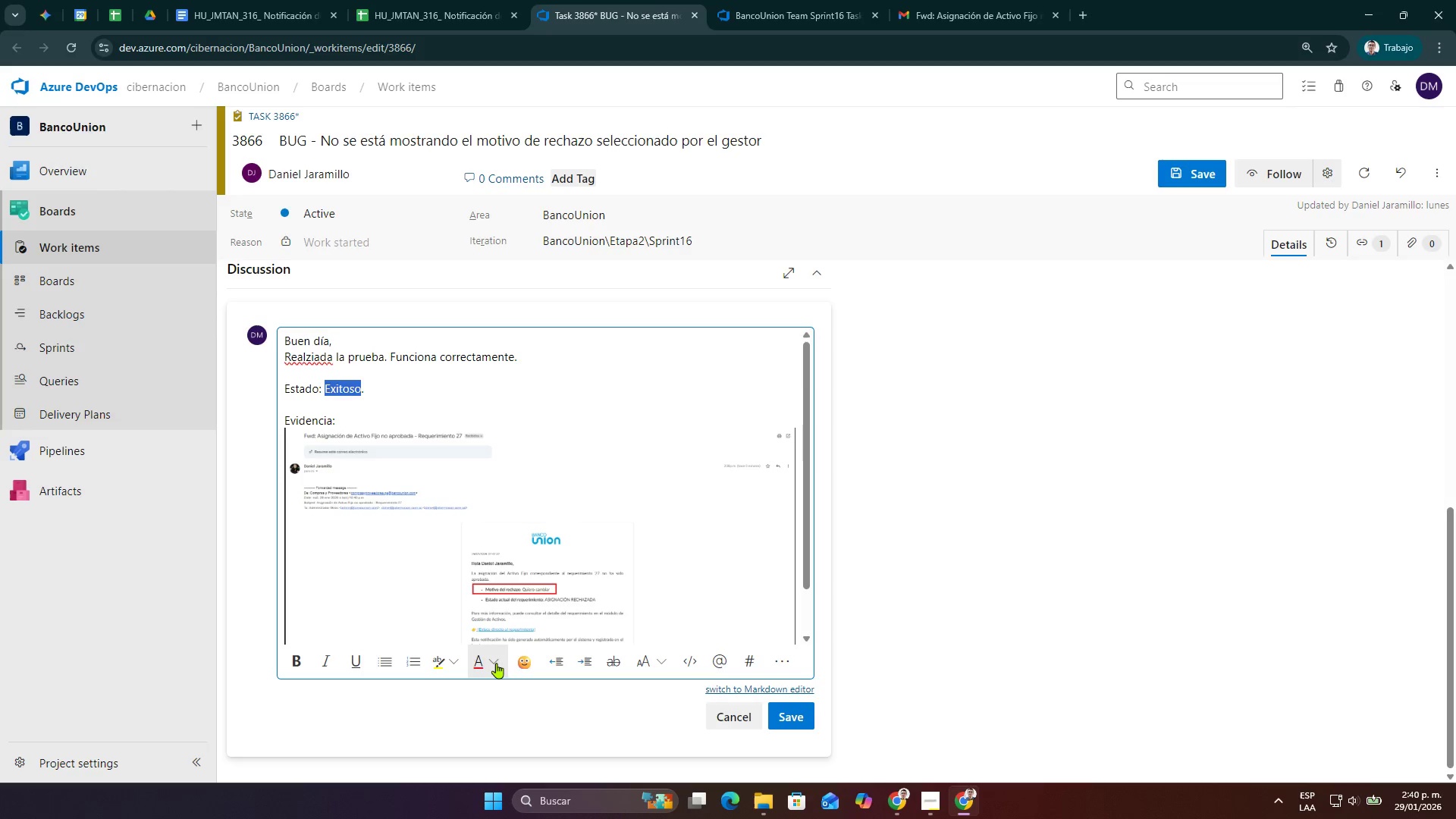 
left_click([493, 663])
 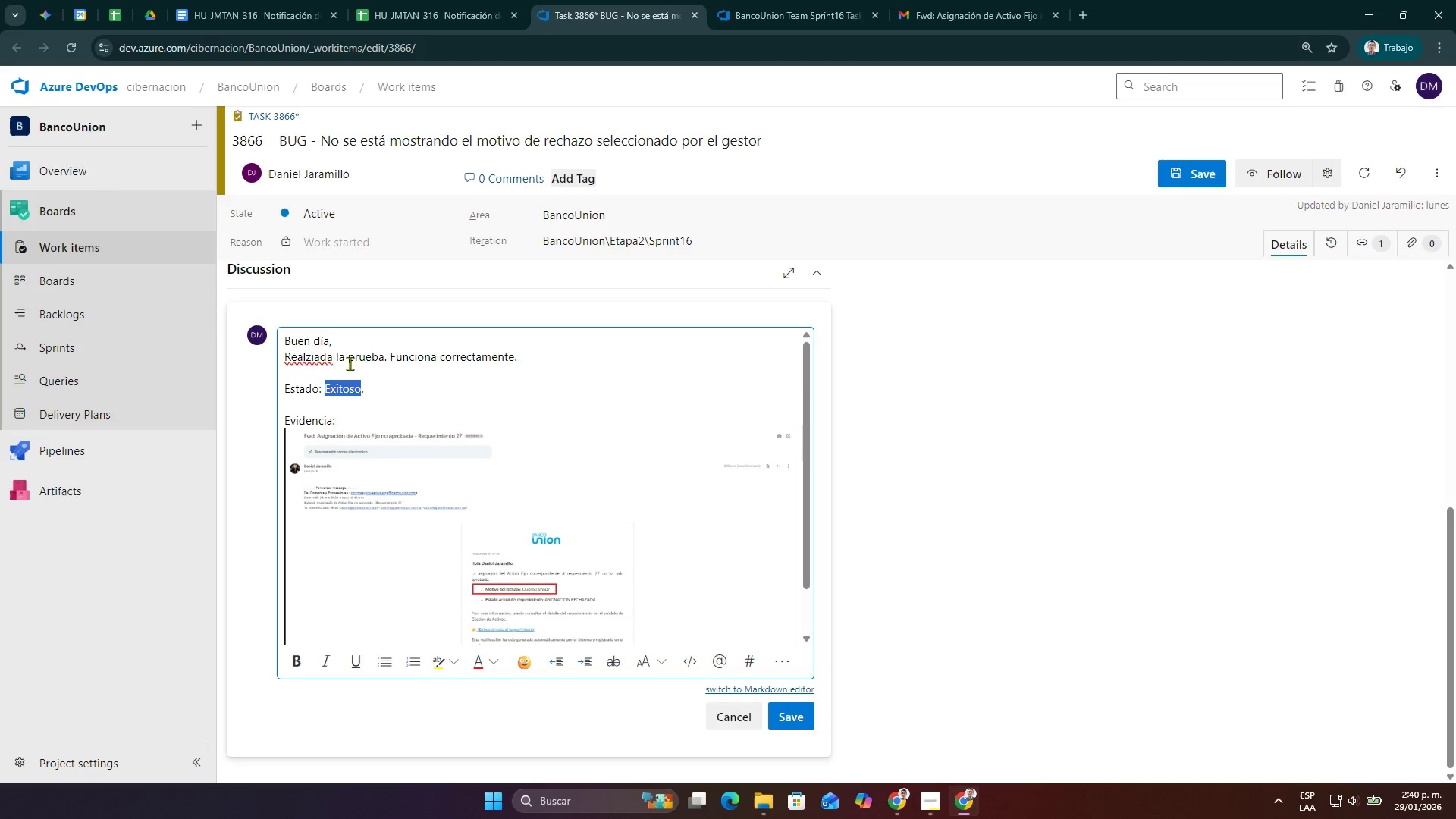 
left_click([314, 356])
 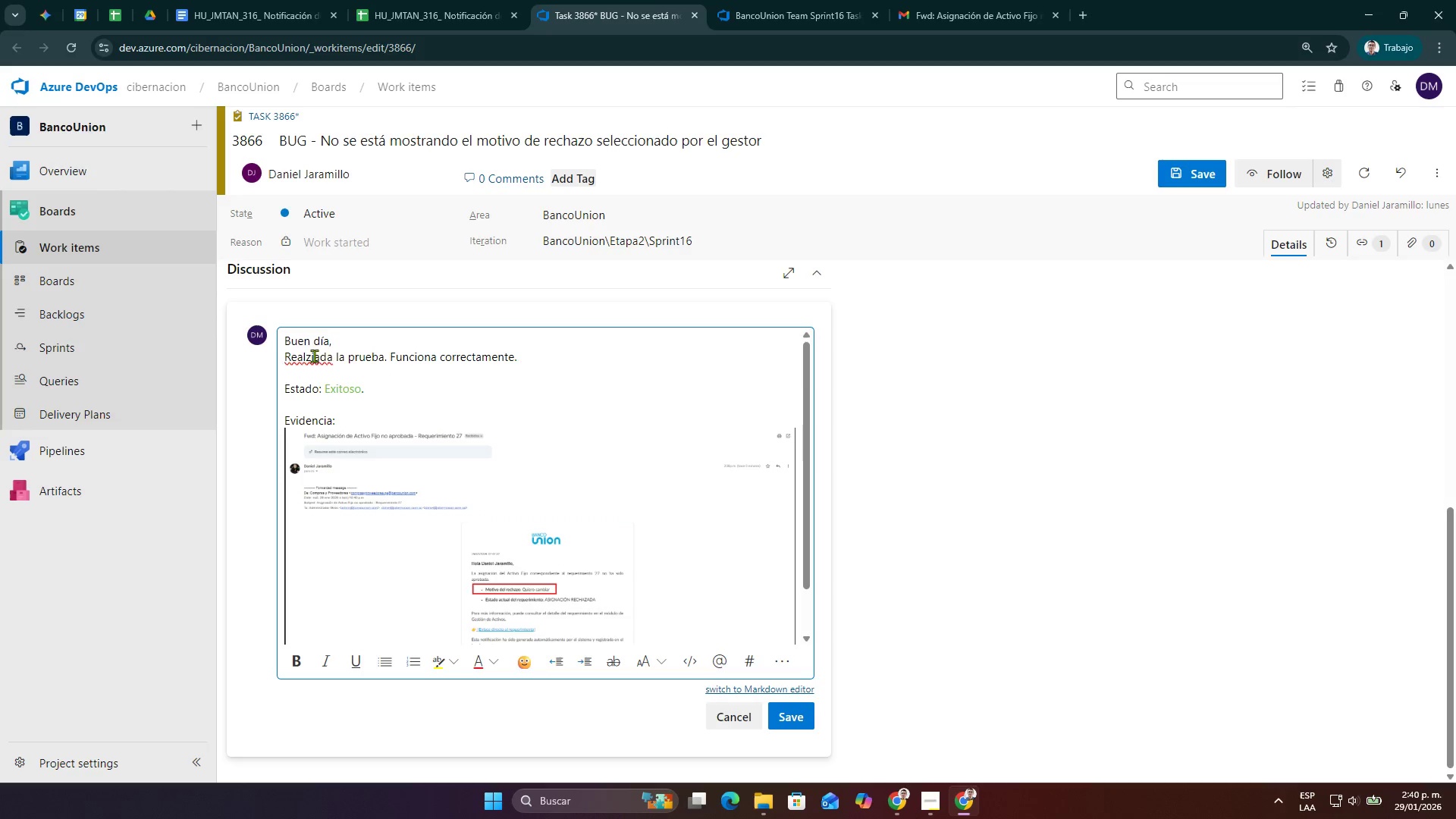 
right_click([314, 356])
 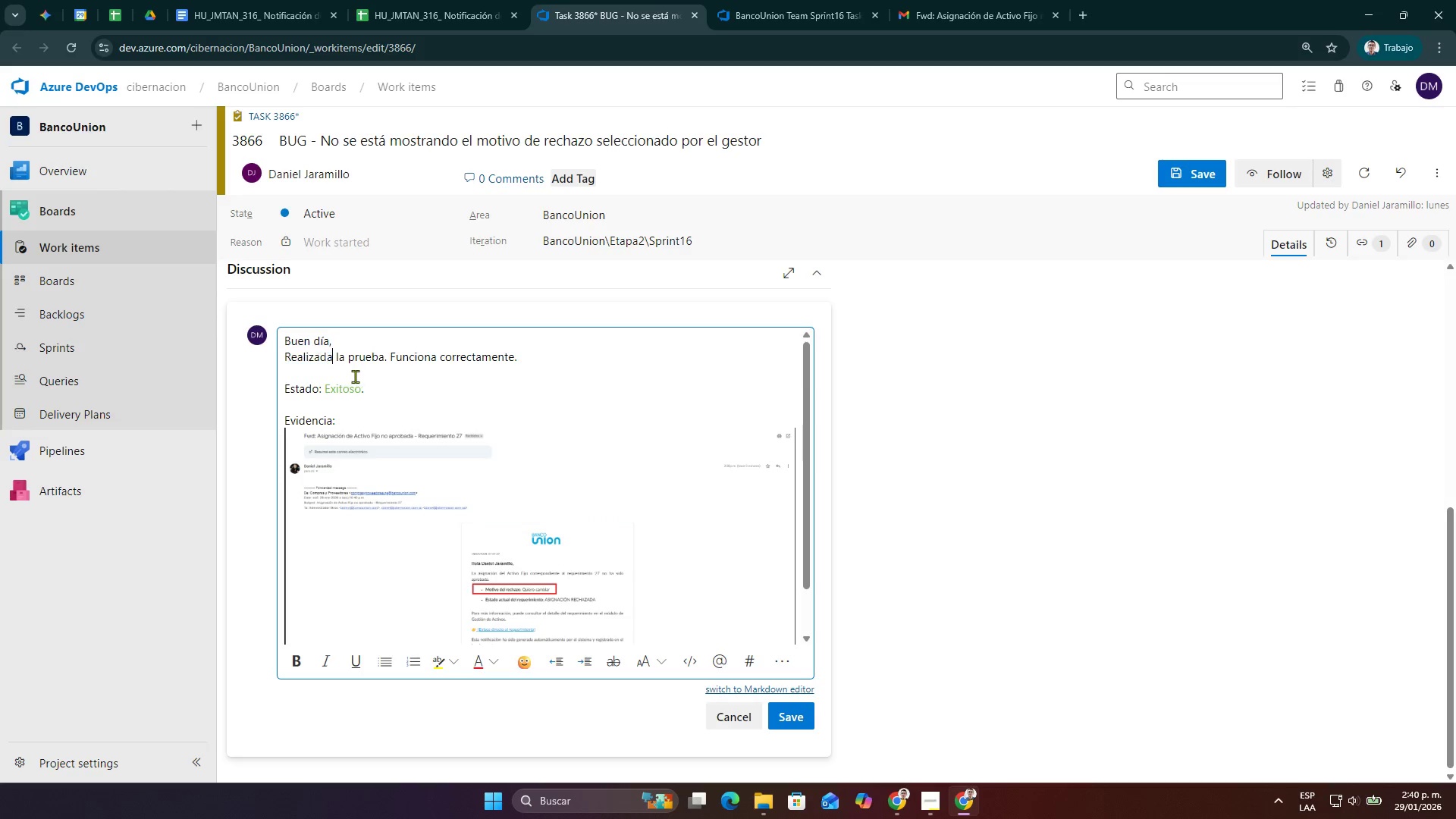 
double_click([427, 376])
 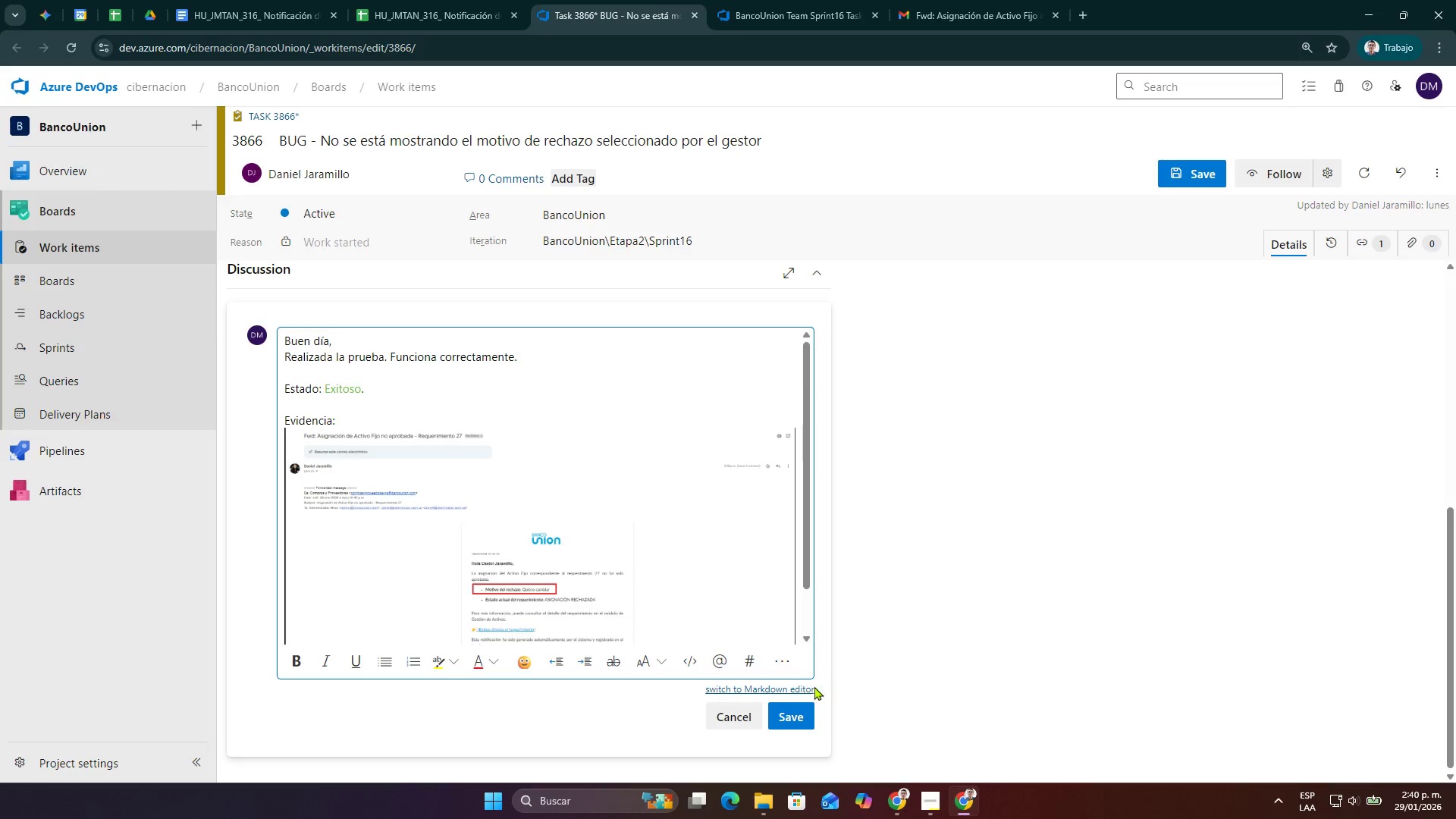 
left_click([798, 714])
 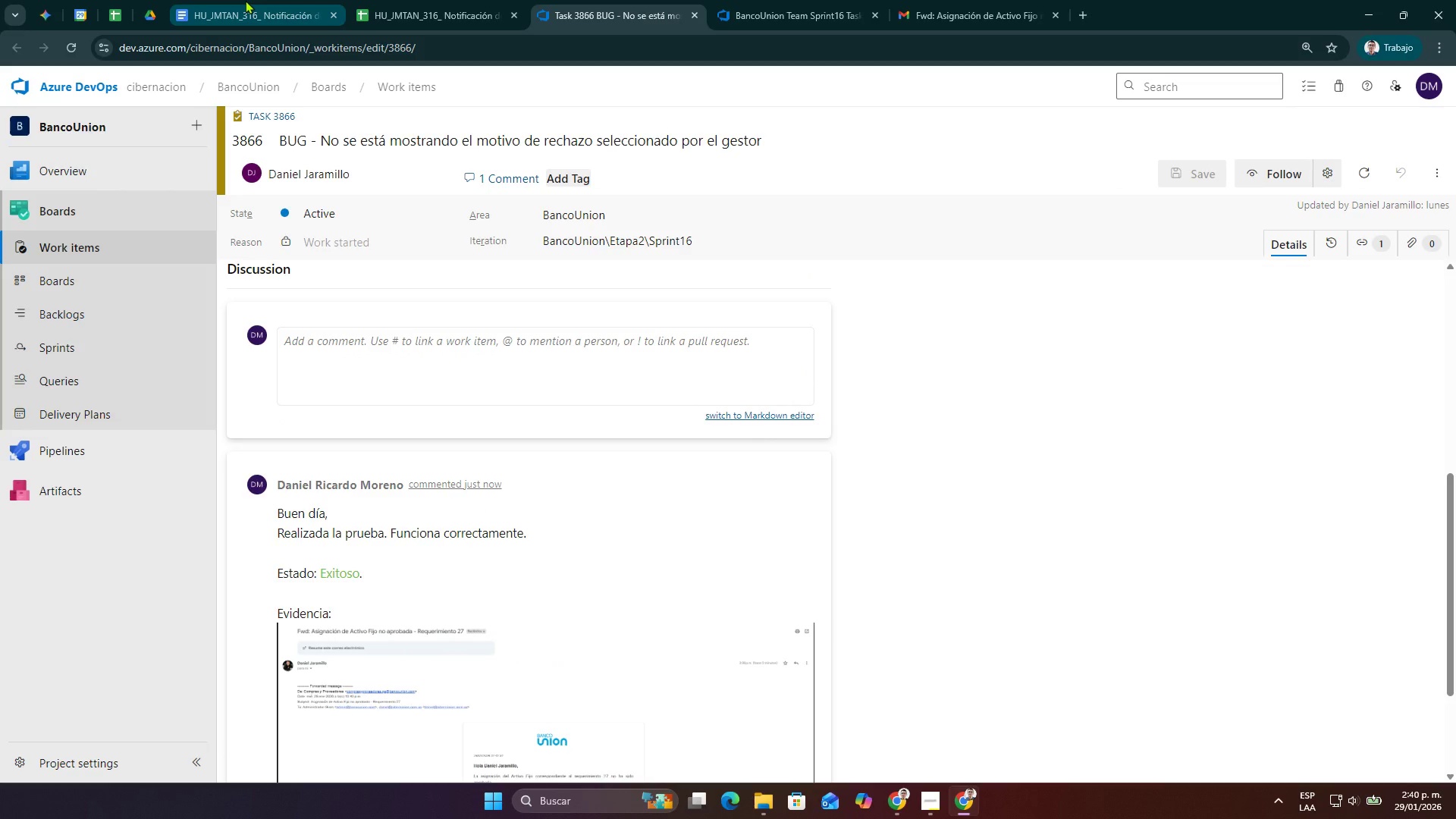 
left_click([273, 14])
 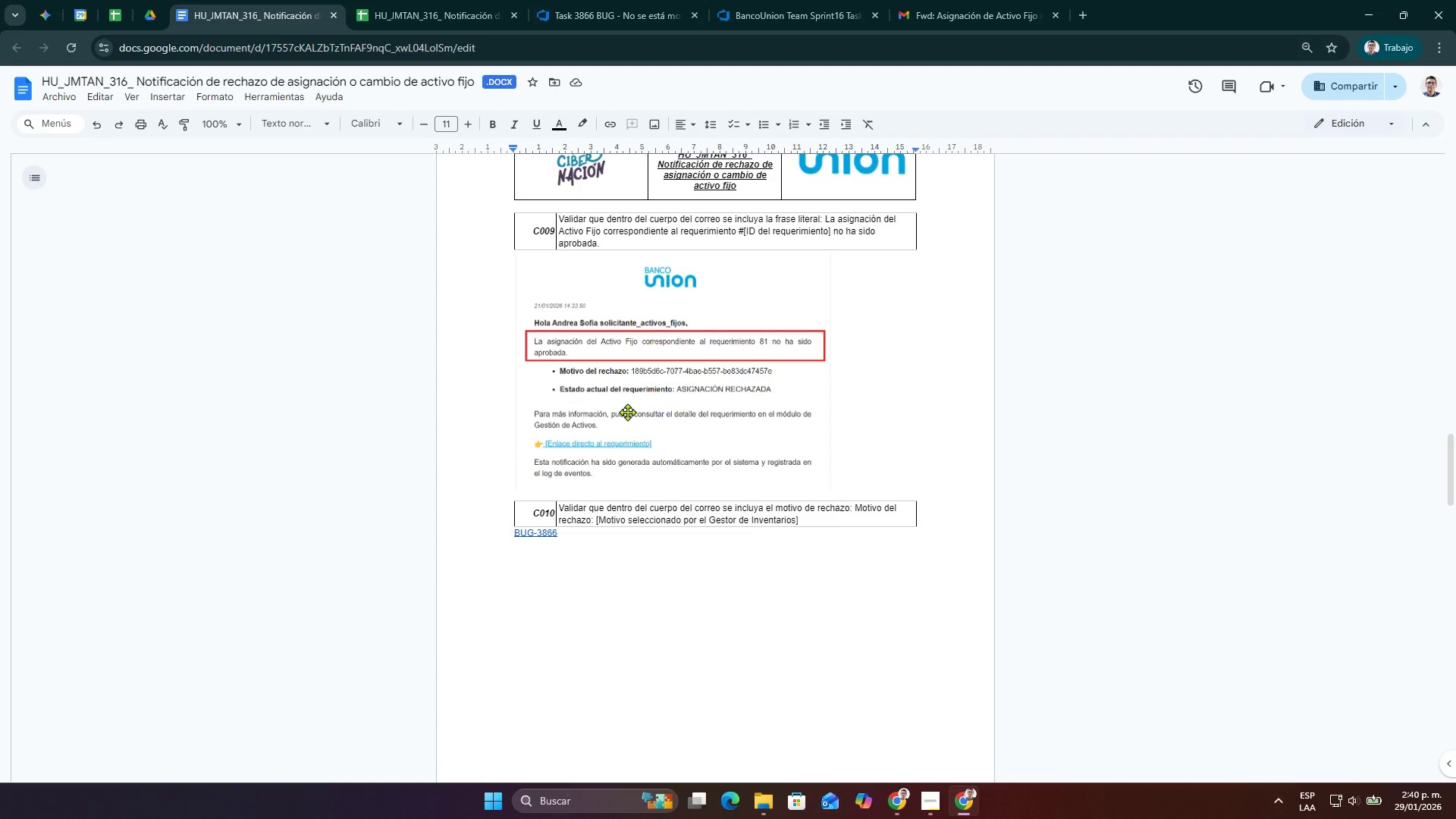 
wait(5.16)
 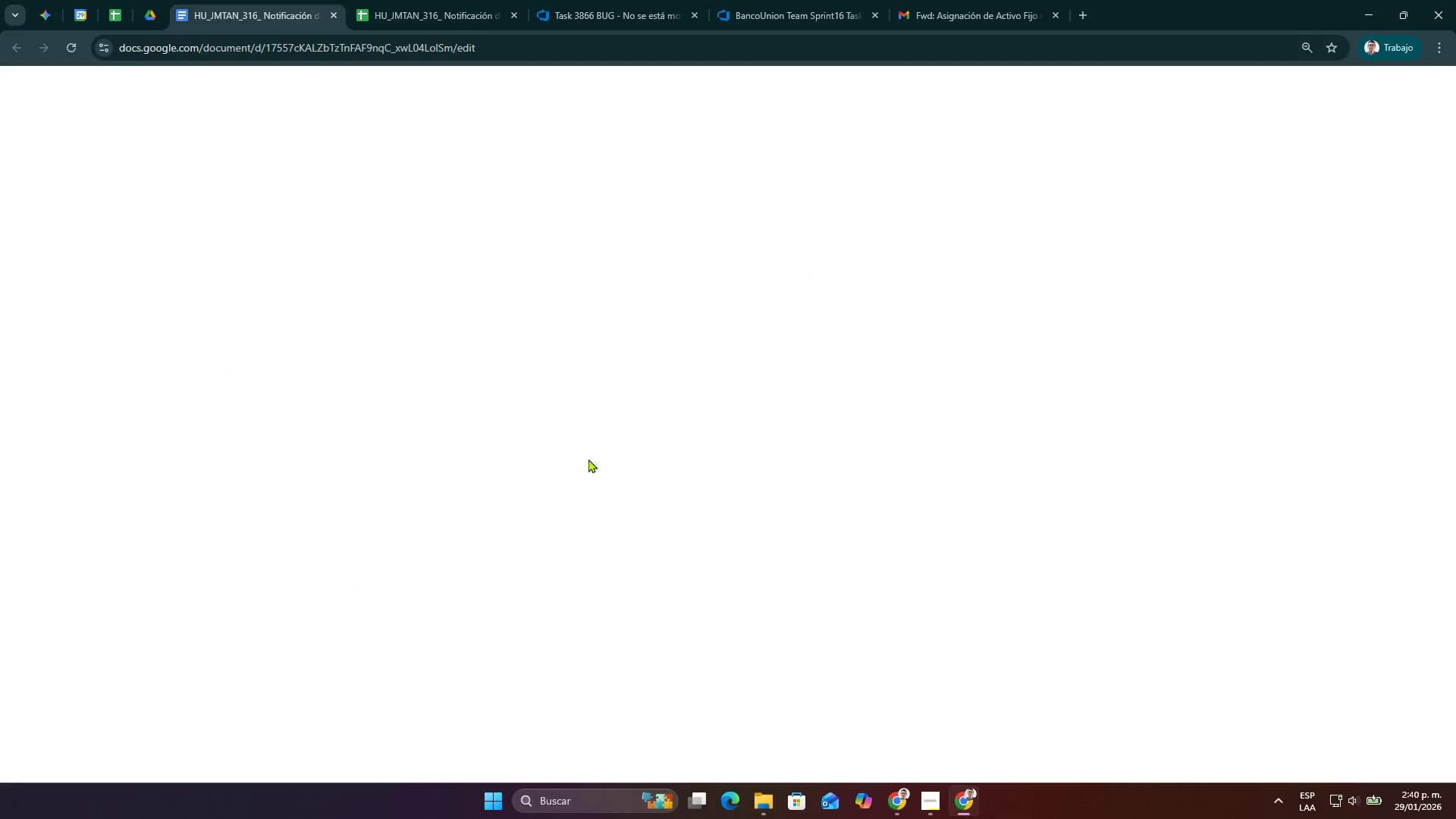 
left_click([574, 531])
 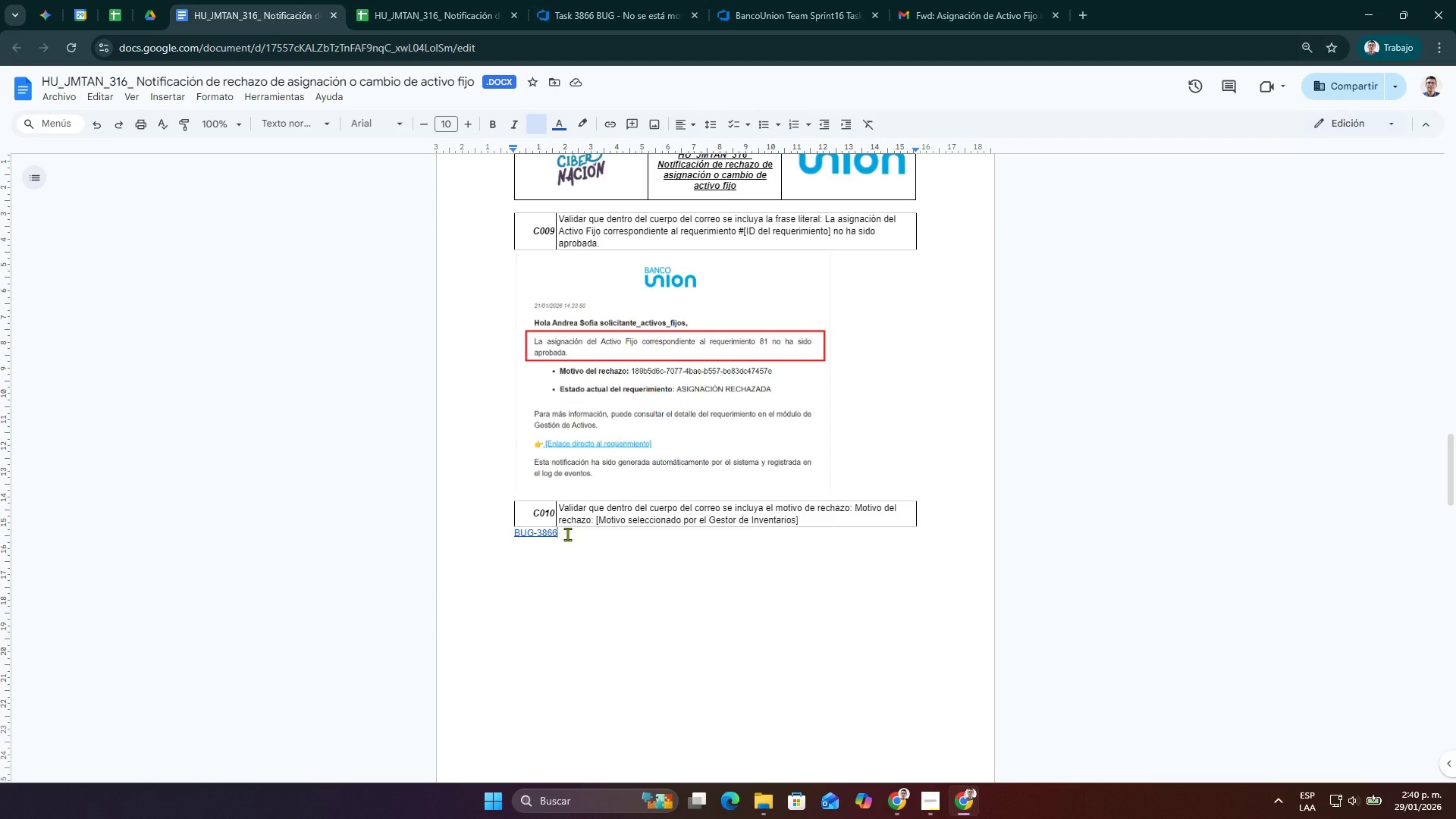 
left_click_drag(start_coordinate=[567, 534], to_coordinate=[510, 535])
 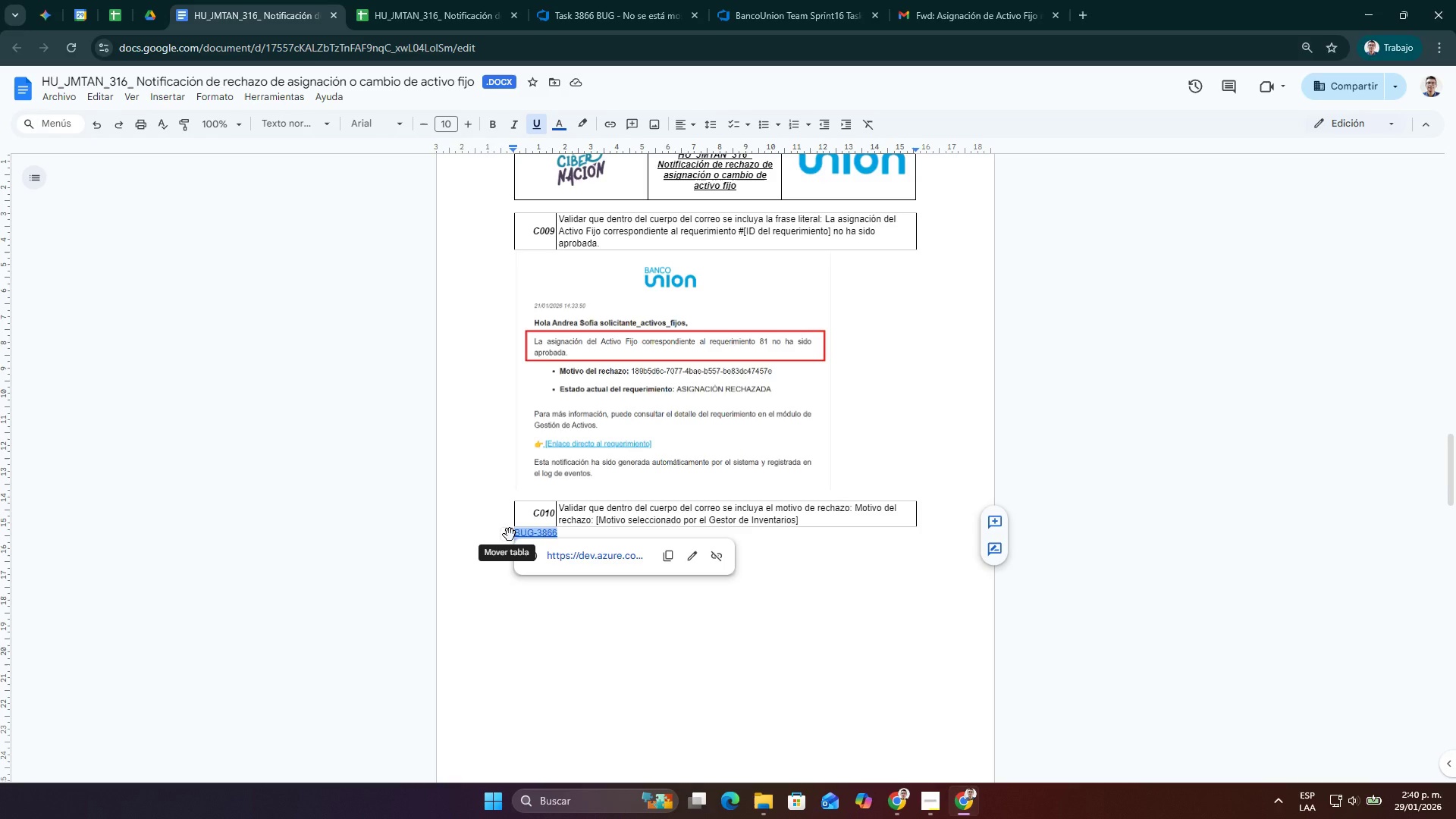 
key(Control+ControlLeft)
 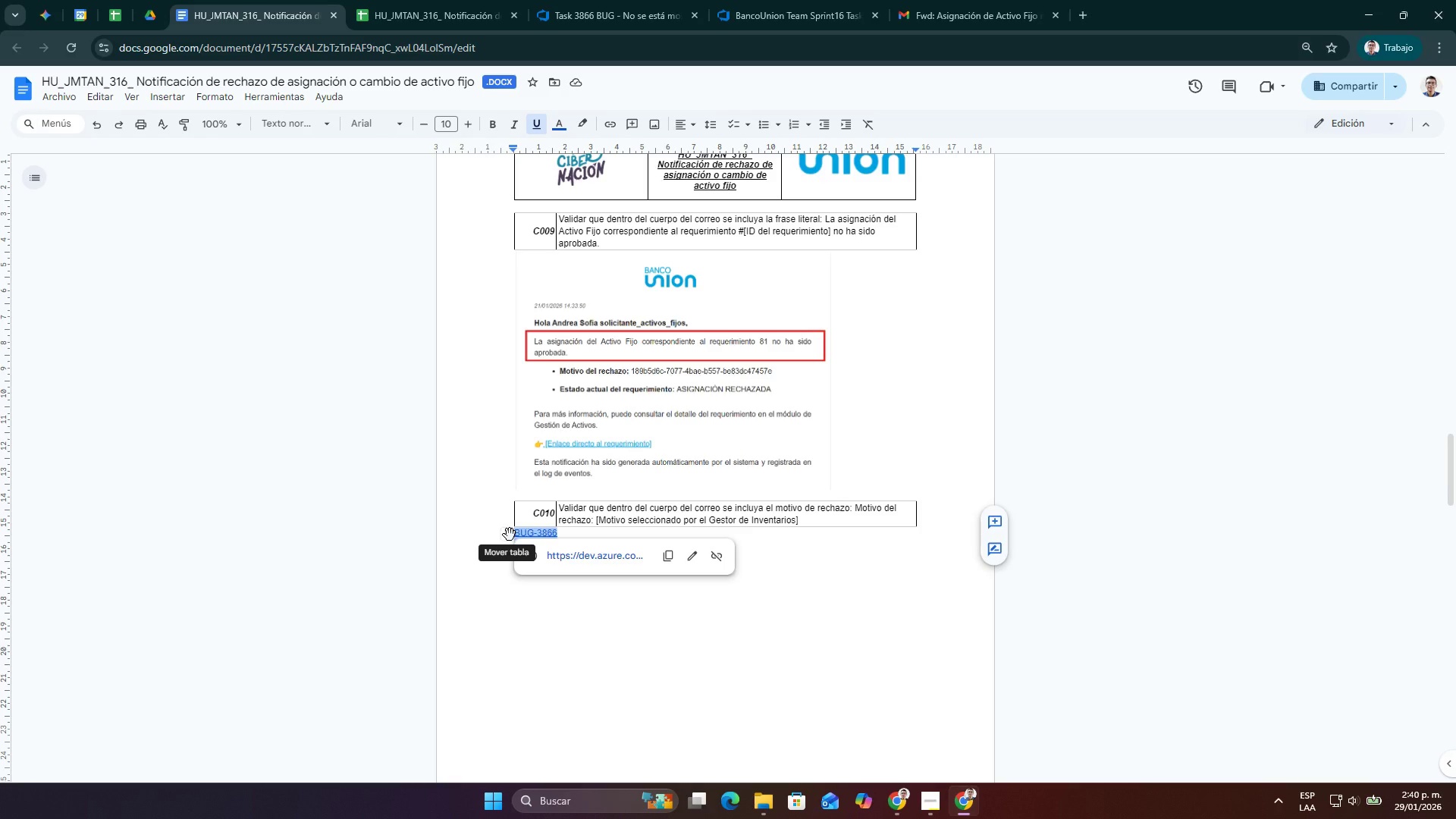 
key(Control+V)
 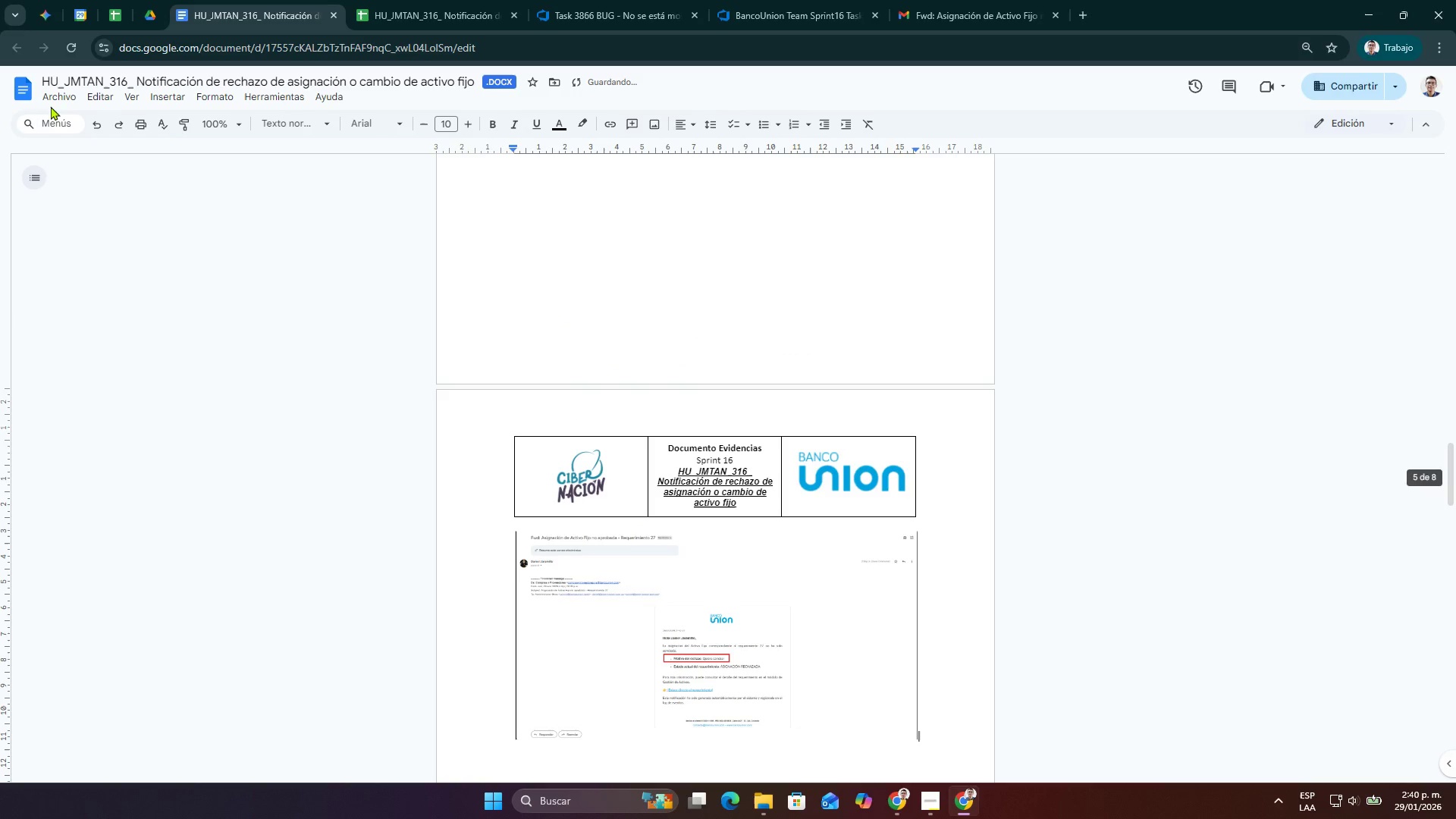 
left_click([47, 99])
 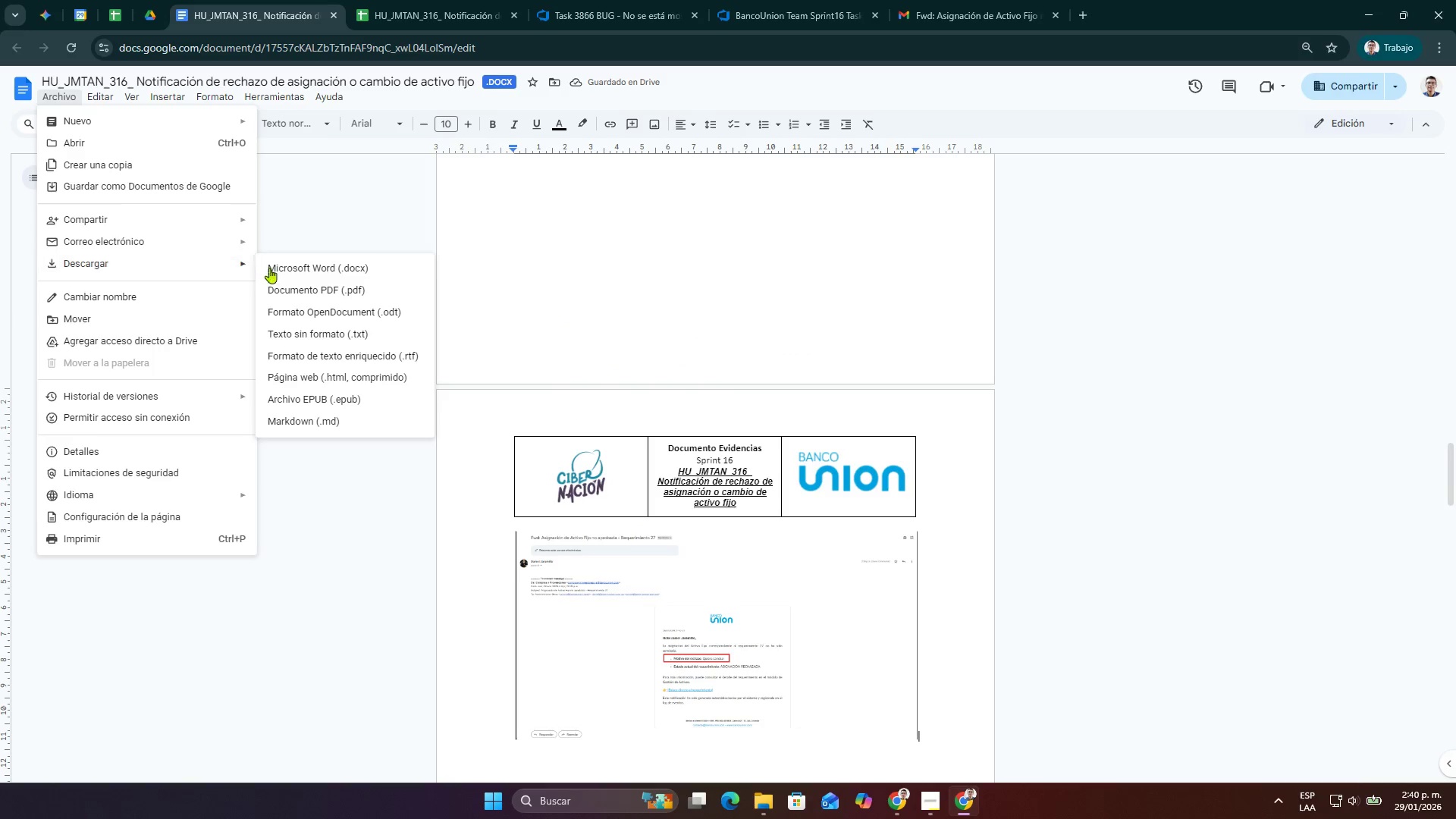 
left_click([290, 284])
 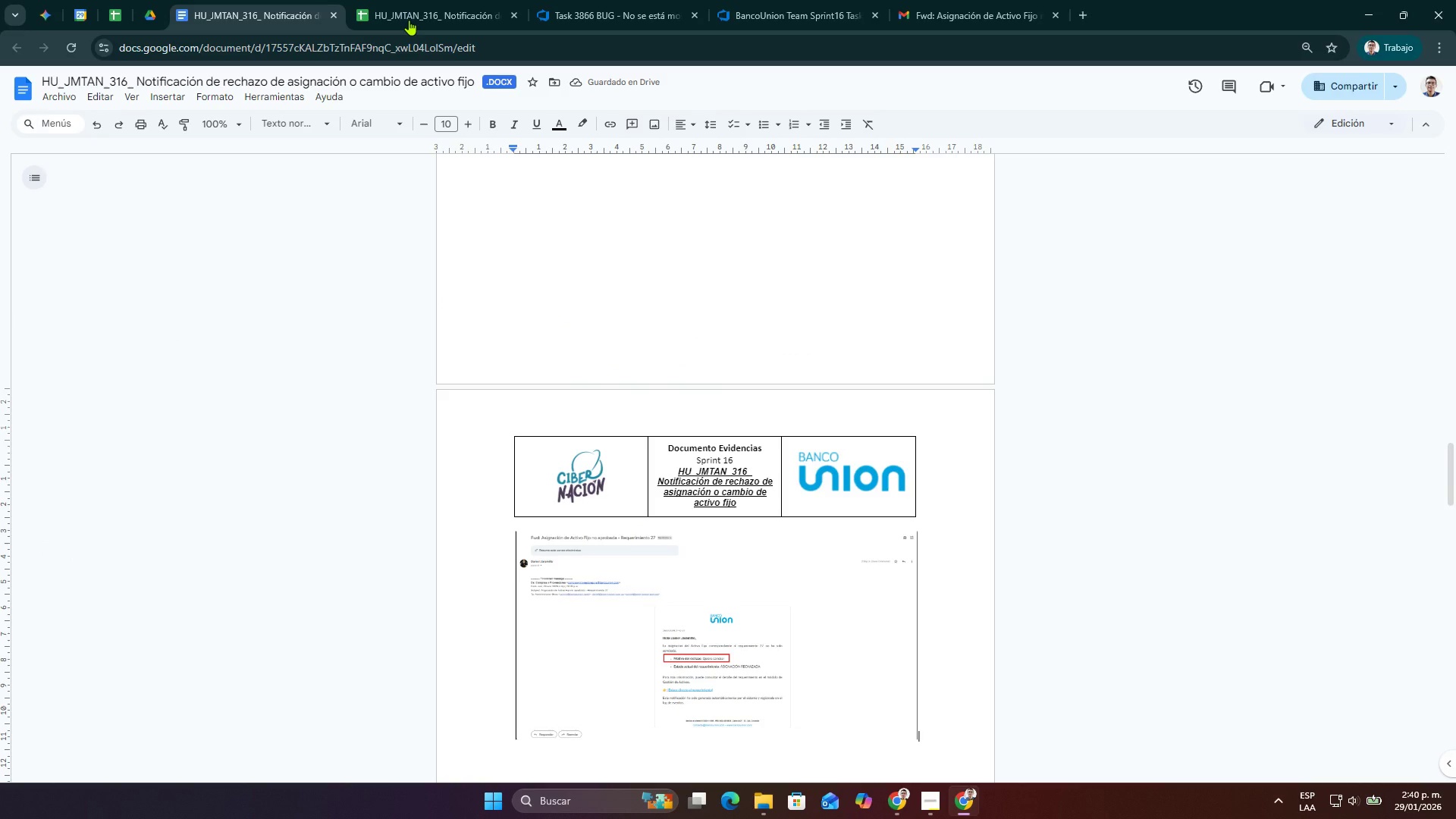 
left_click([409, 20])
 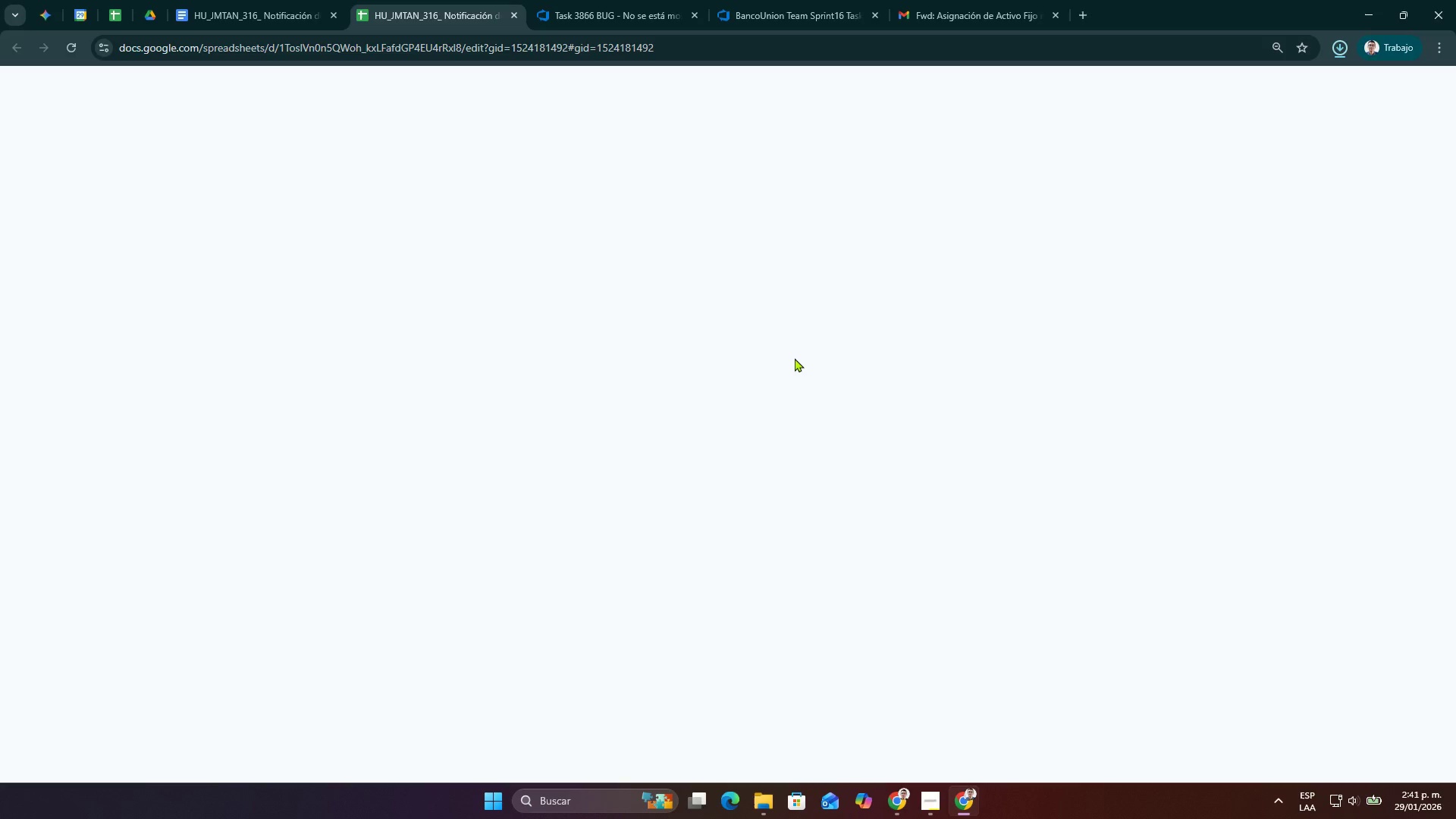 
wait(6.75)
 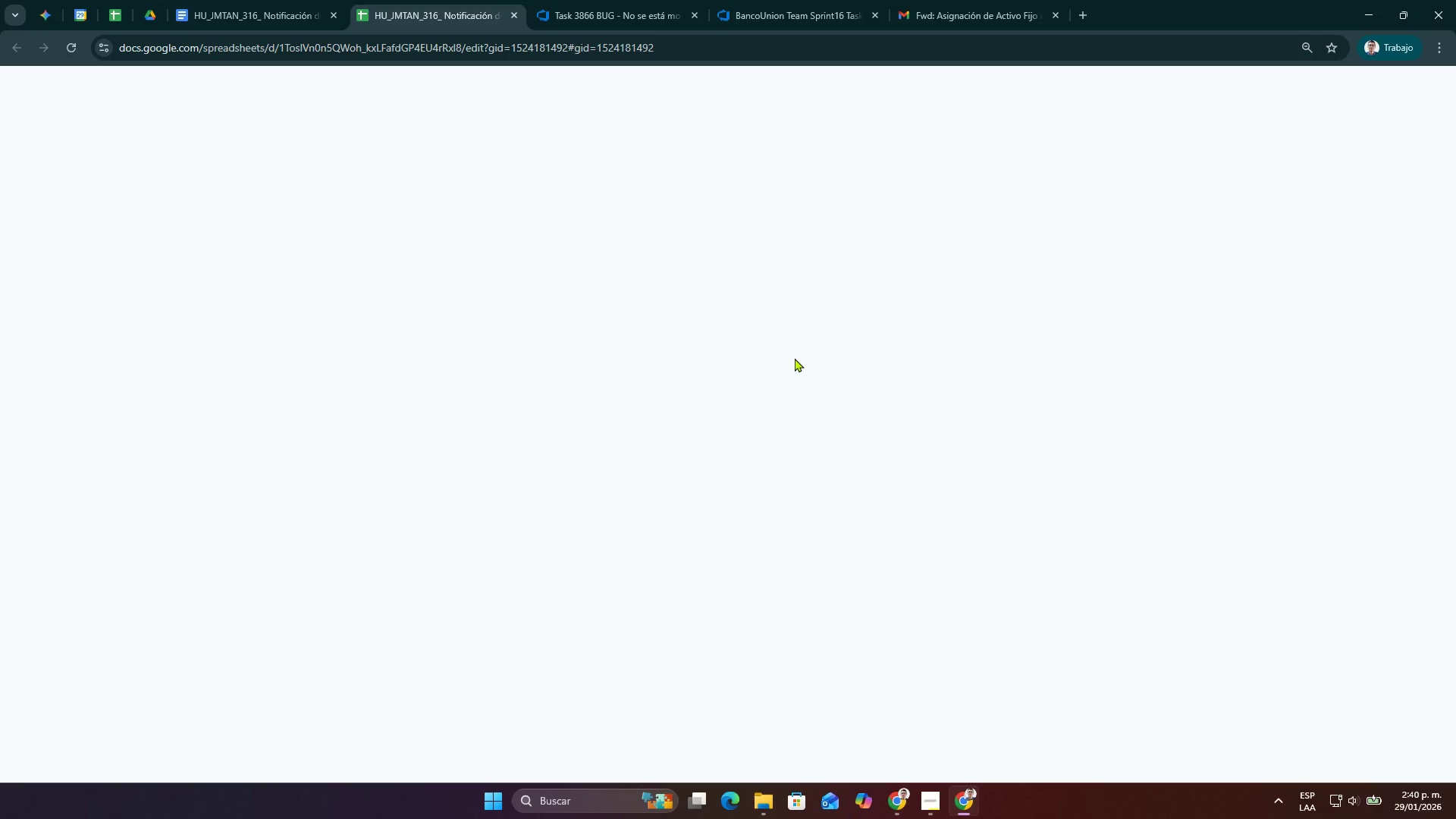 
left_click([879, 392])
 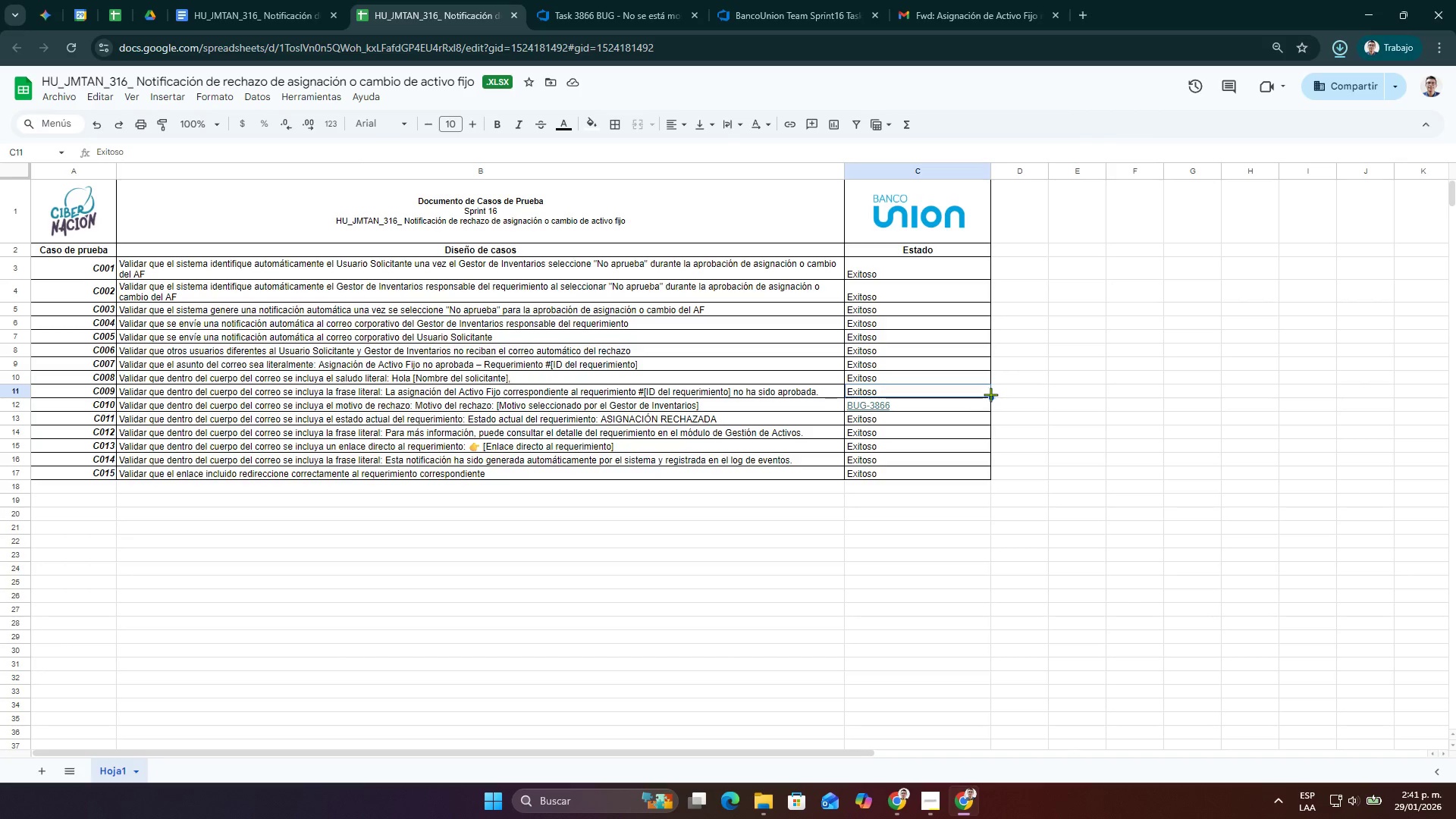 
left_click_drag(start_coordinate=[990, 394], to_coordinate=[990, 418])
 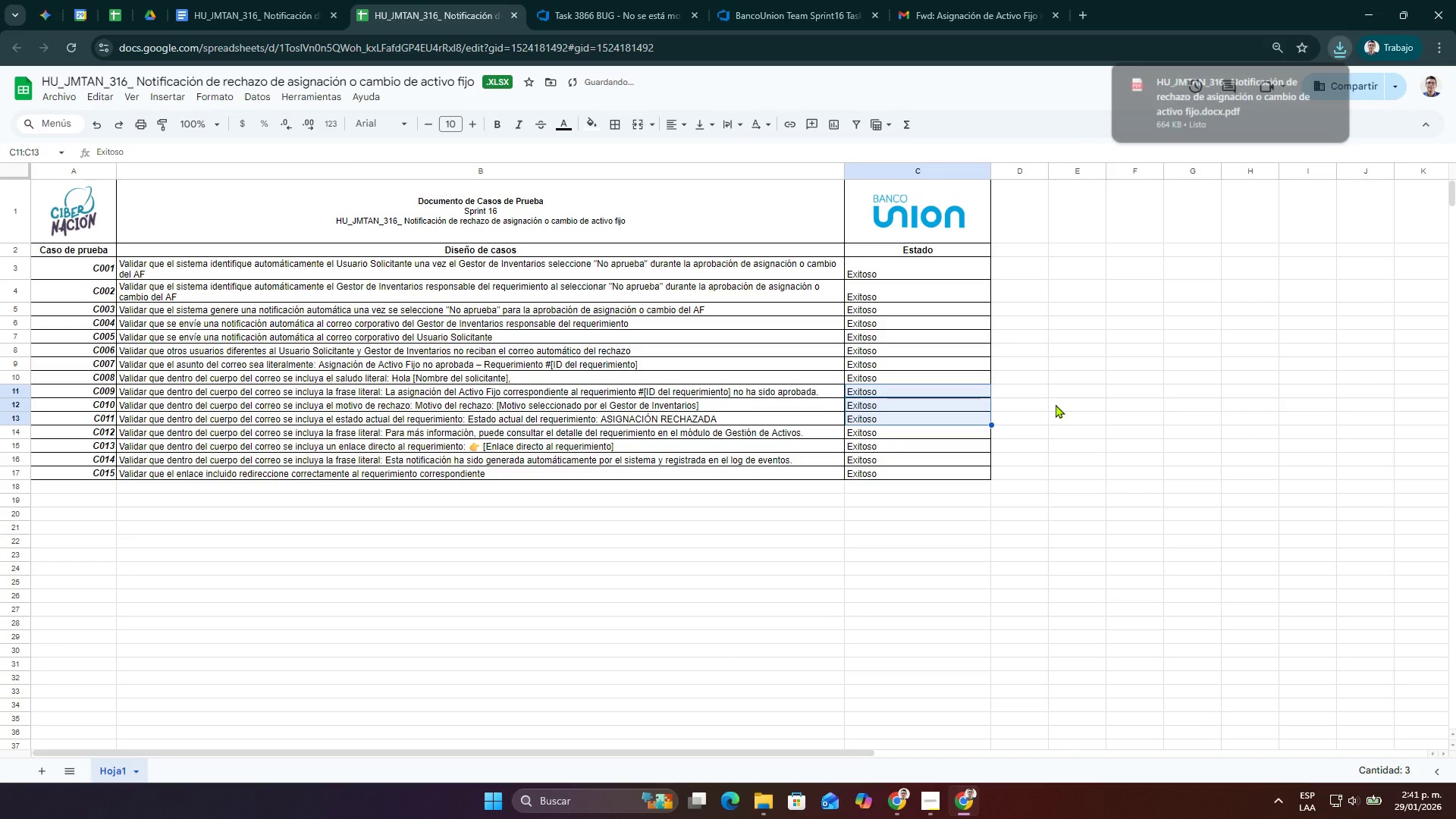 
left_click([1056, 404])
 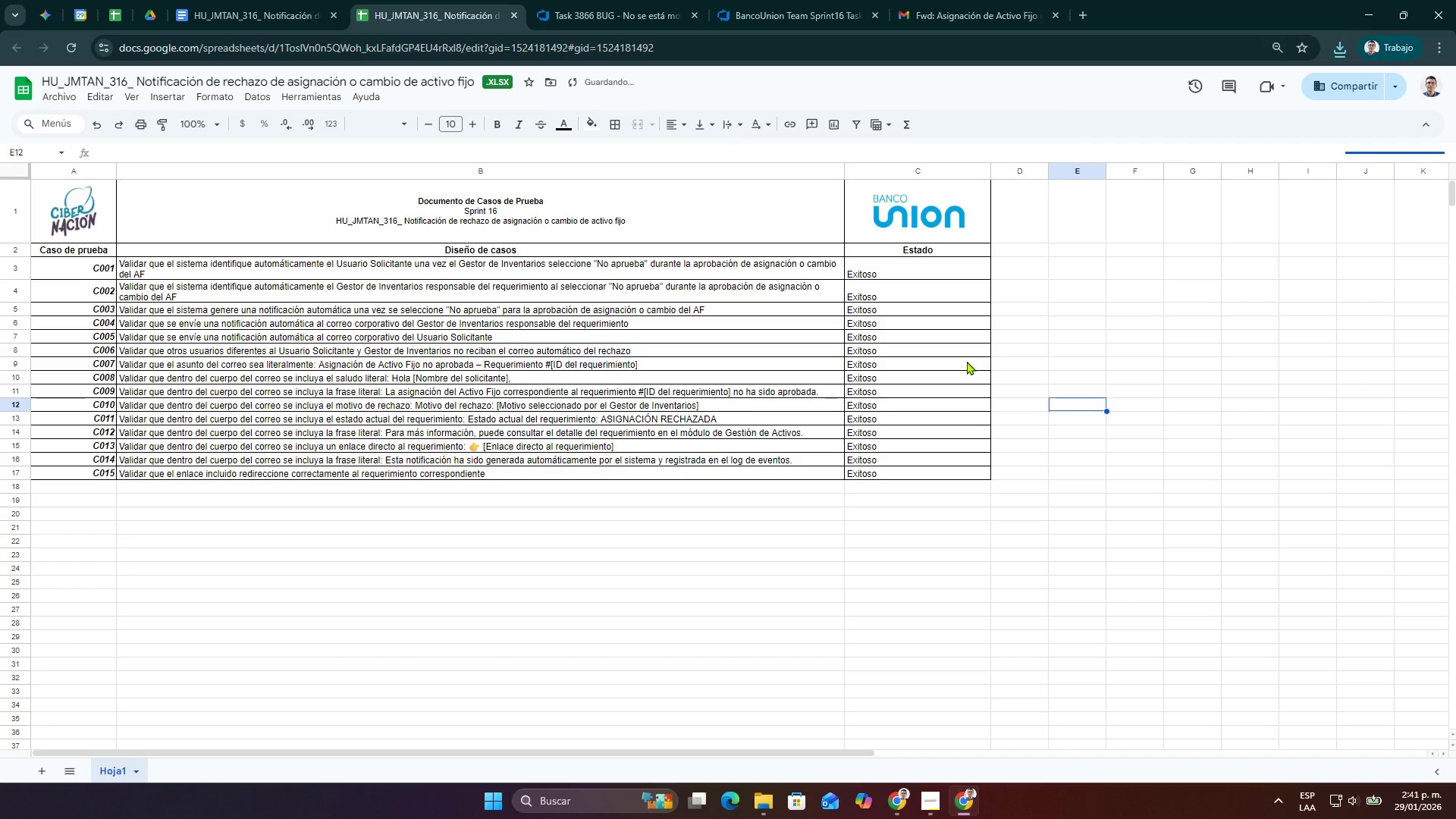 
left_click([967, 361])
 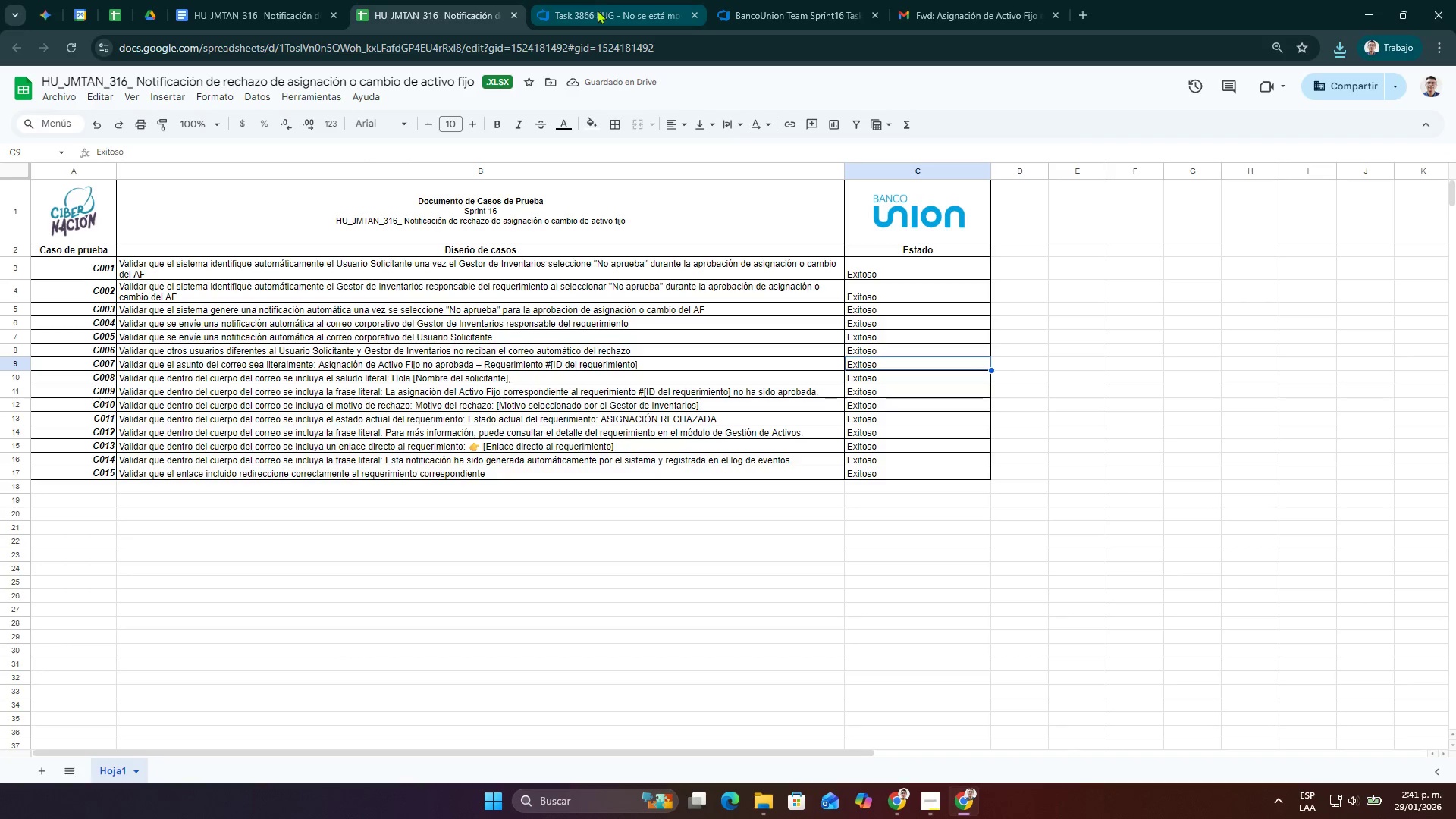 
left_click([598, 10])
 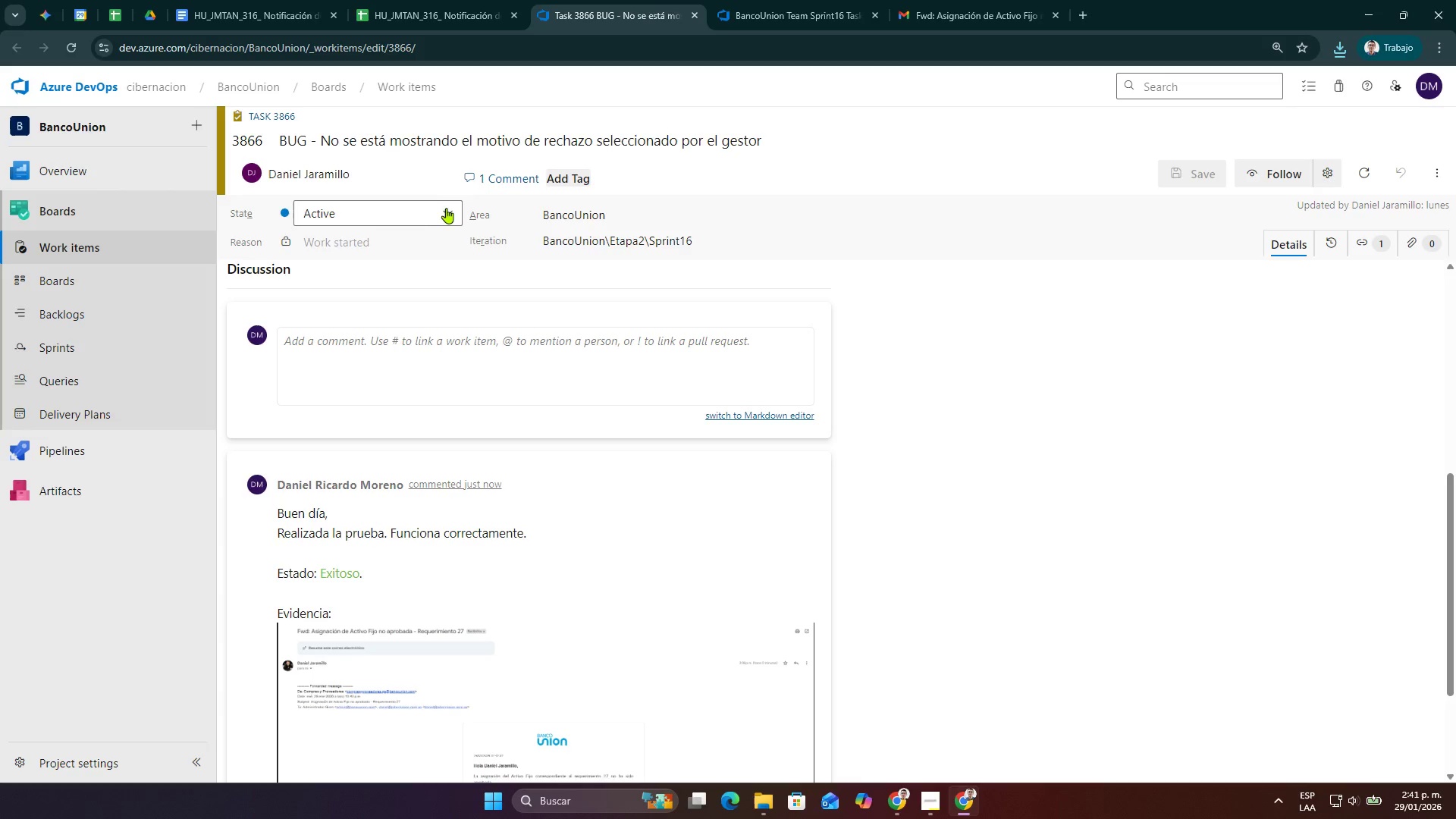 
left_click([451, 209])
 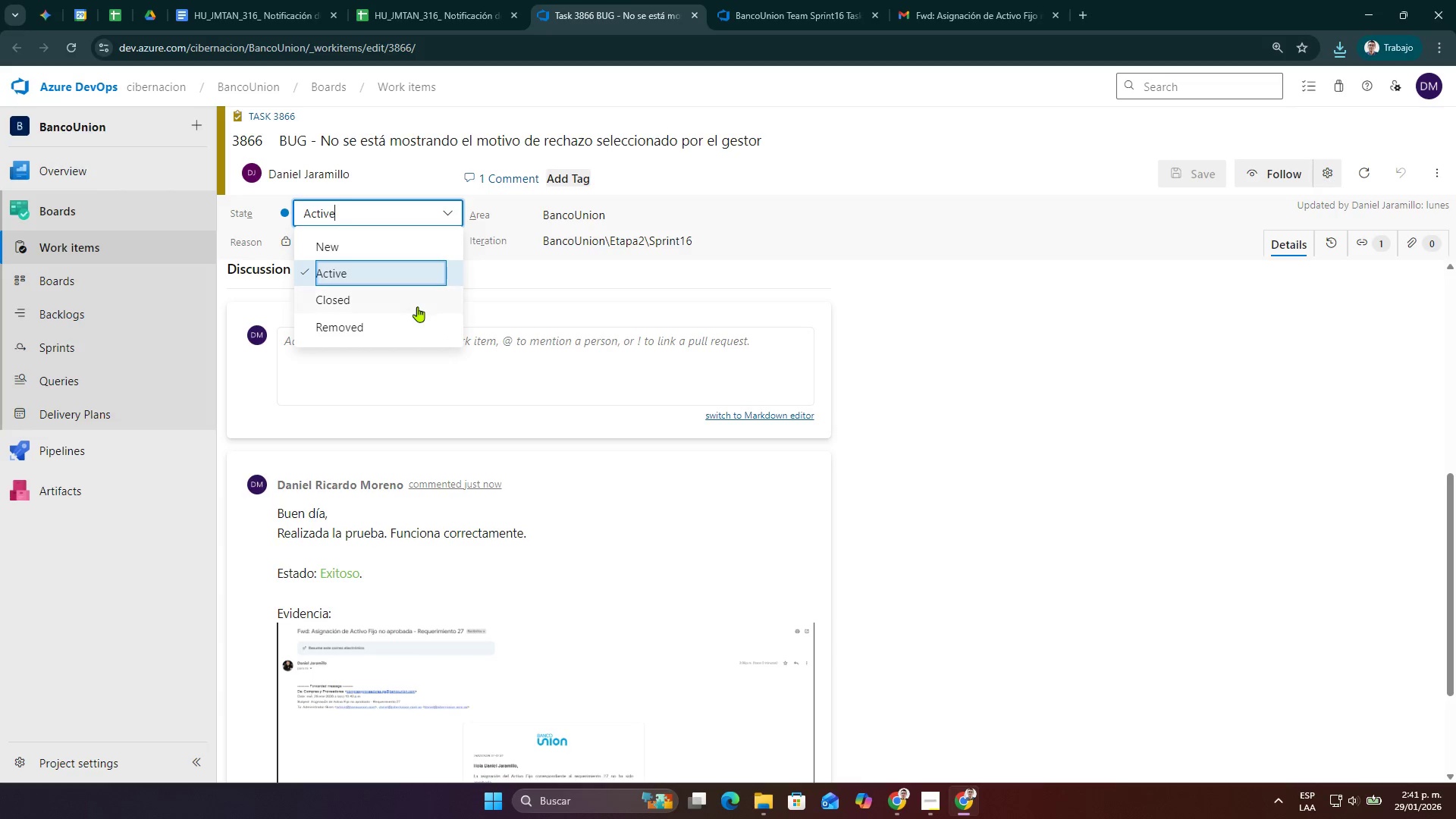 
left_click([417, 309])
 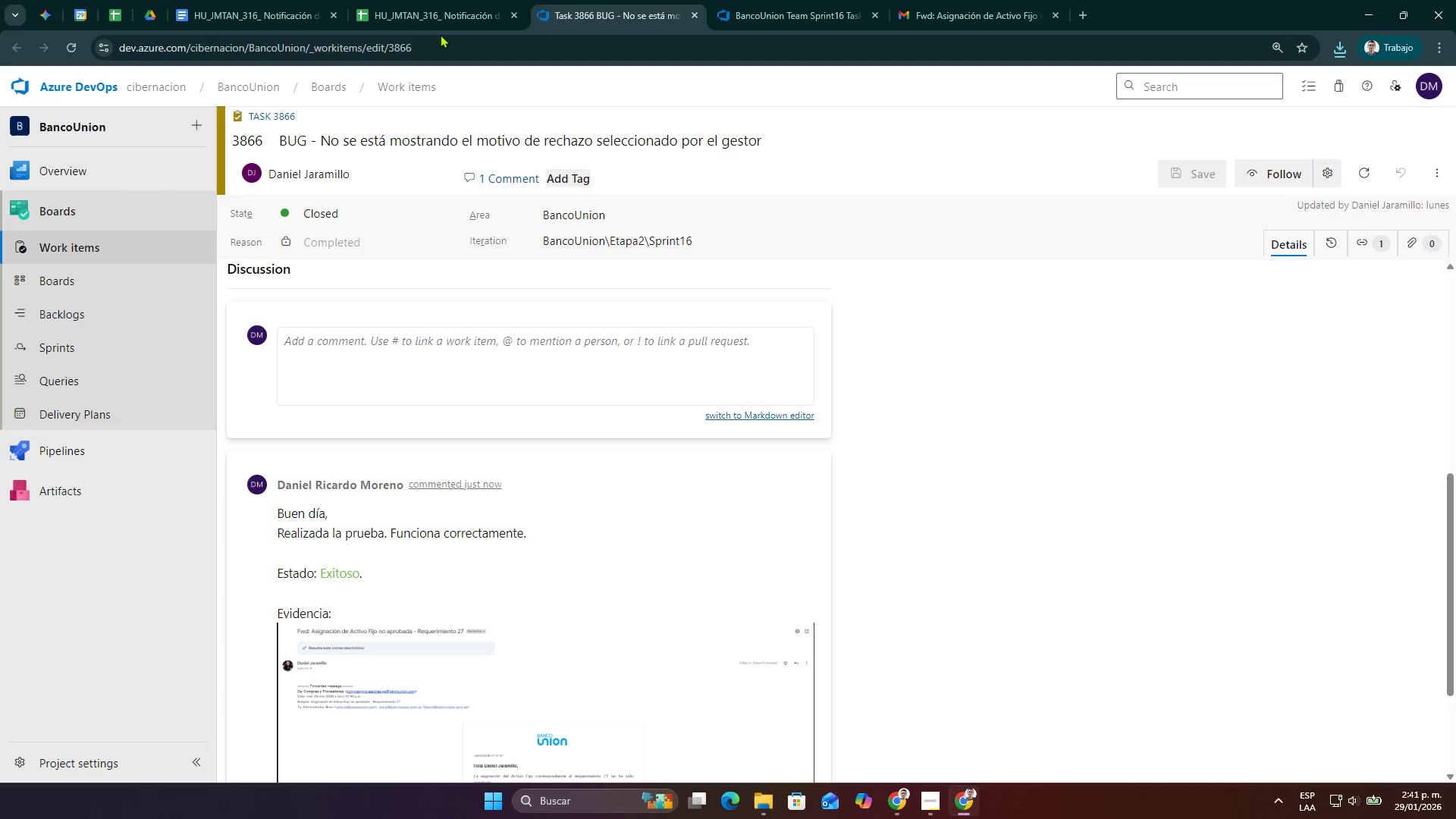 
wait(5.39)
 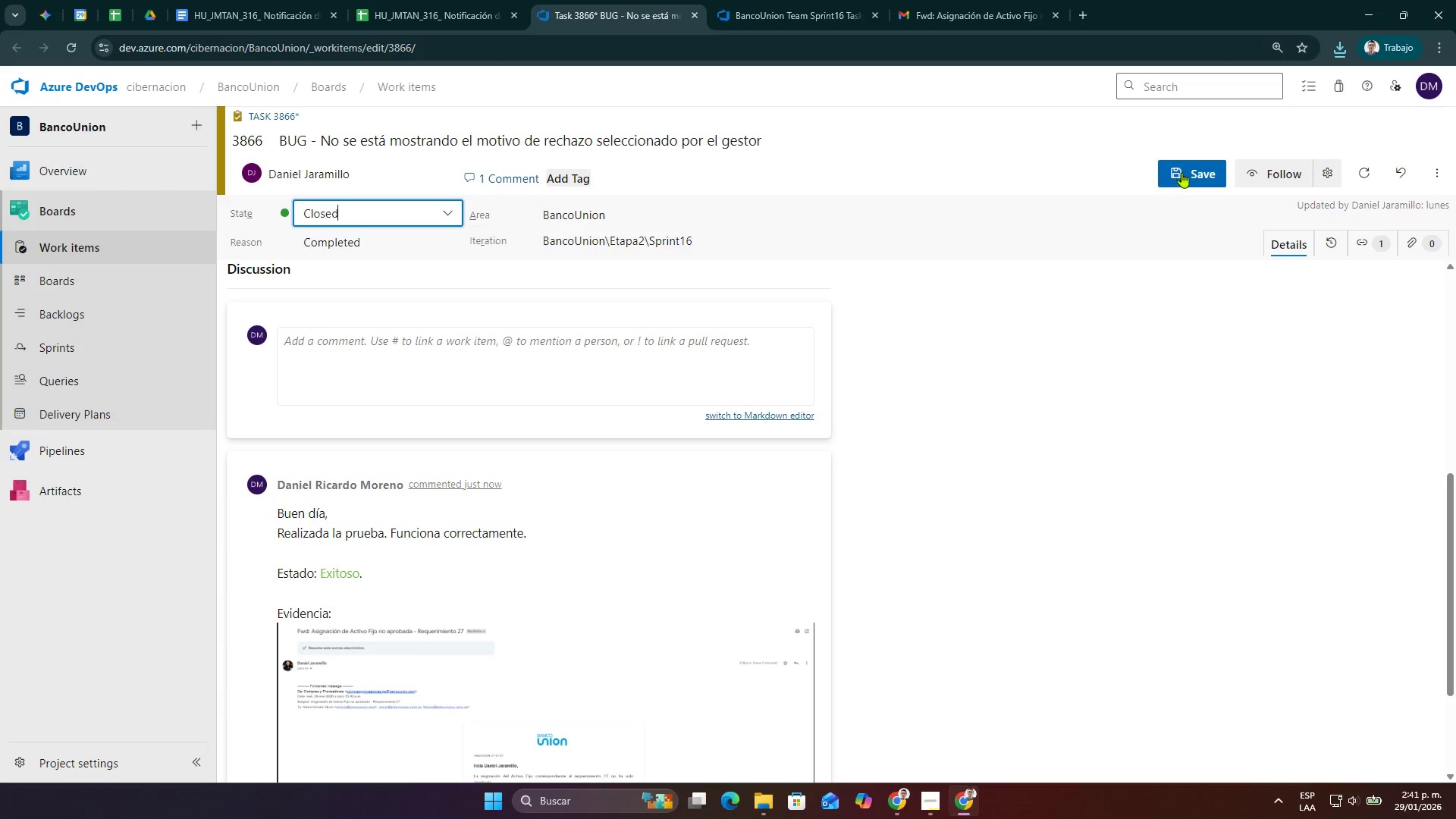 
left_click([729, 14])
 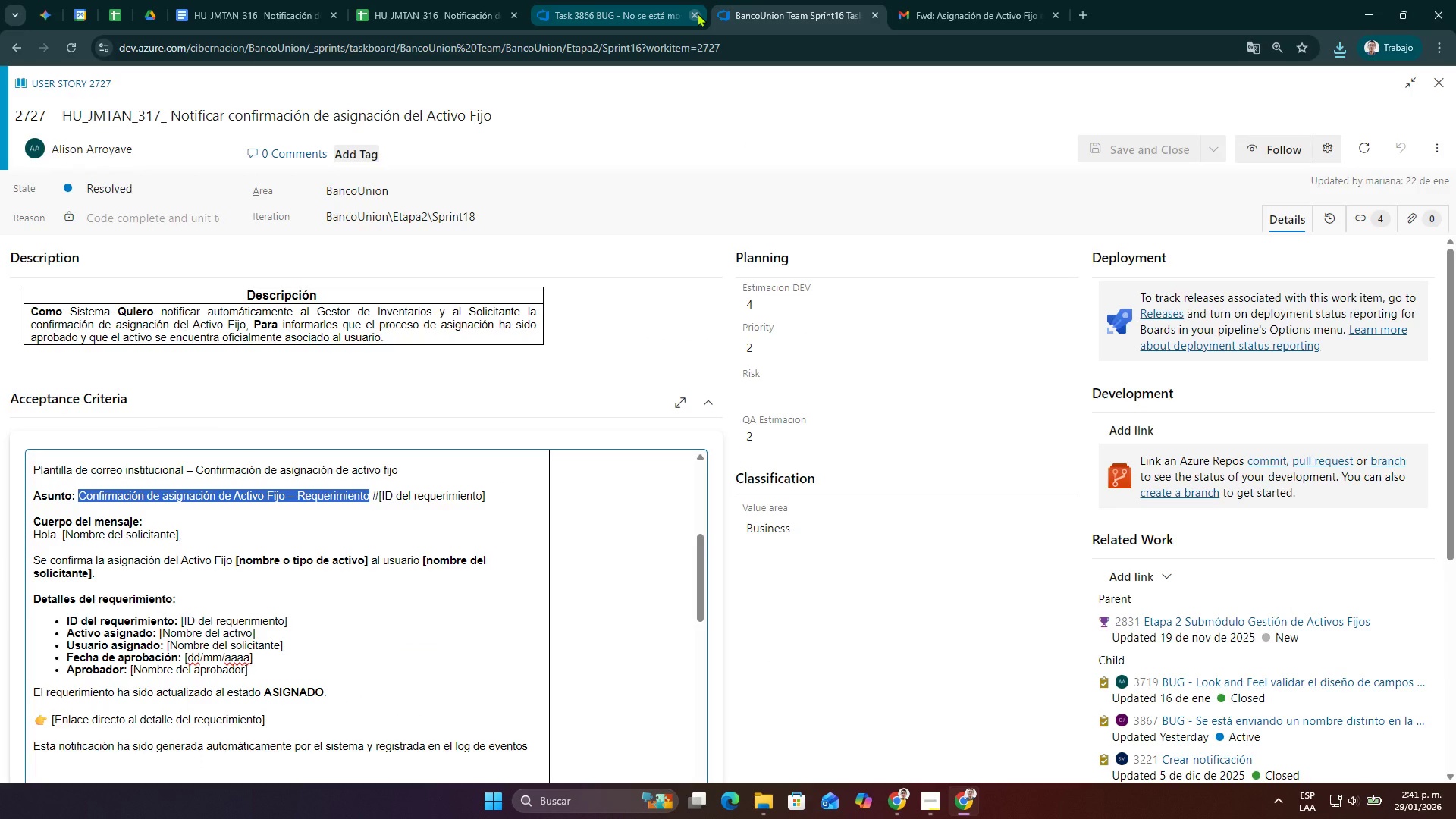 
left_click([698, 13])
 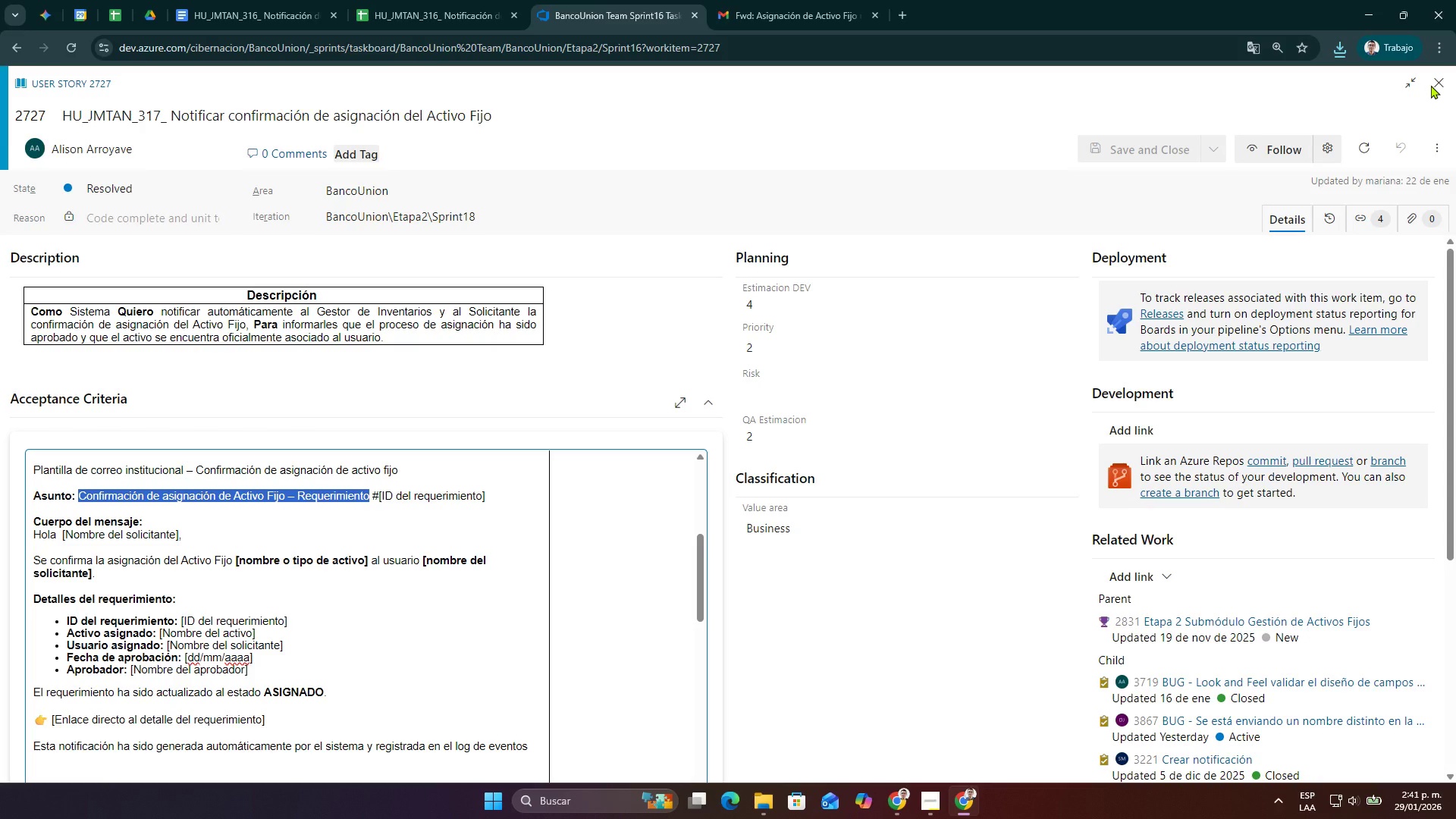 
wait(8.11)
 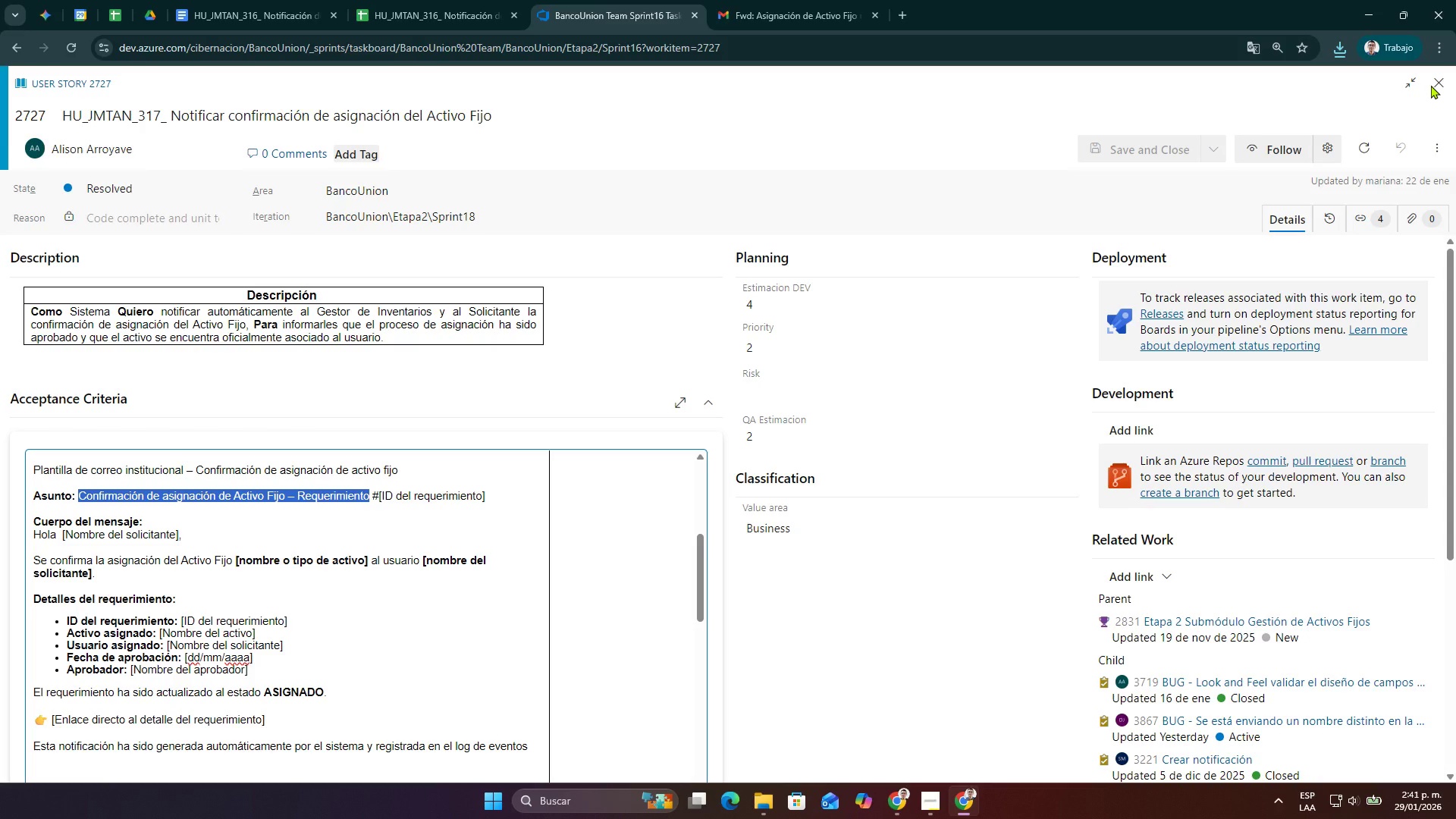 
left_click([1433, 86])
 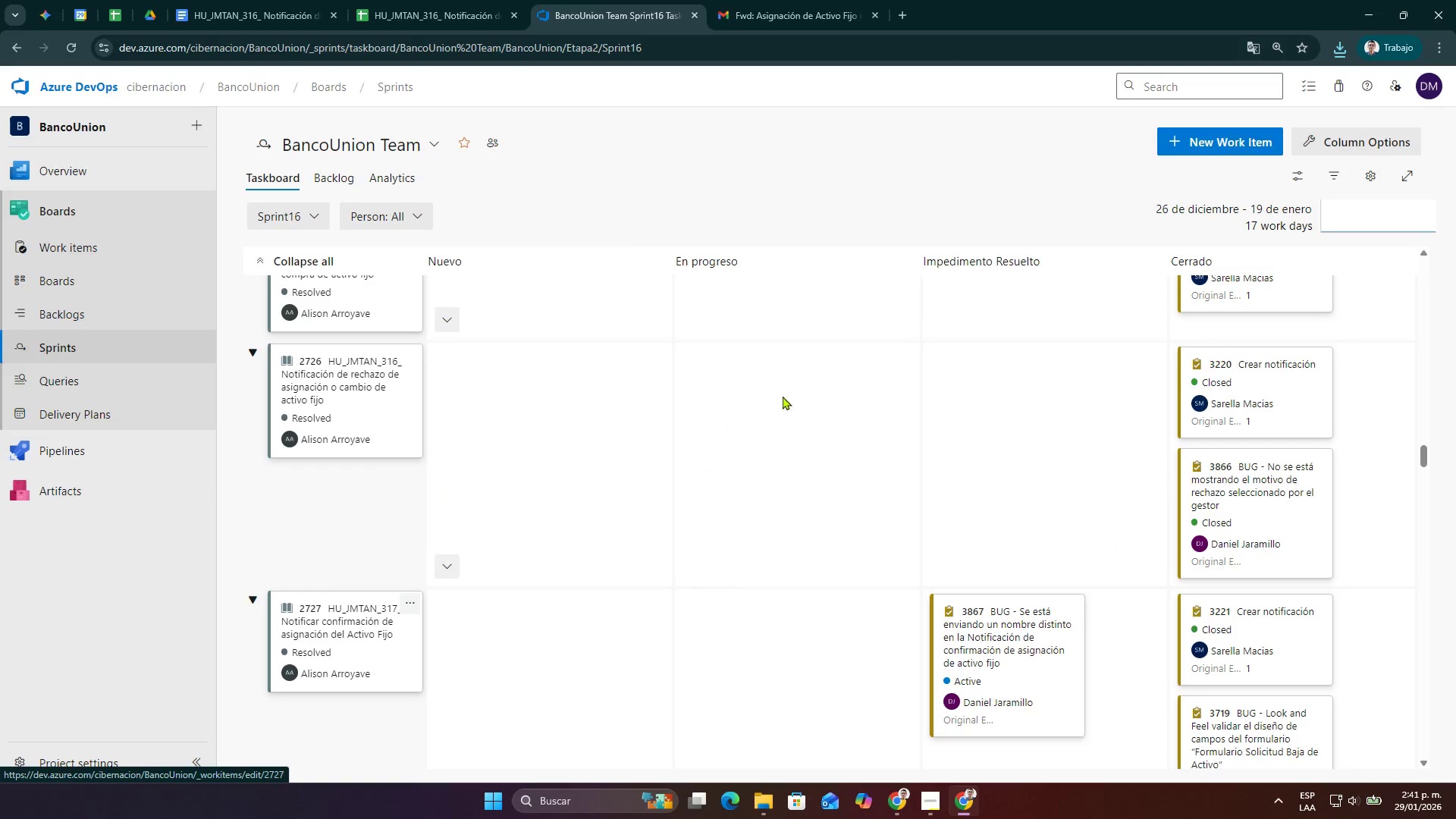 
scroll: coordinate [670, 466], scroll_direction: down, amount: 3.0
 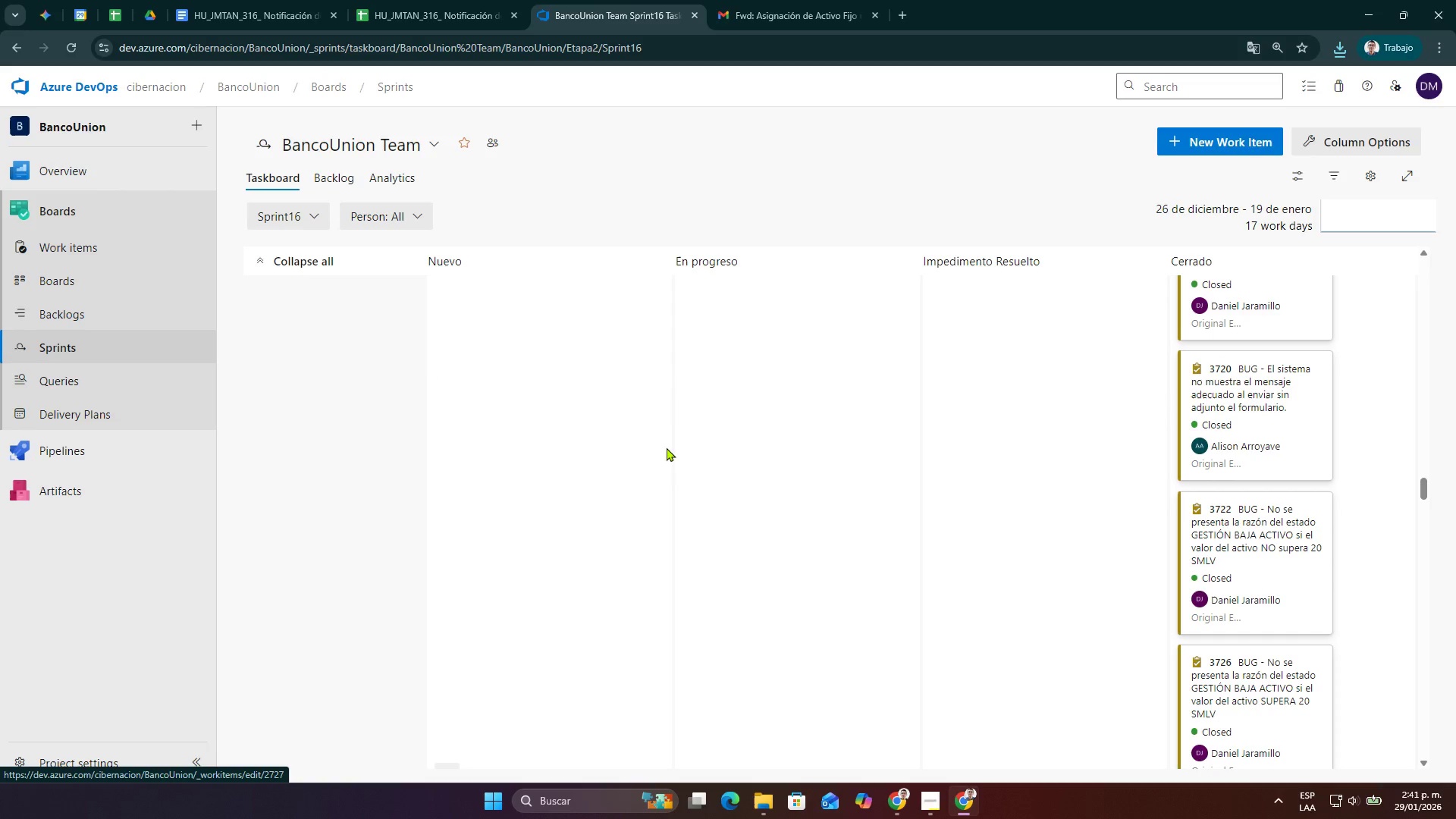 
scroll: coordinate [652, 403], scroll_direction: up, amount: 3.0
 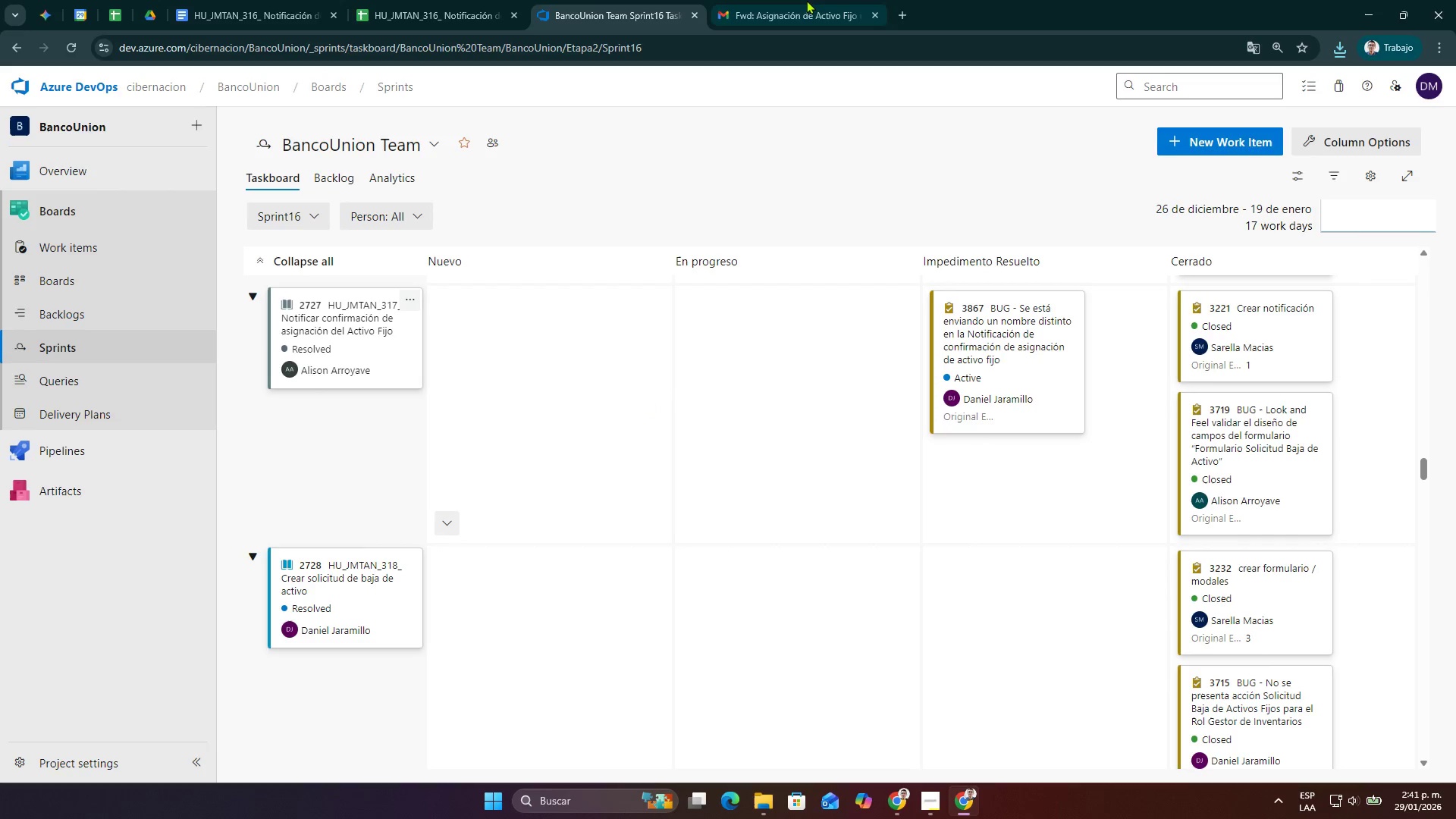 
left_click([801, 3])
 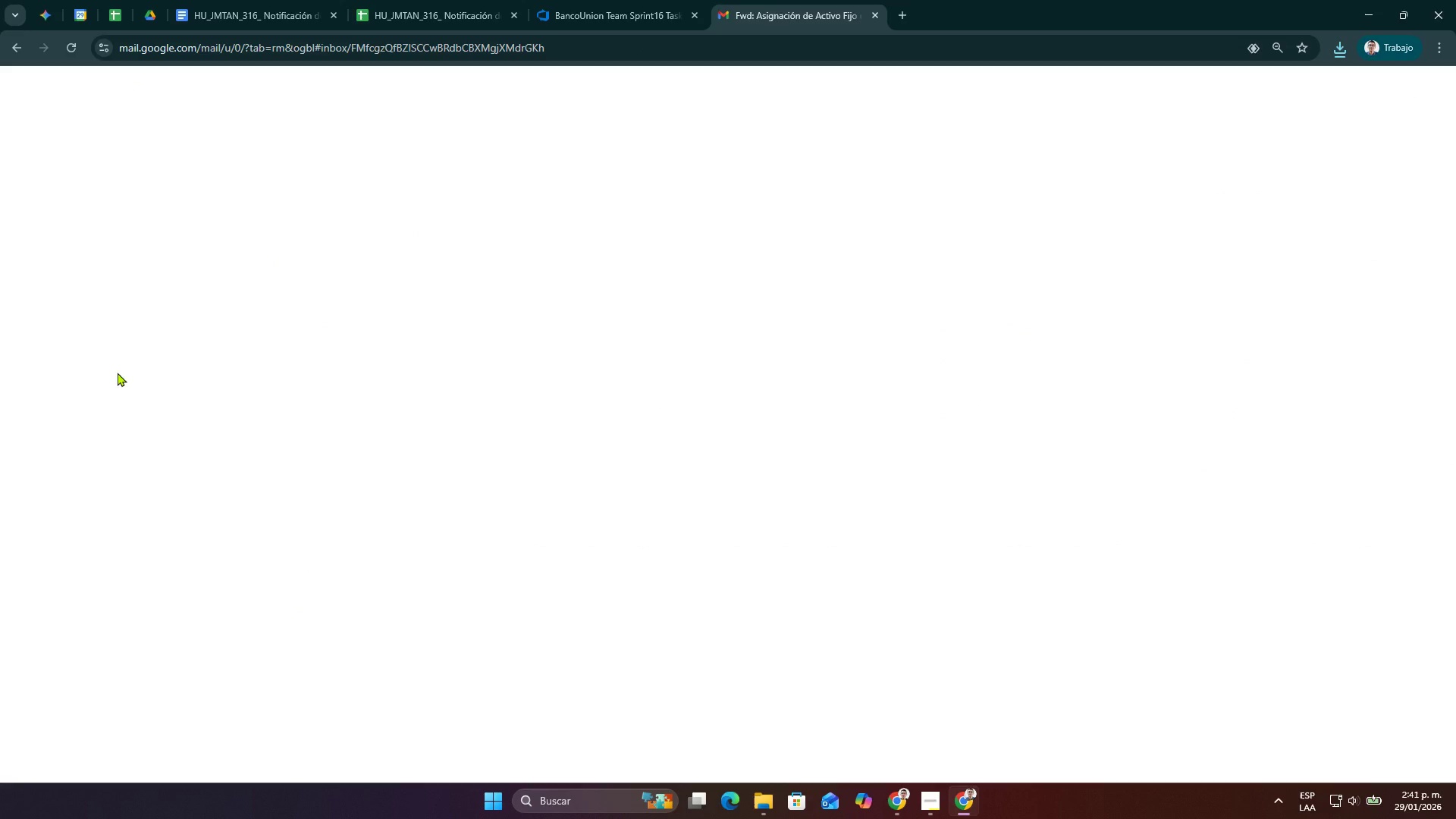 
wait(11.06)
 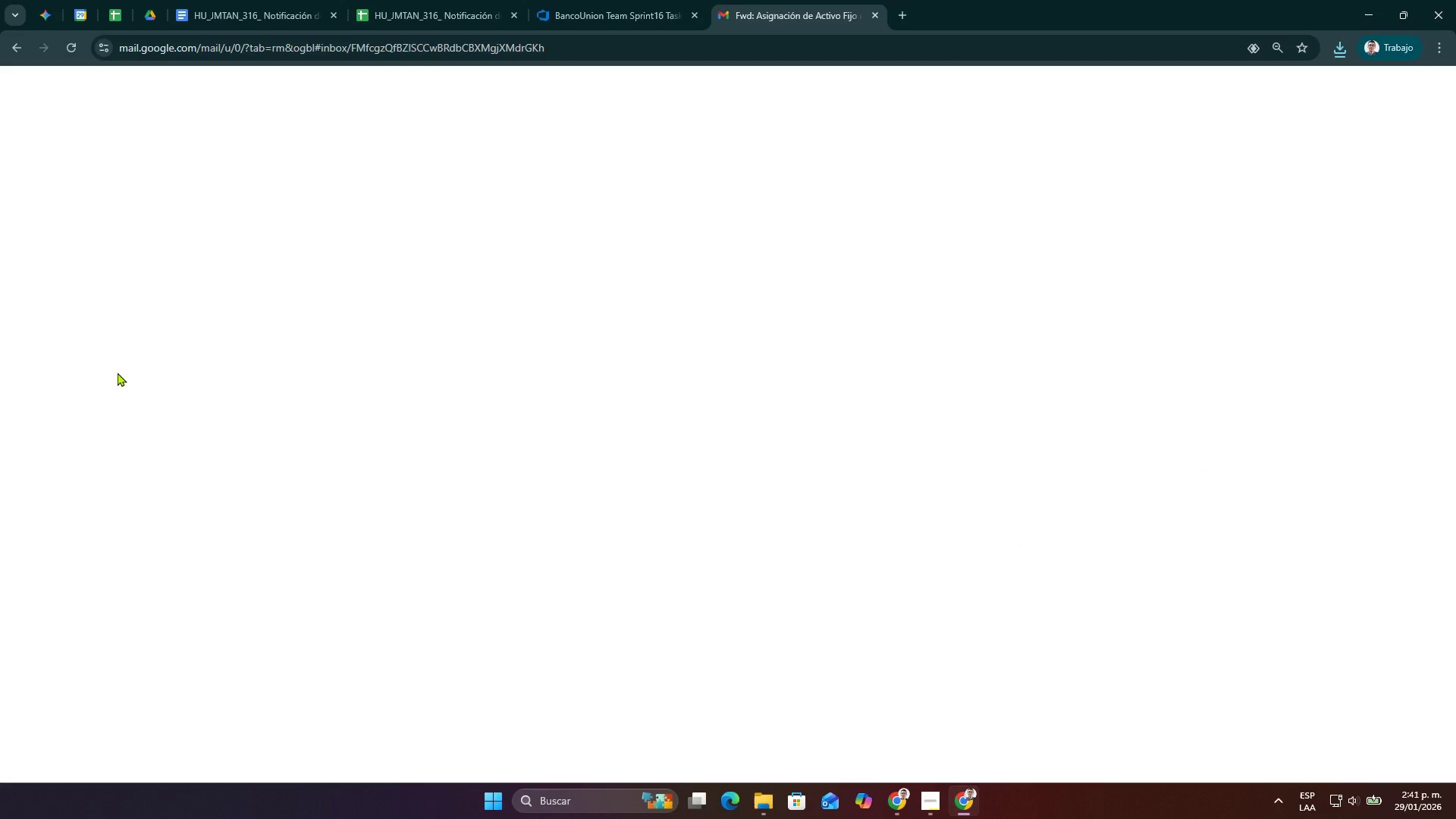 
left_click([22, 162])
 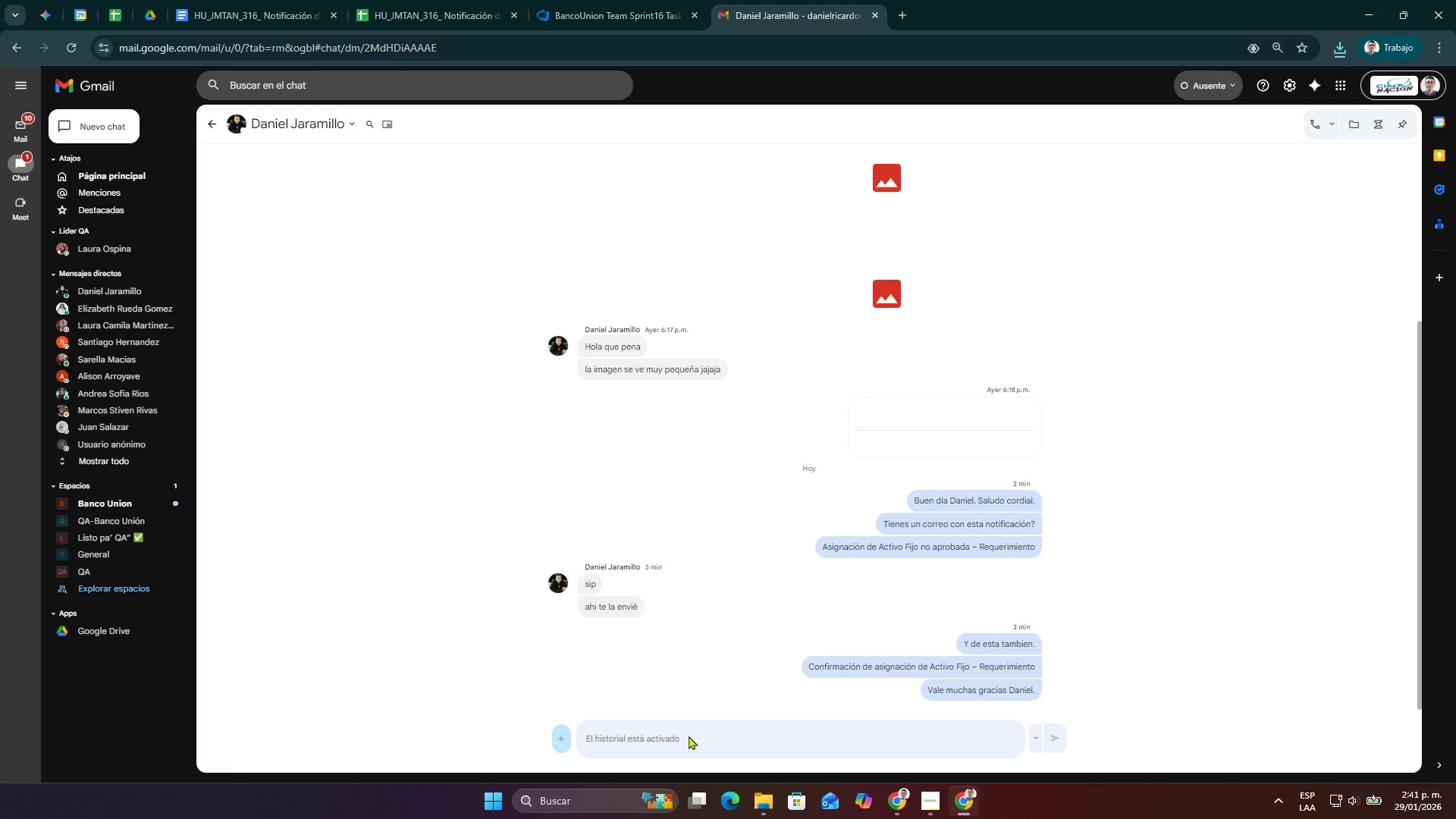 
wait(9.19)
 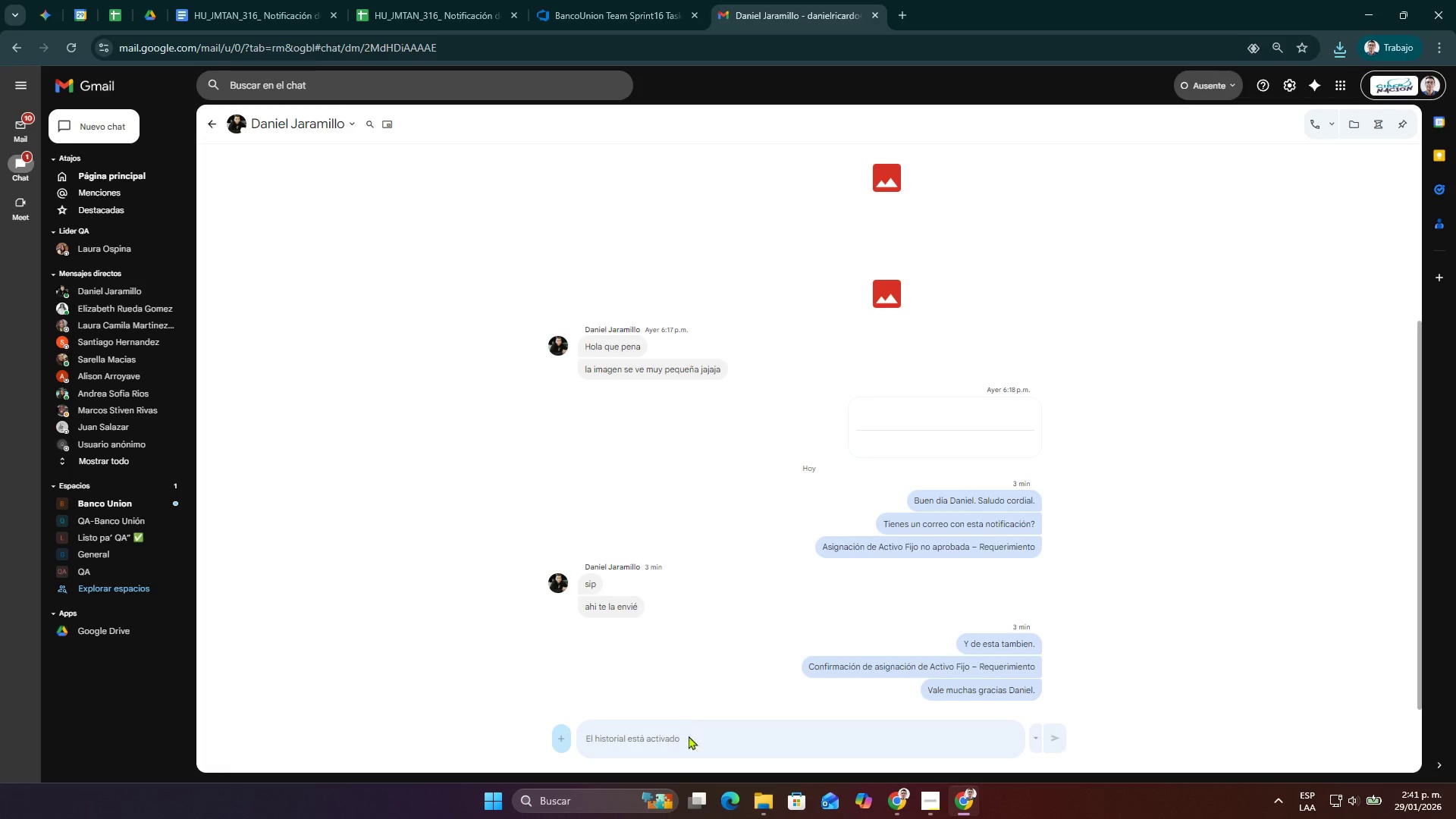 
left_click([592, 586])
 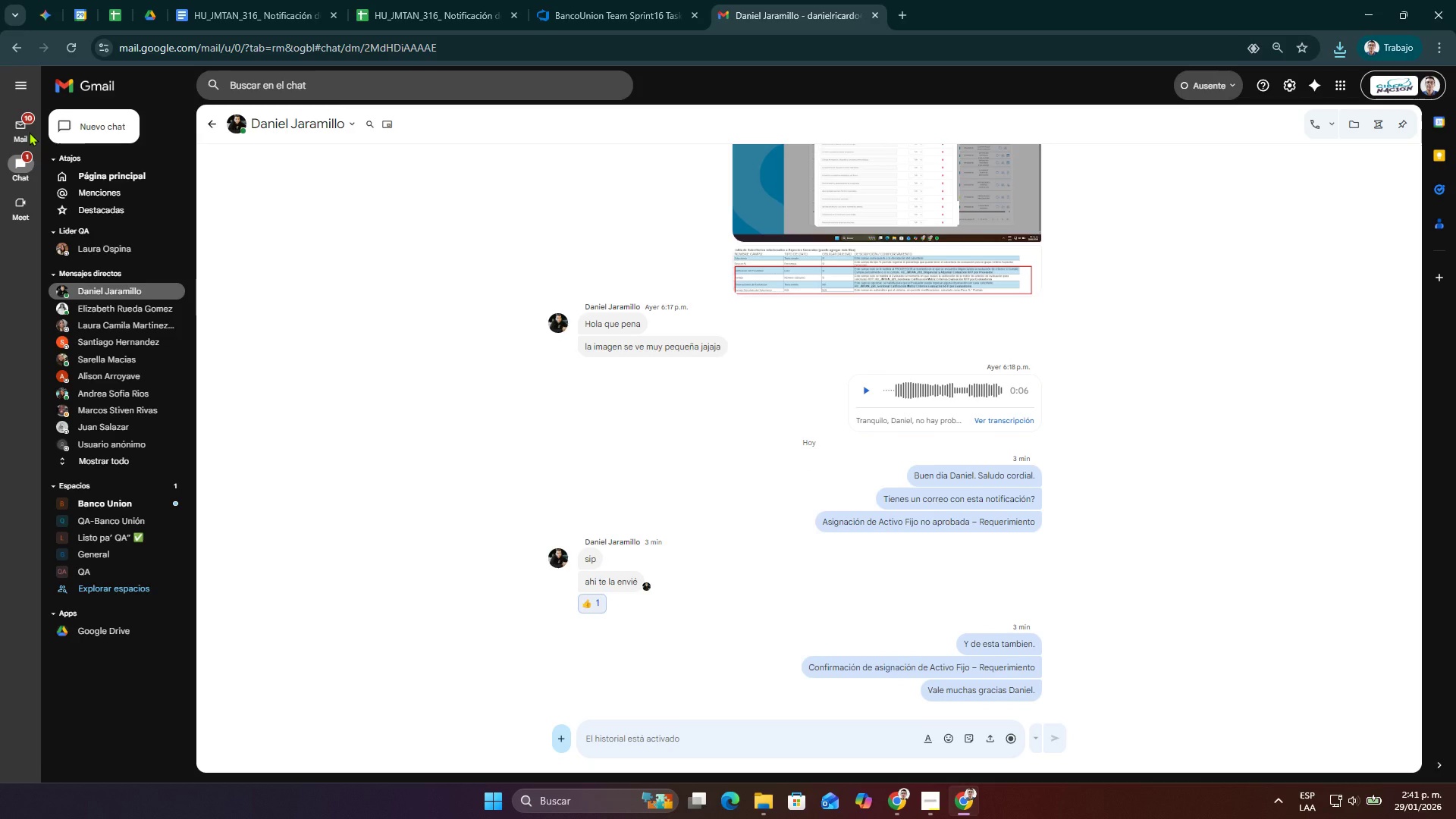 
left_click([20, 130])
 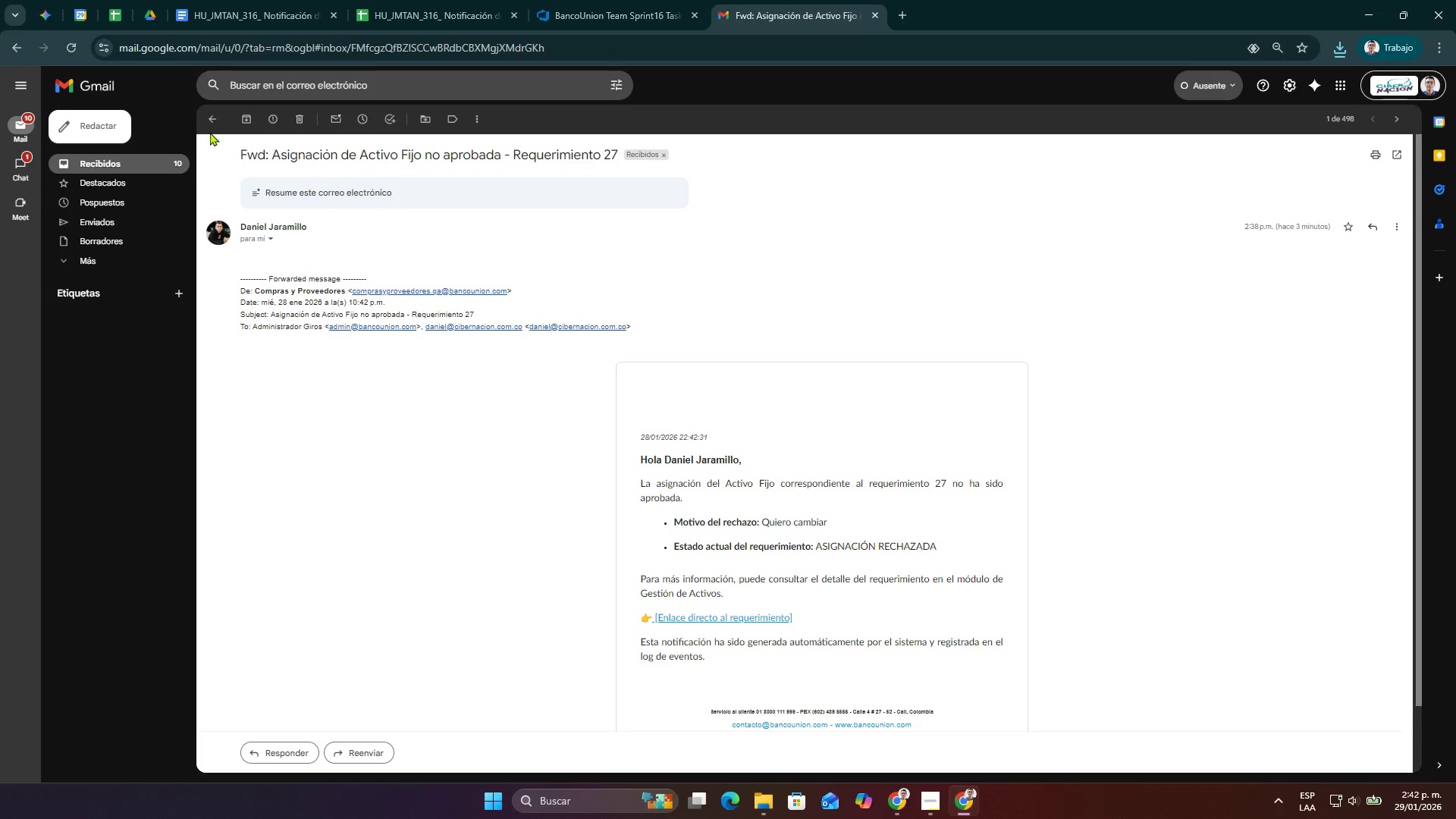 
left_click([209, 117])
 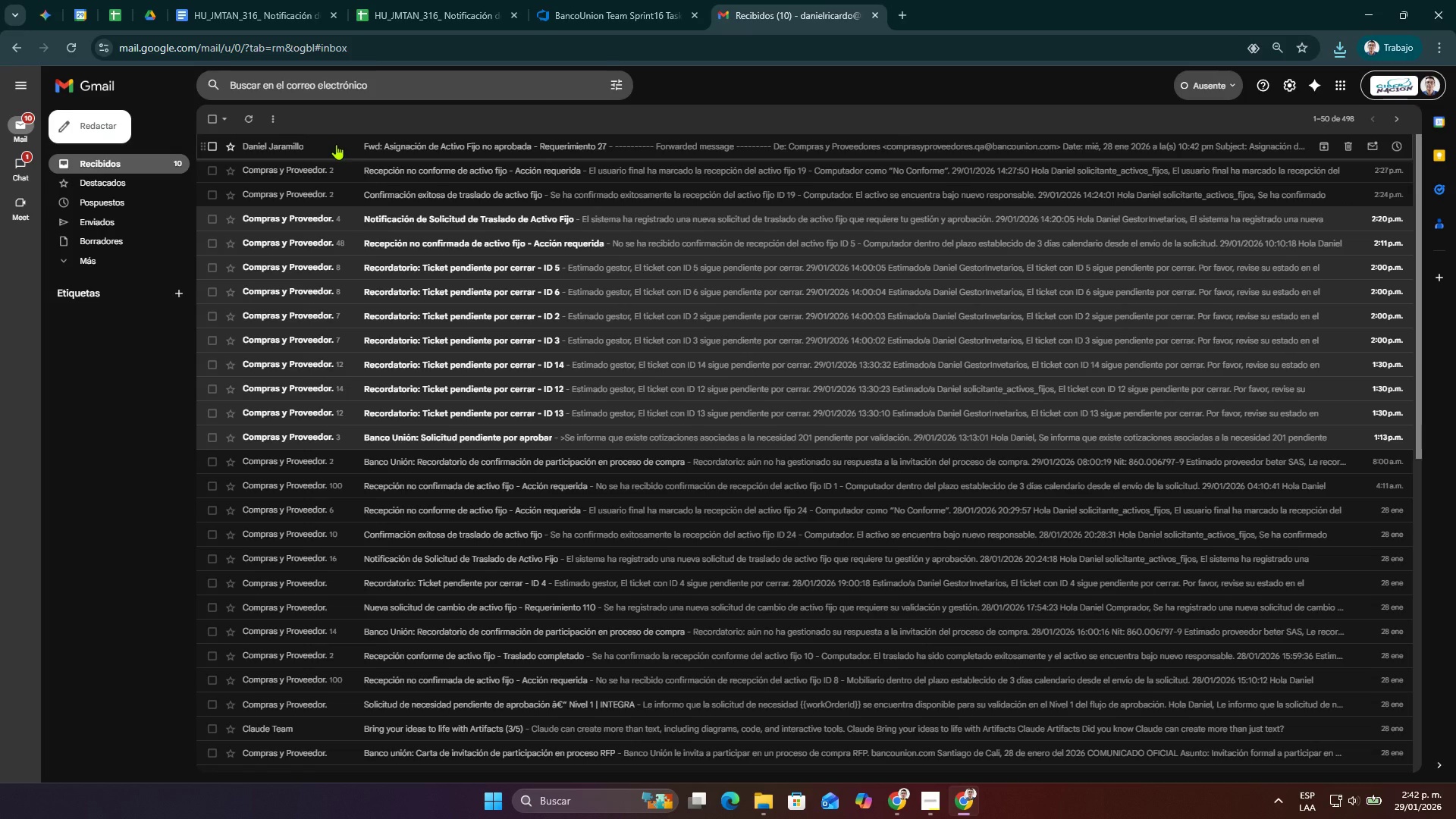 
wait(8.23)
 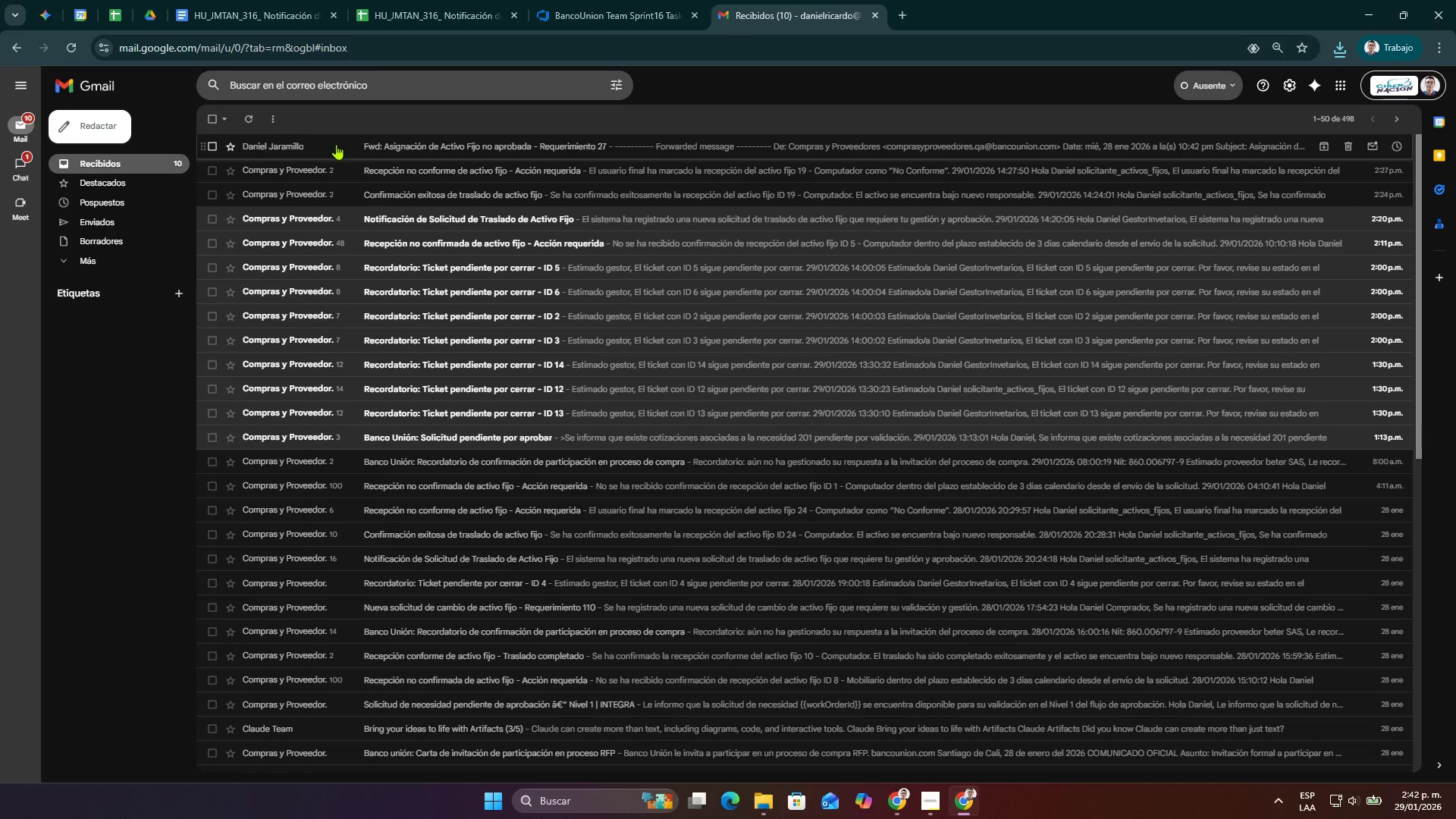 
left_click([20, 168])
 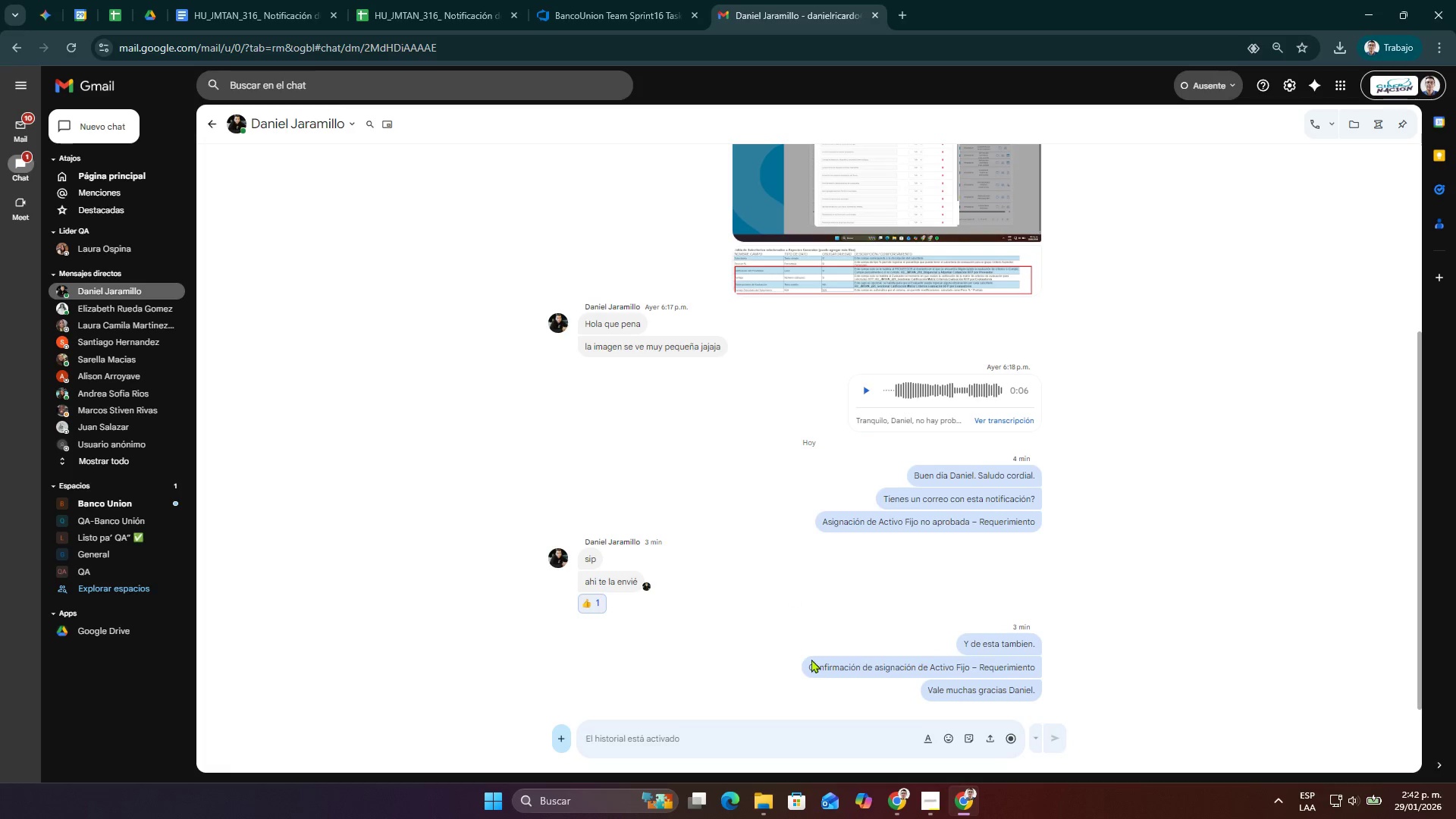 
wait(10.11)
 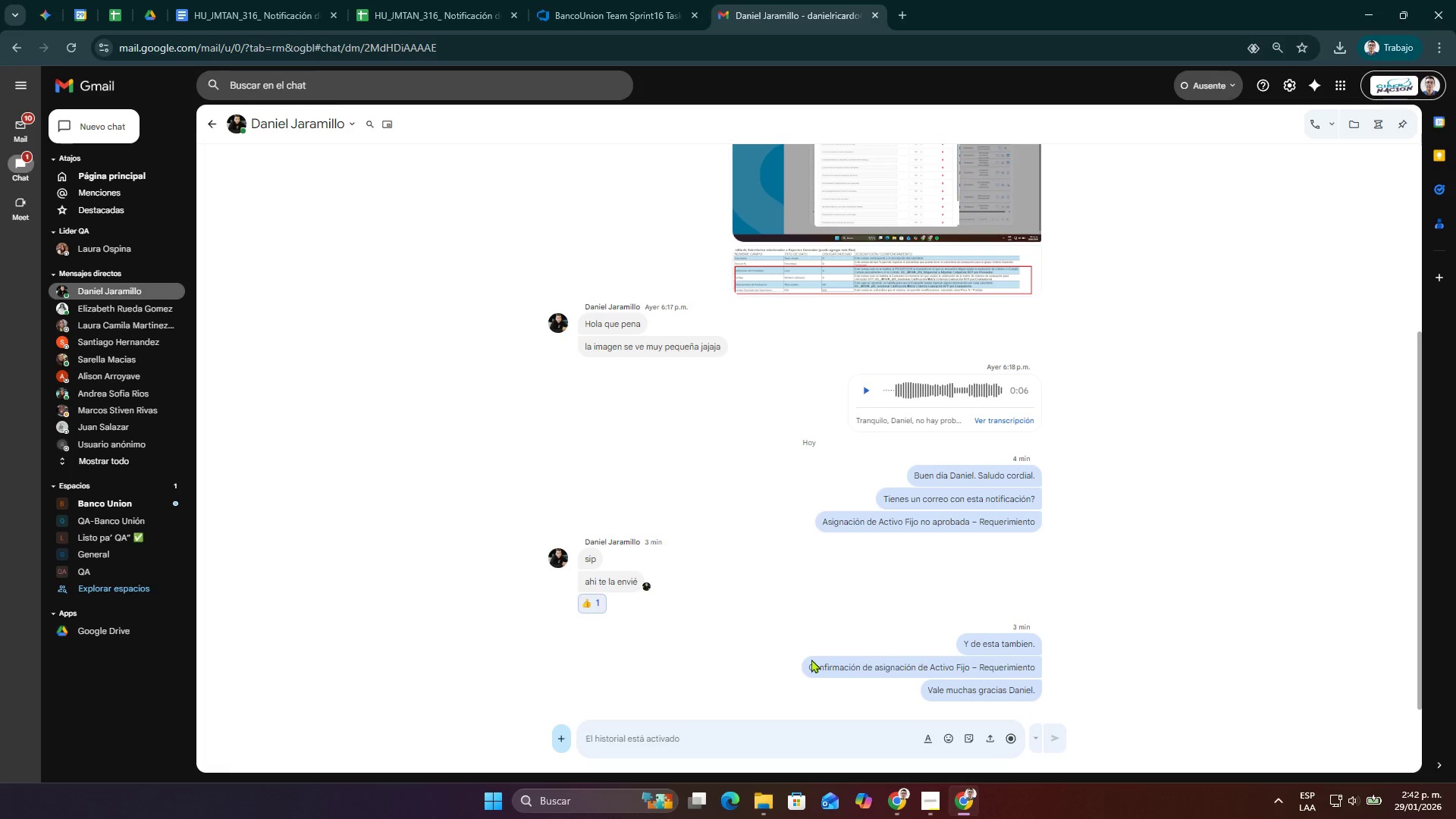 
left_click_drag(start_coordinate=[808, 667], to_coordinate=[1082, 676])
 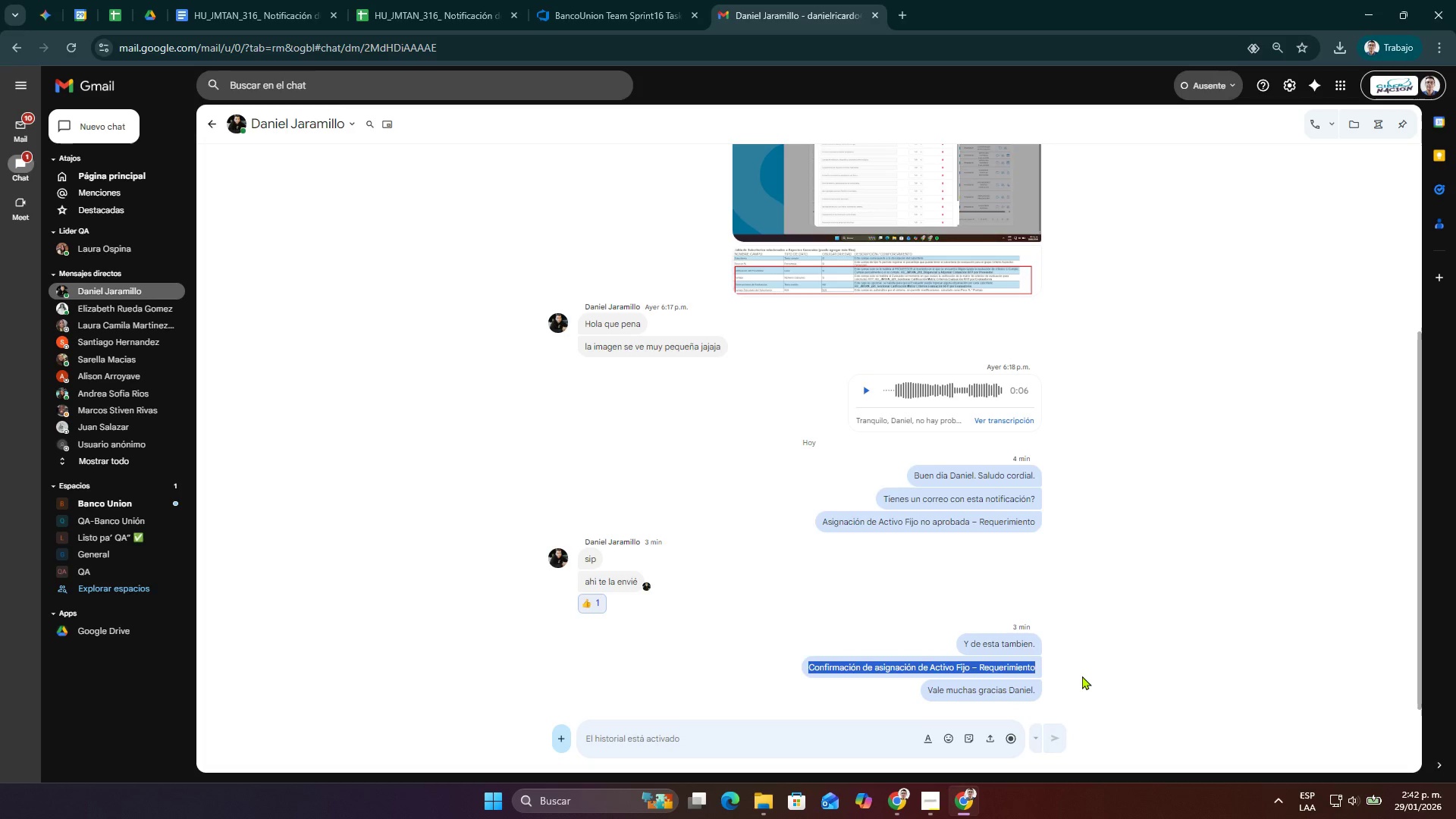 
key(Control+C)
 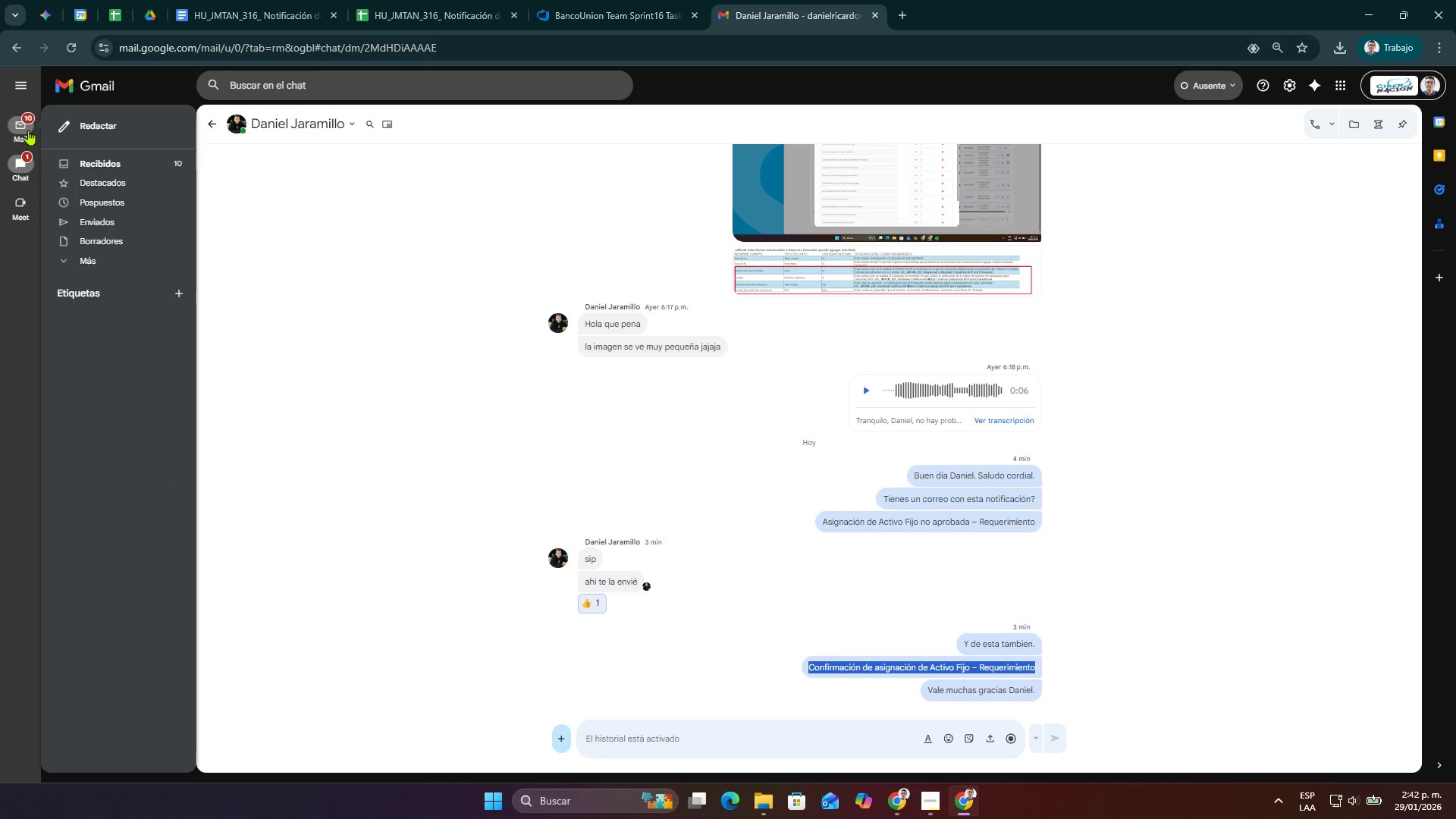 
left_click([27, 130])
 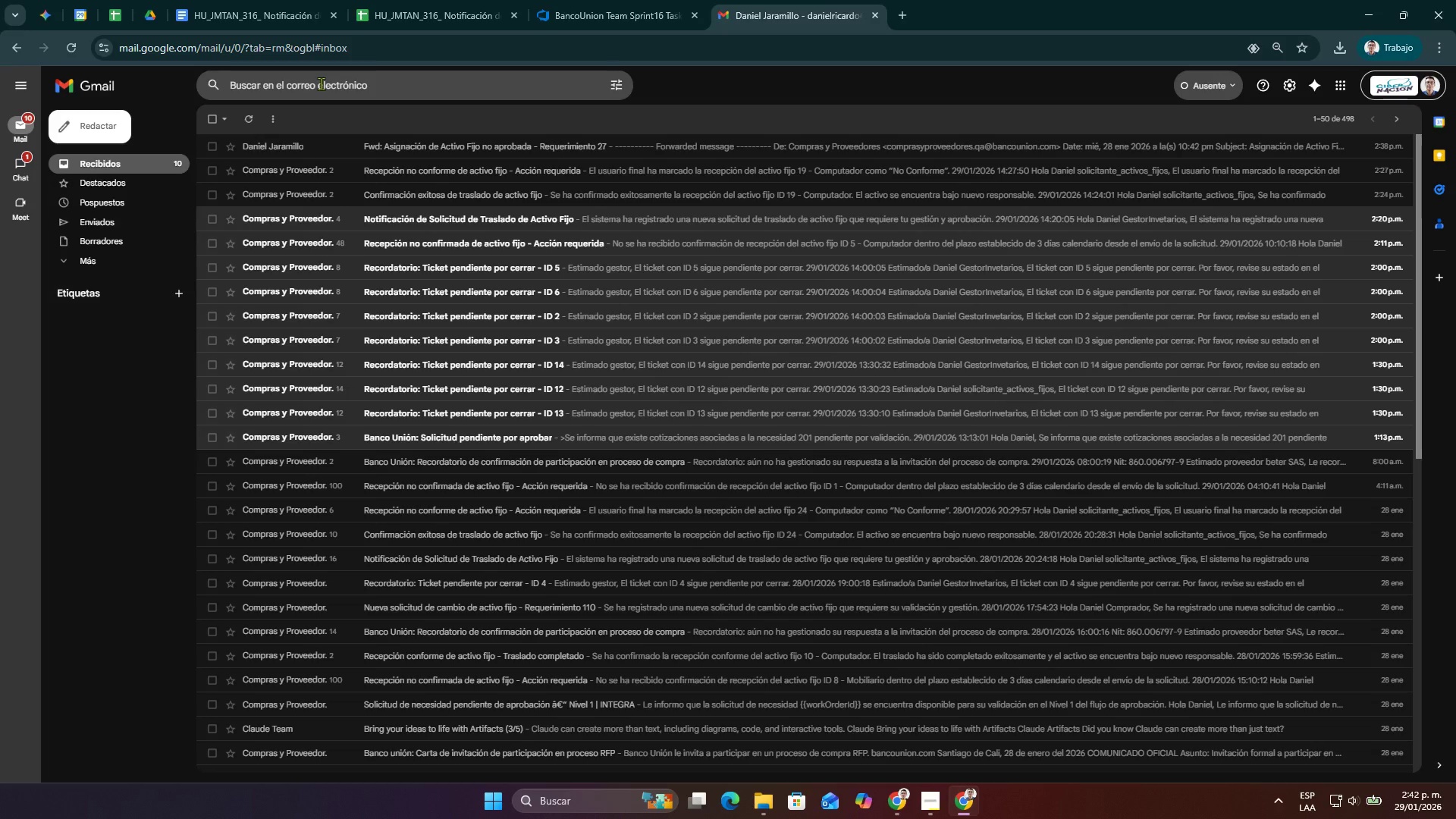 
left_click([321, 83])
 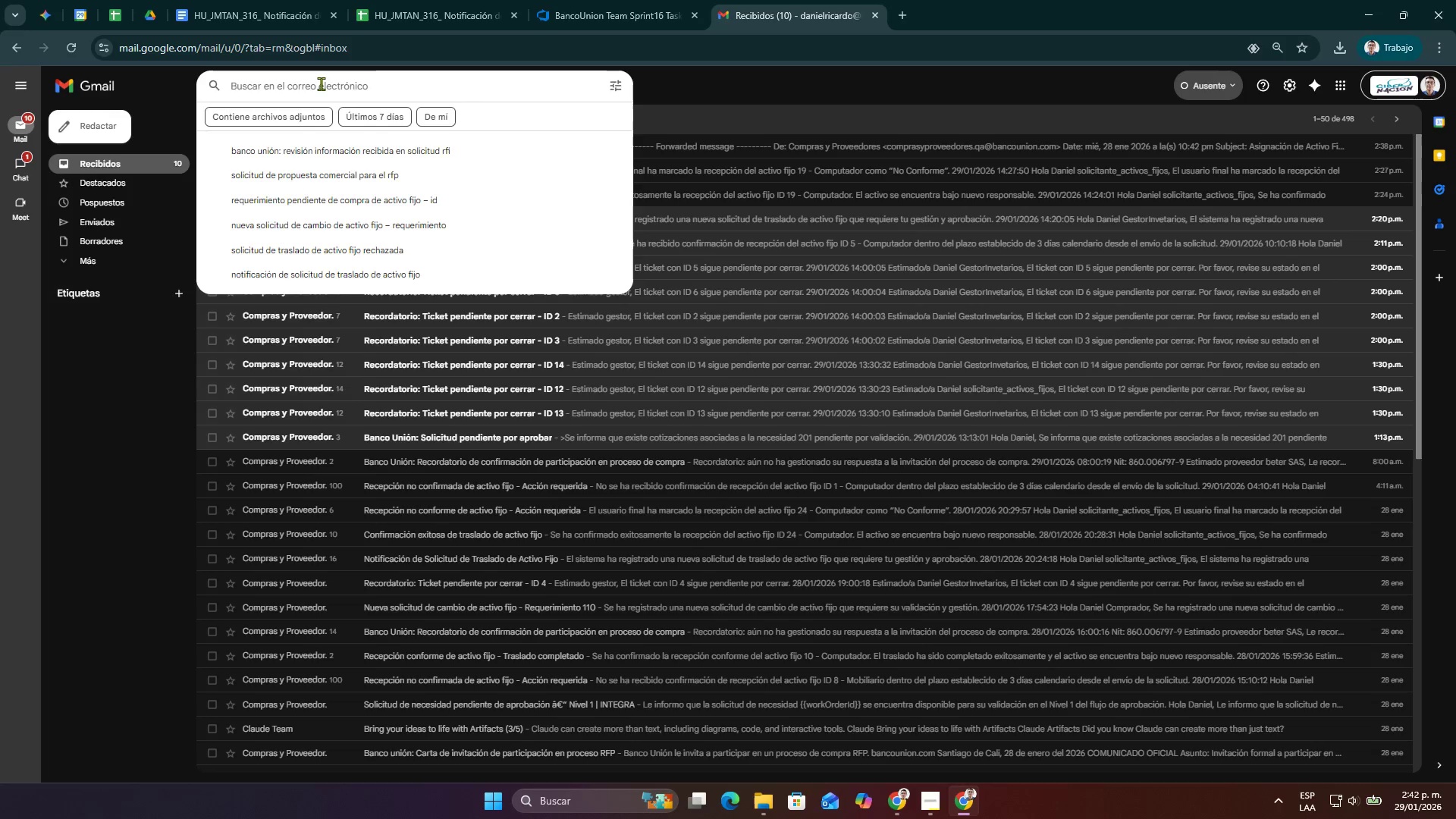 
key(Control+ControlLeft)
 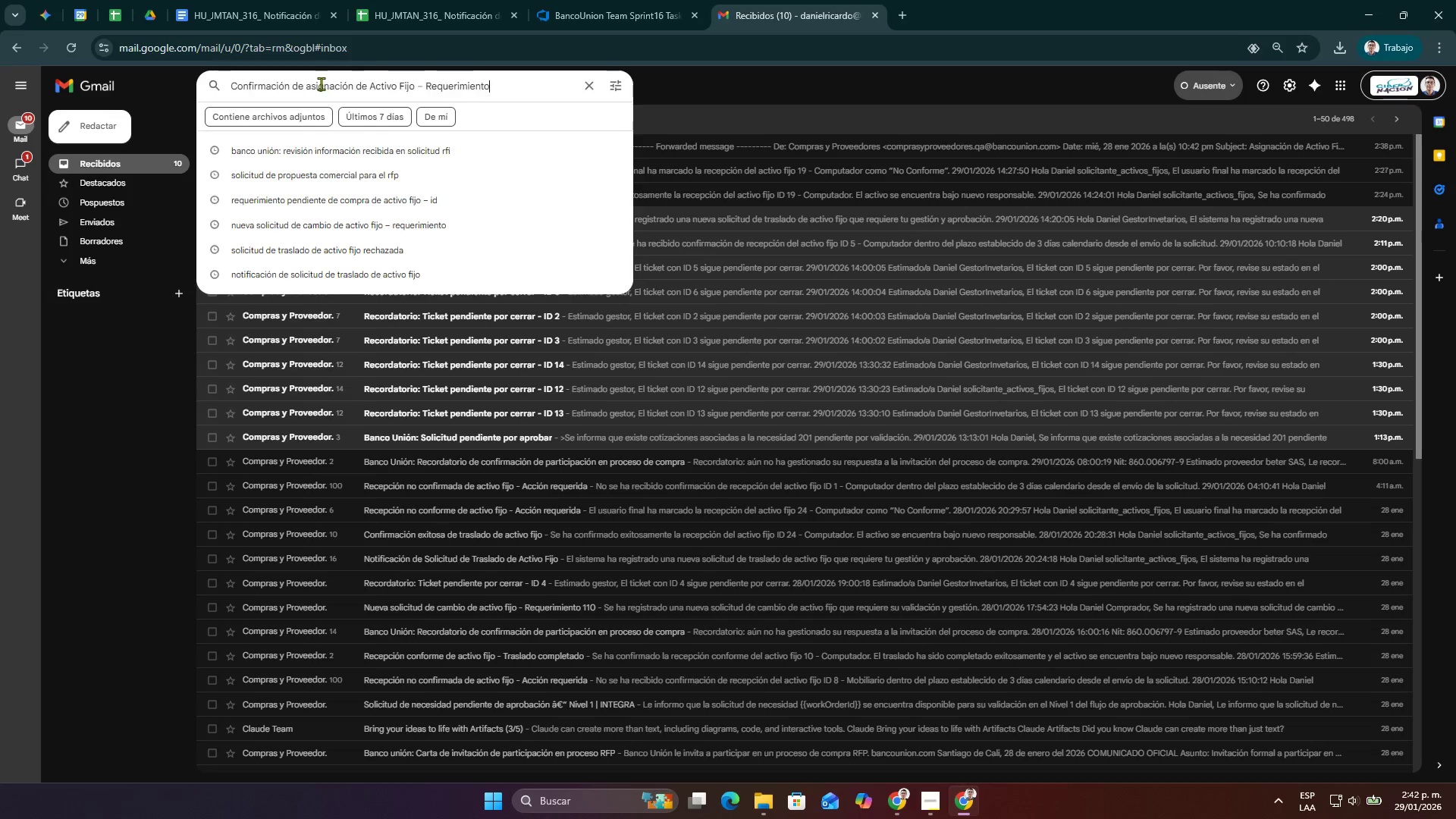 
key(Control+V)
 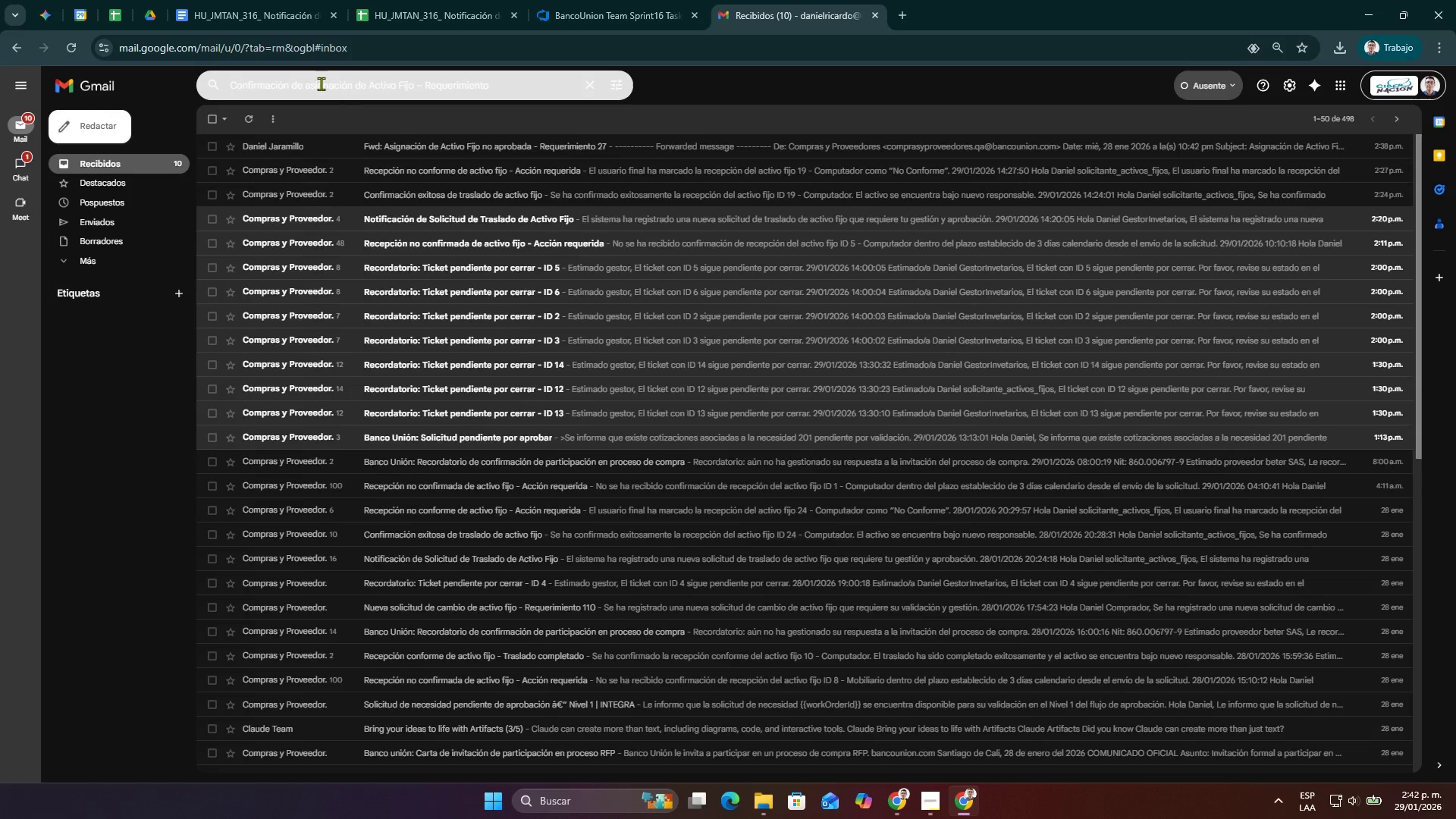 
key(NumpadEnter)
 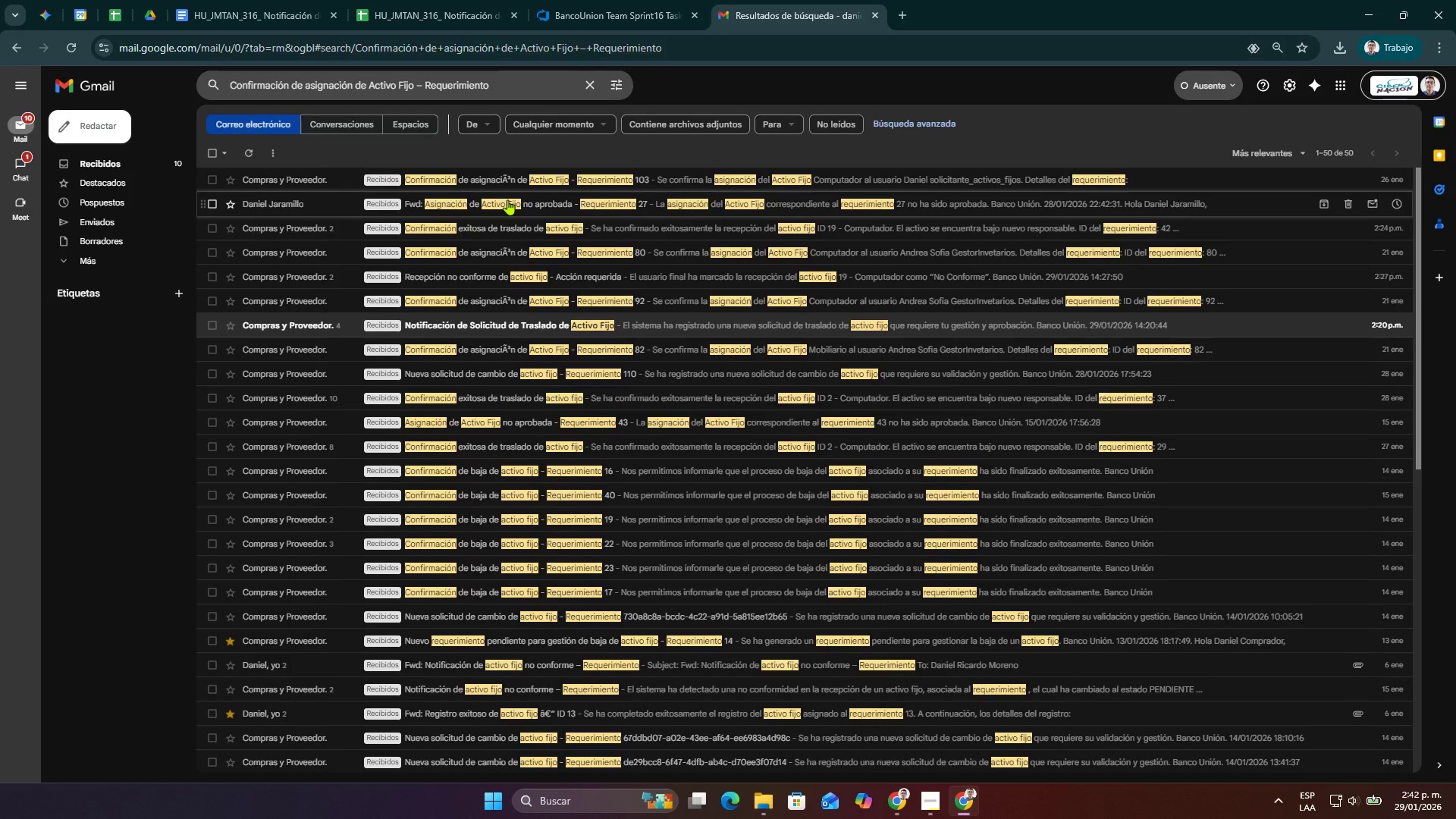 
wait(24.86)
 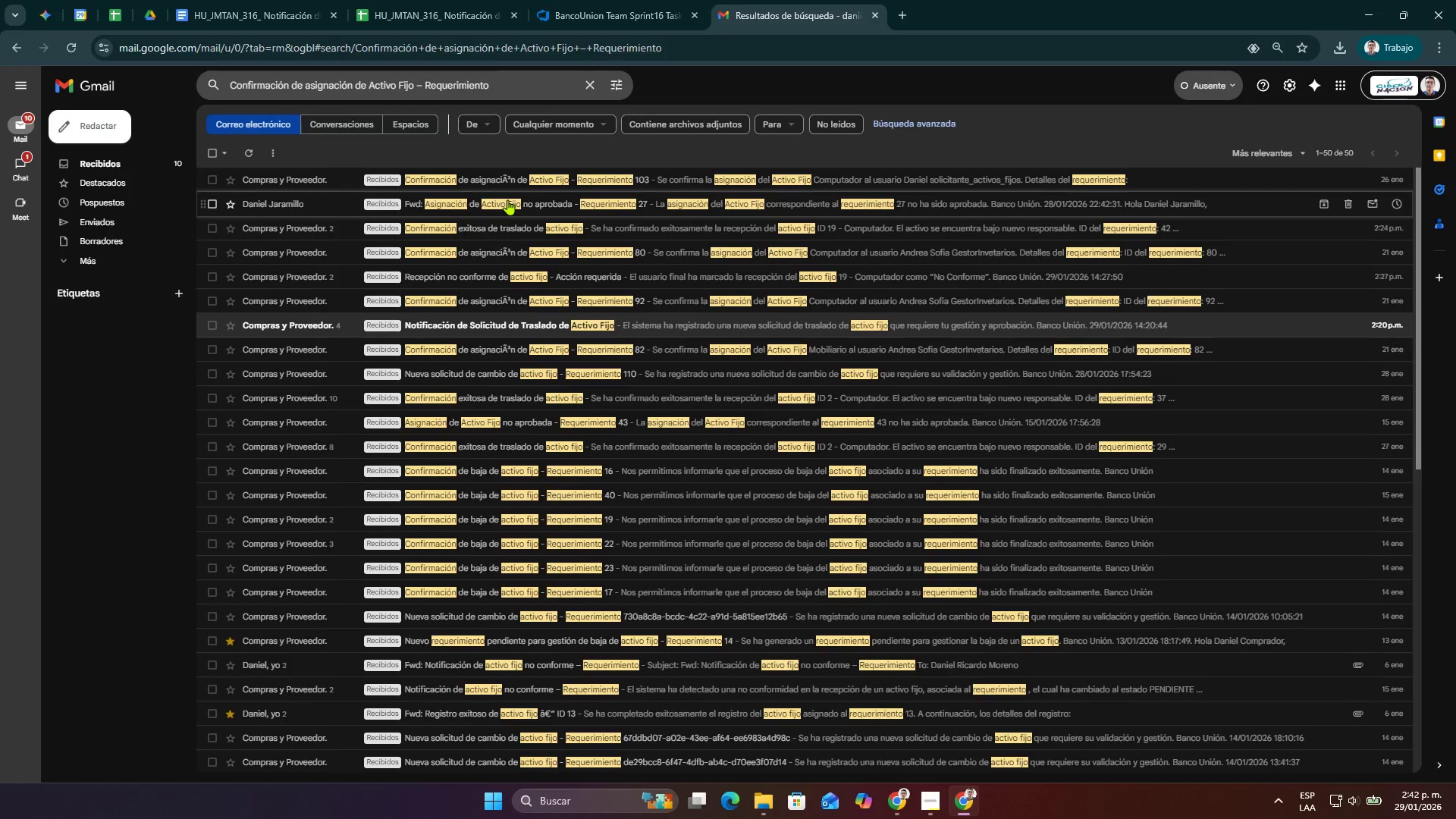 
left_click([522, 181])
 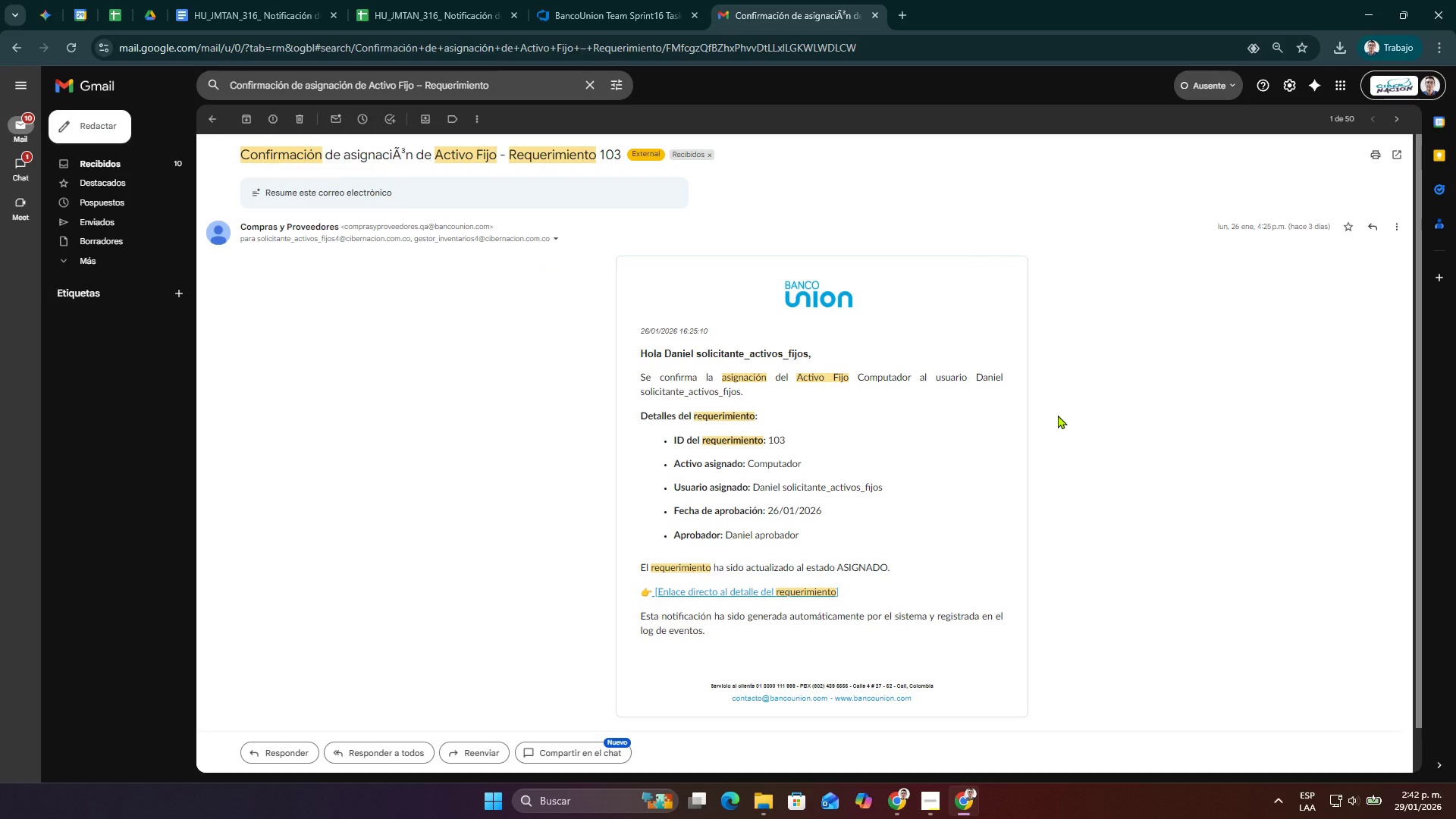 
wait(10.91)
 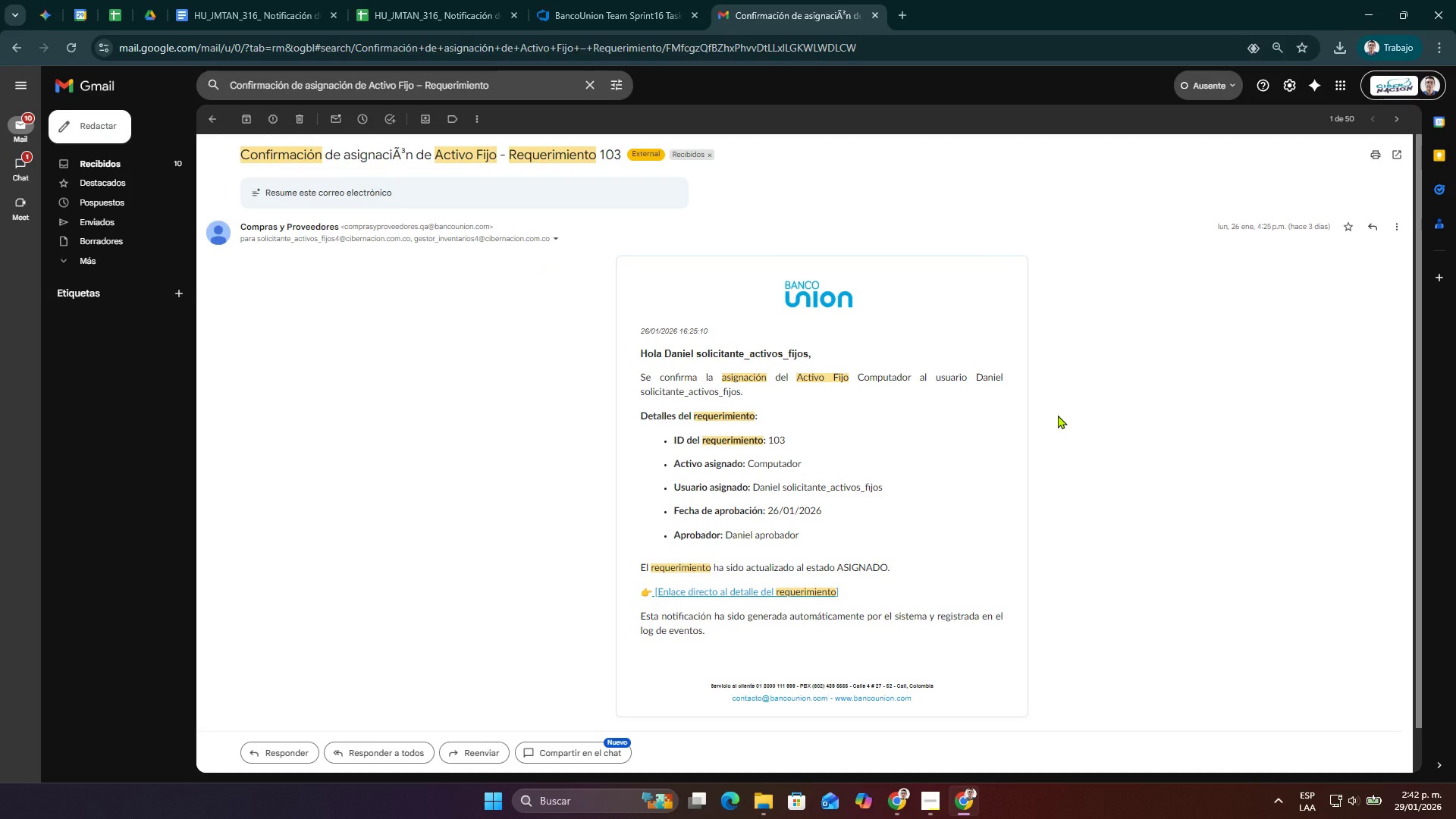 
left_click([636, 0])
 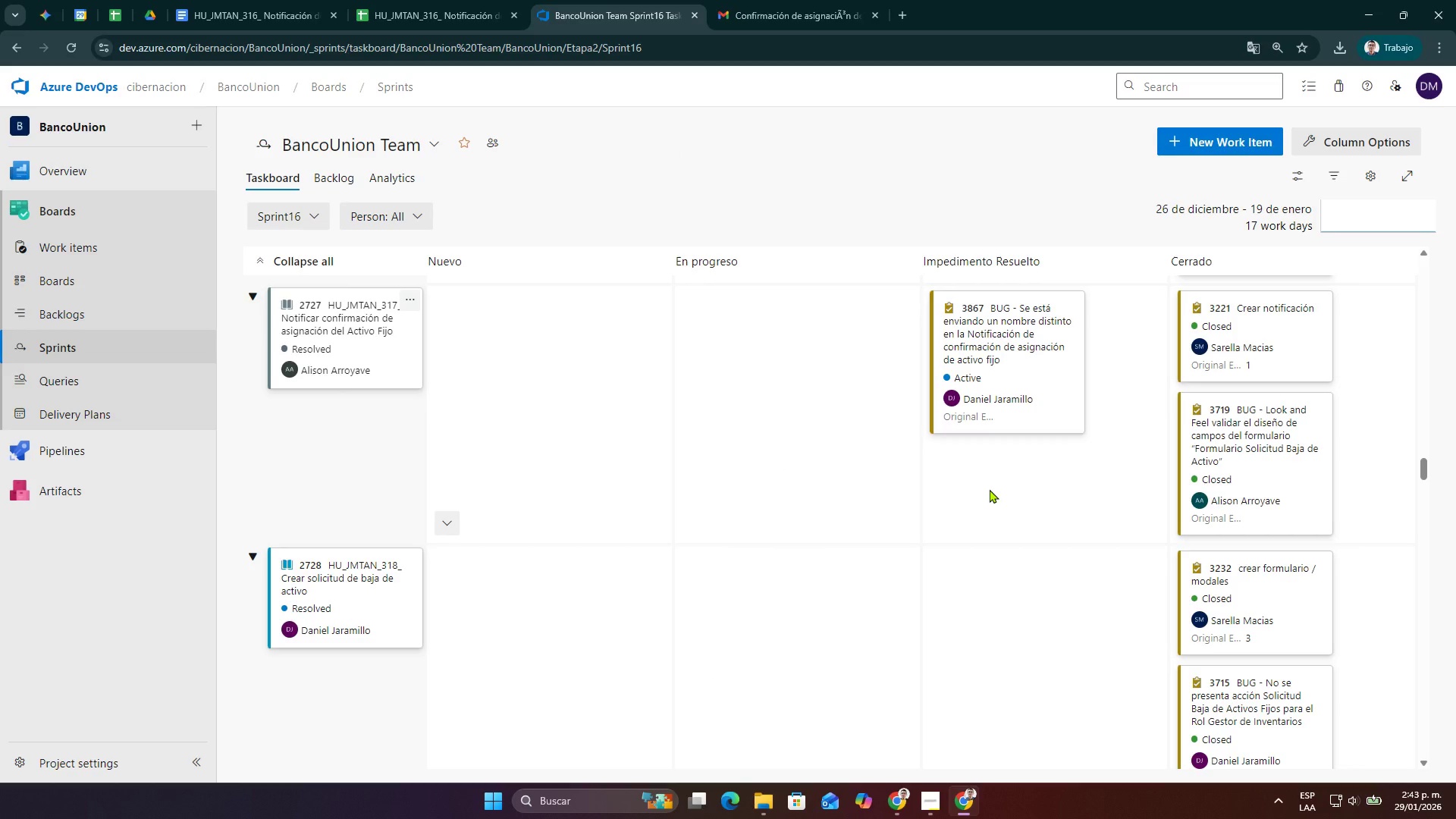 
wait(5.22)
 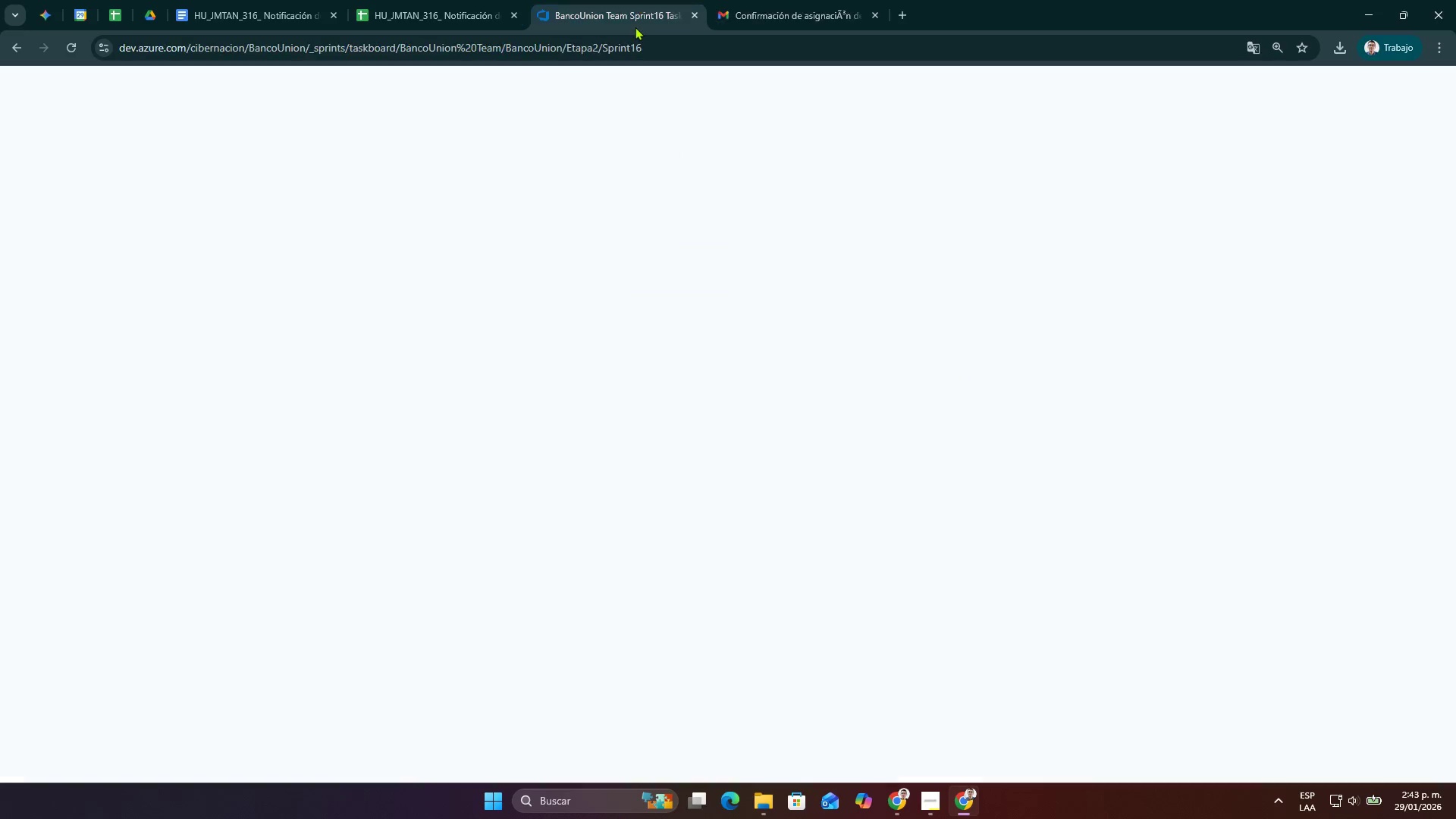 
left_click([998, 346])
 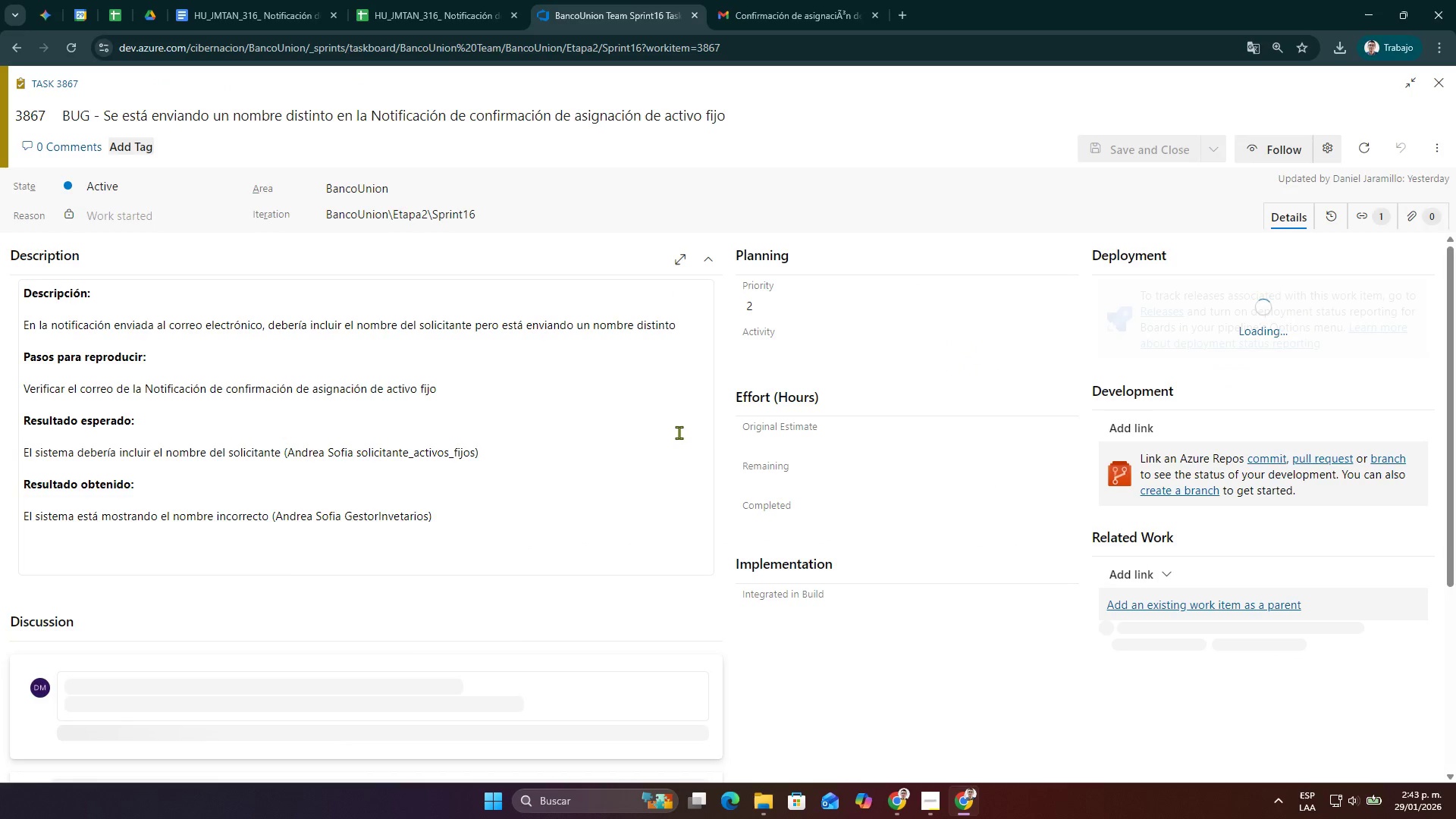 
scroll: coordinate [472, 573], scroll_direction: down, amount: 2.0
 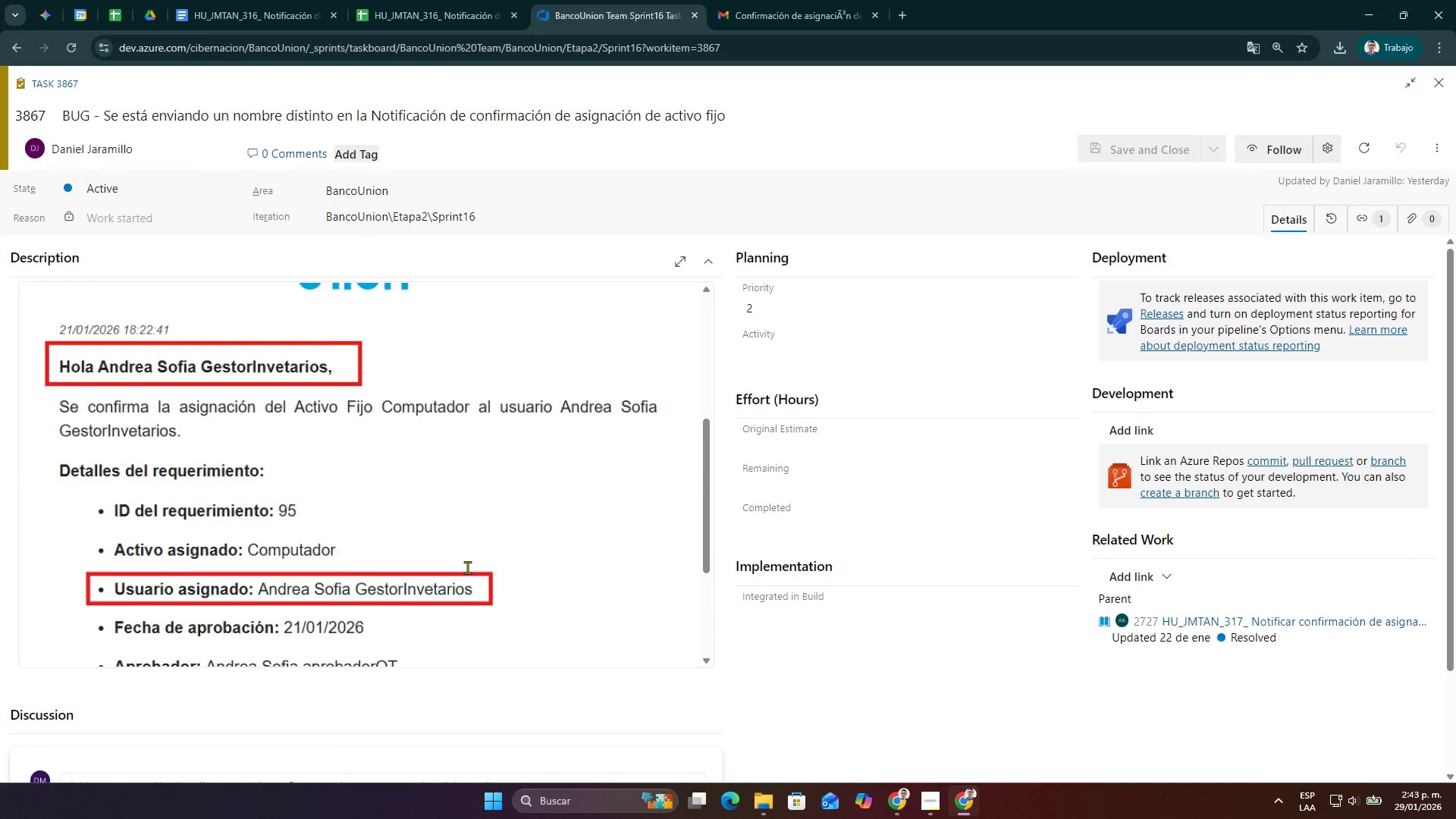 
scroll: coordinate [474, 552], scroll_direction: up, amount: 2.0
 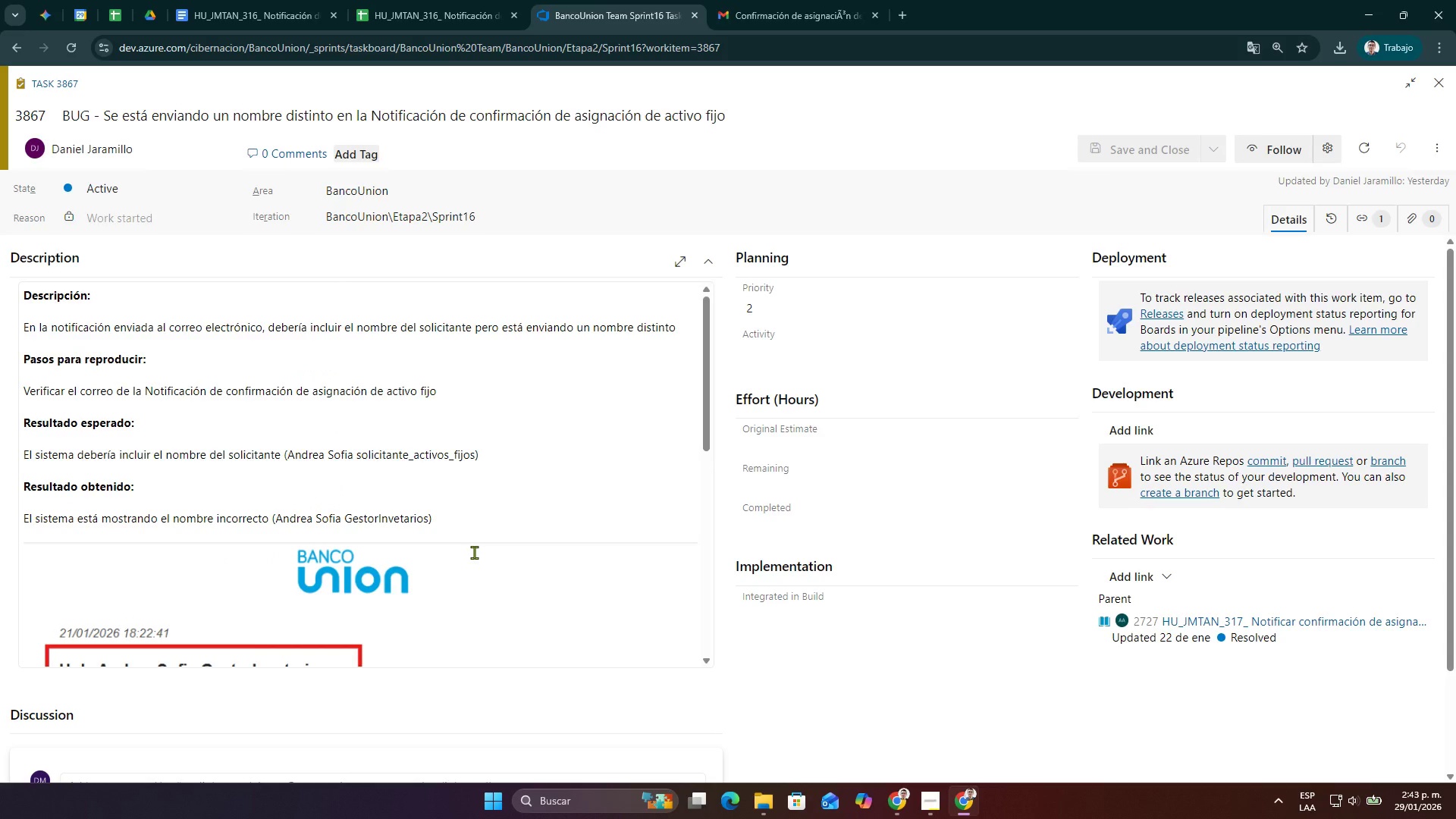 
wait(7.4)
 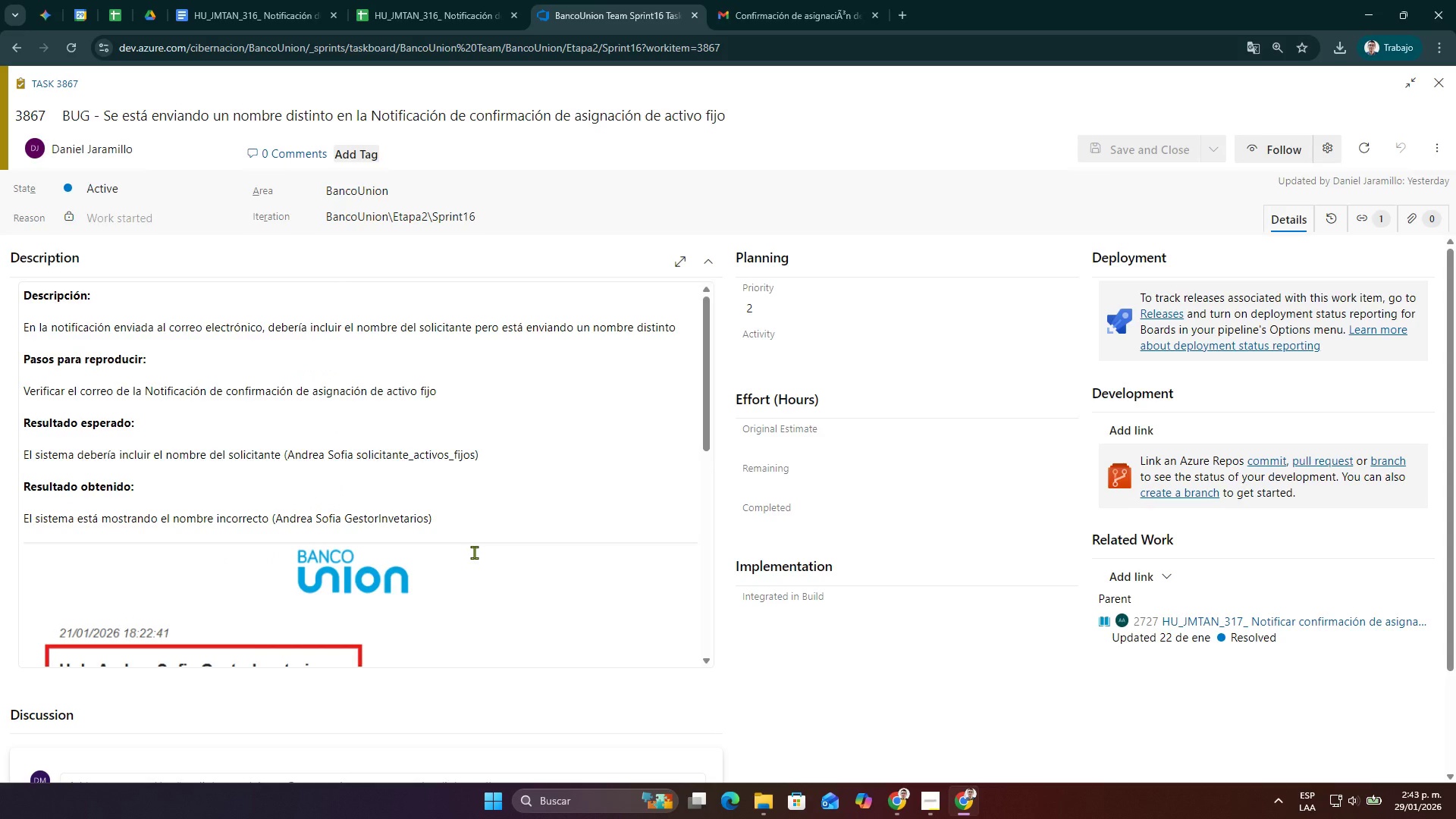 
scroll: coordinate [522, 452], scroll_direction: down, amount: 1.0
 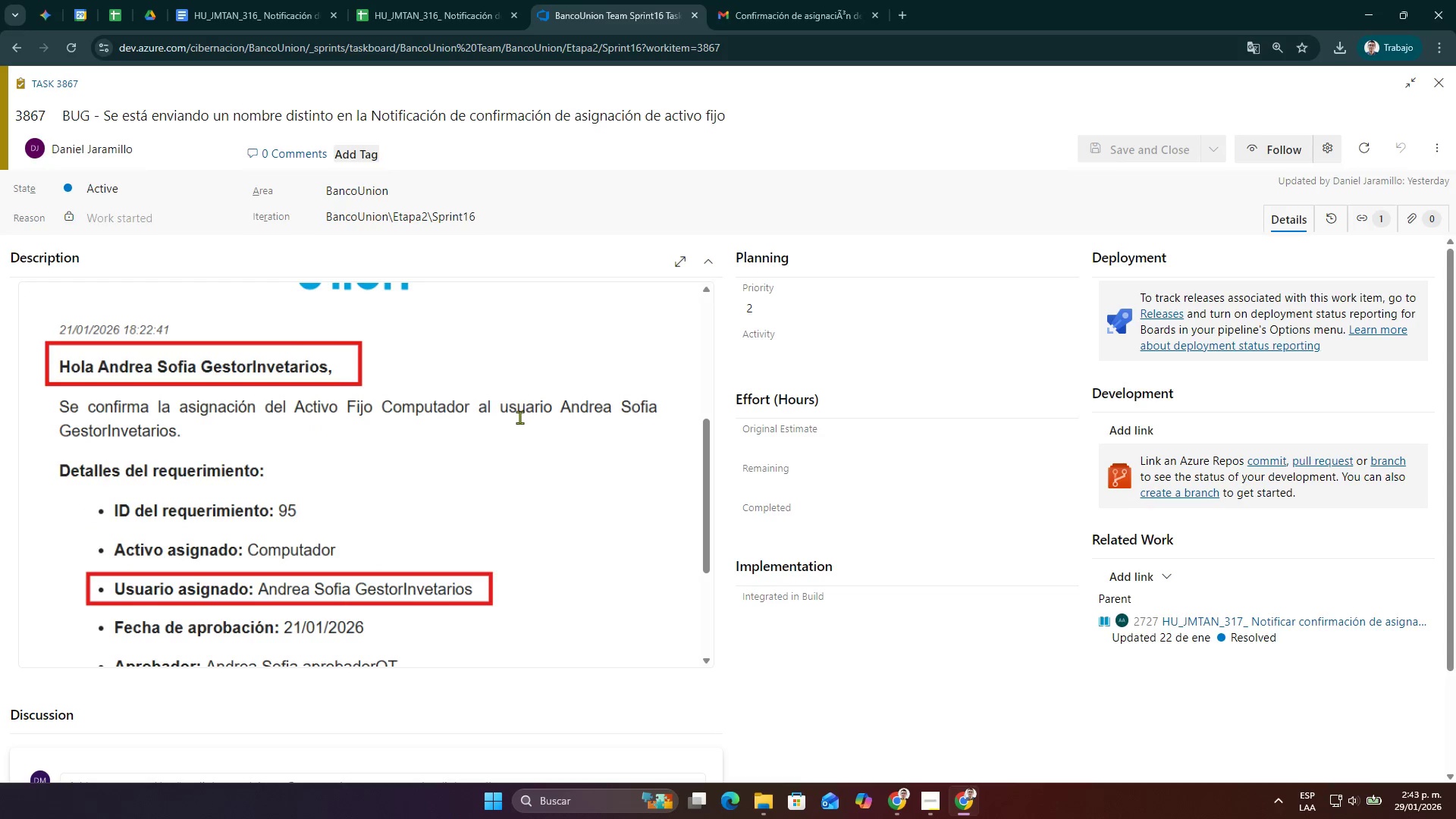 
left_click([745, 0])
 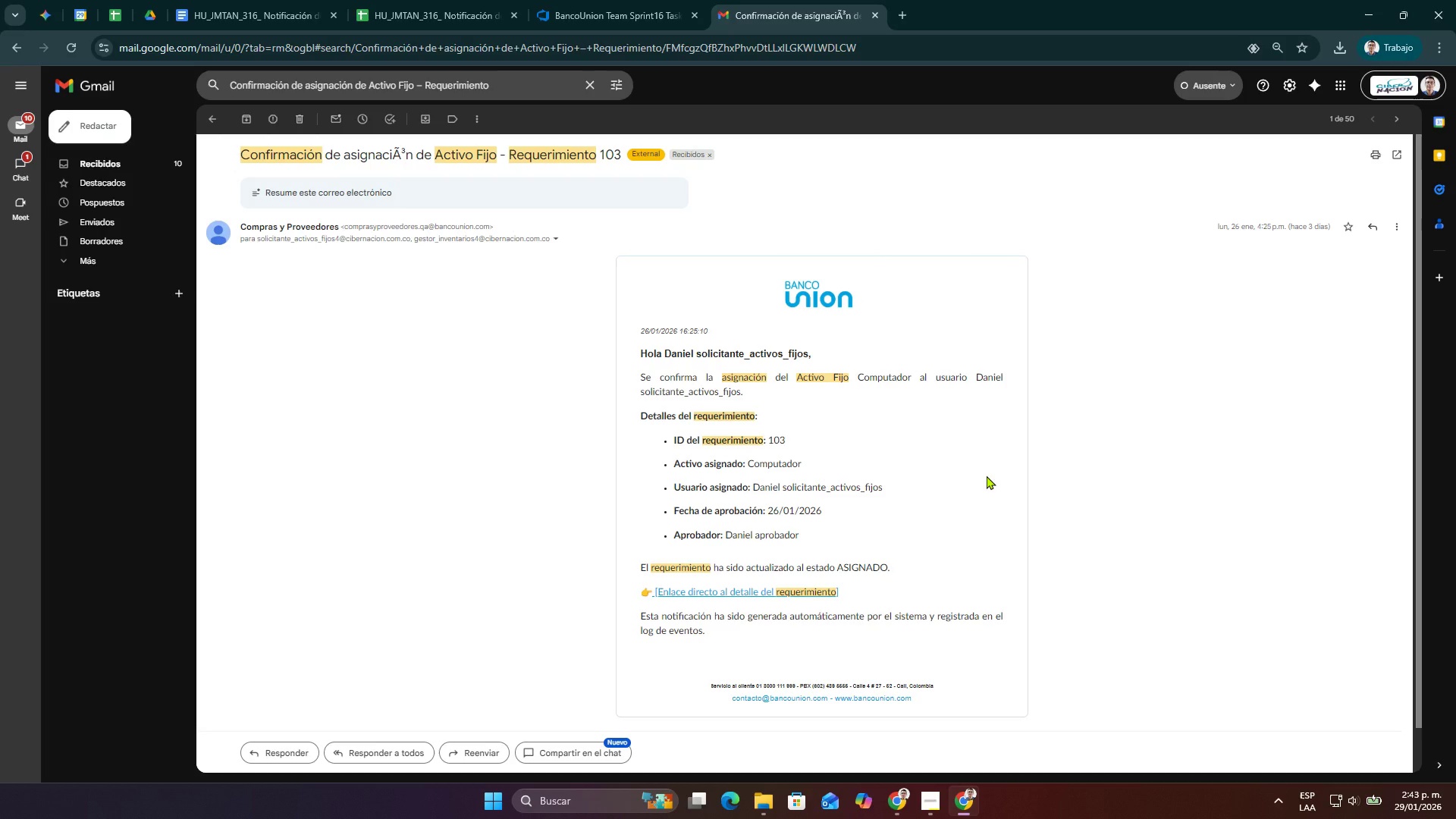 
wait(5.48)
 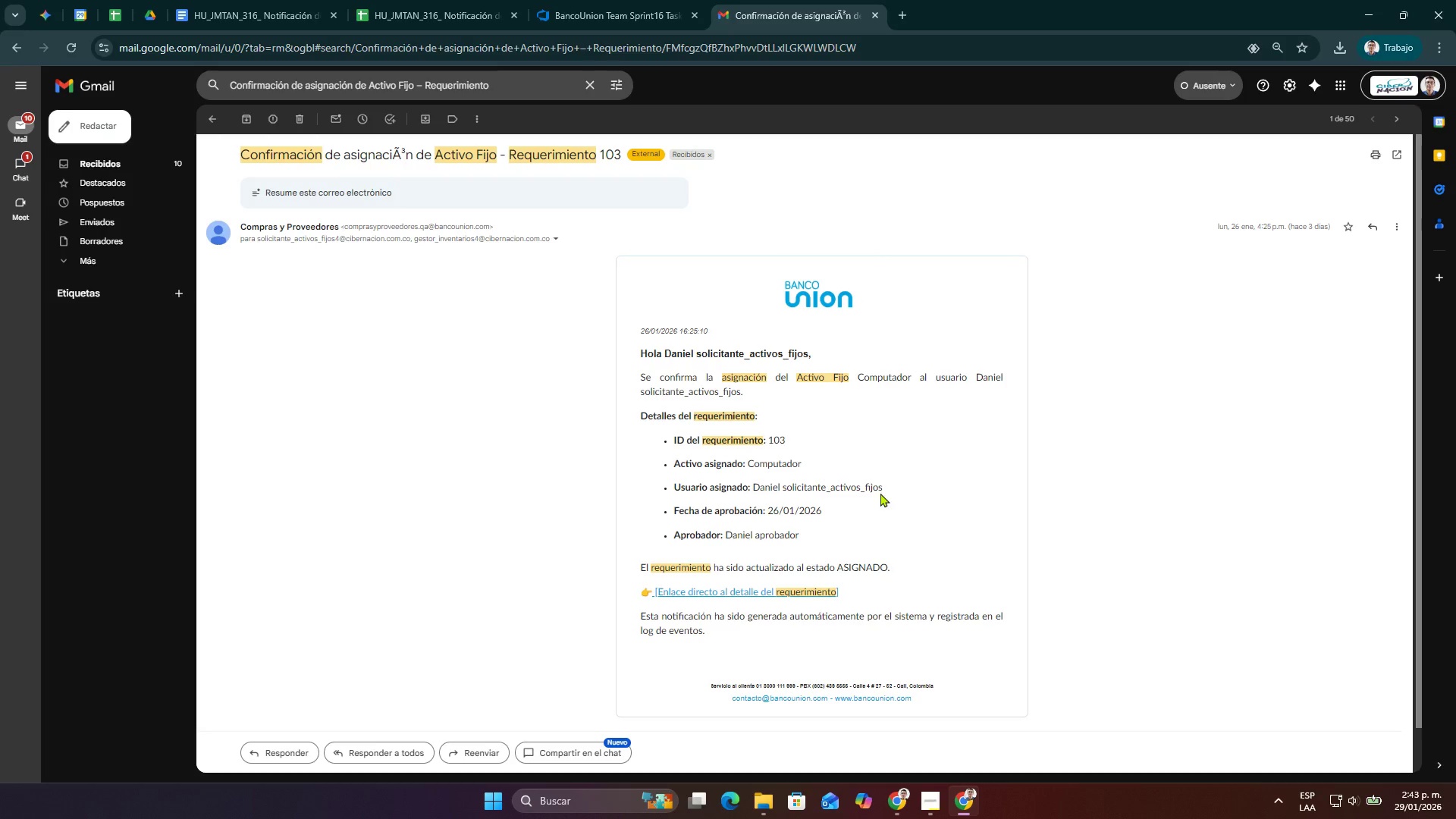 
key(Meta+Shift+ShiftLeft)
 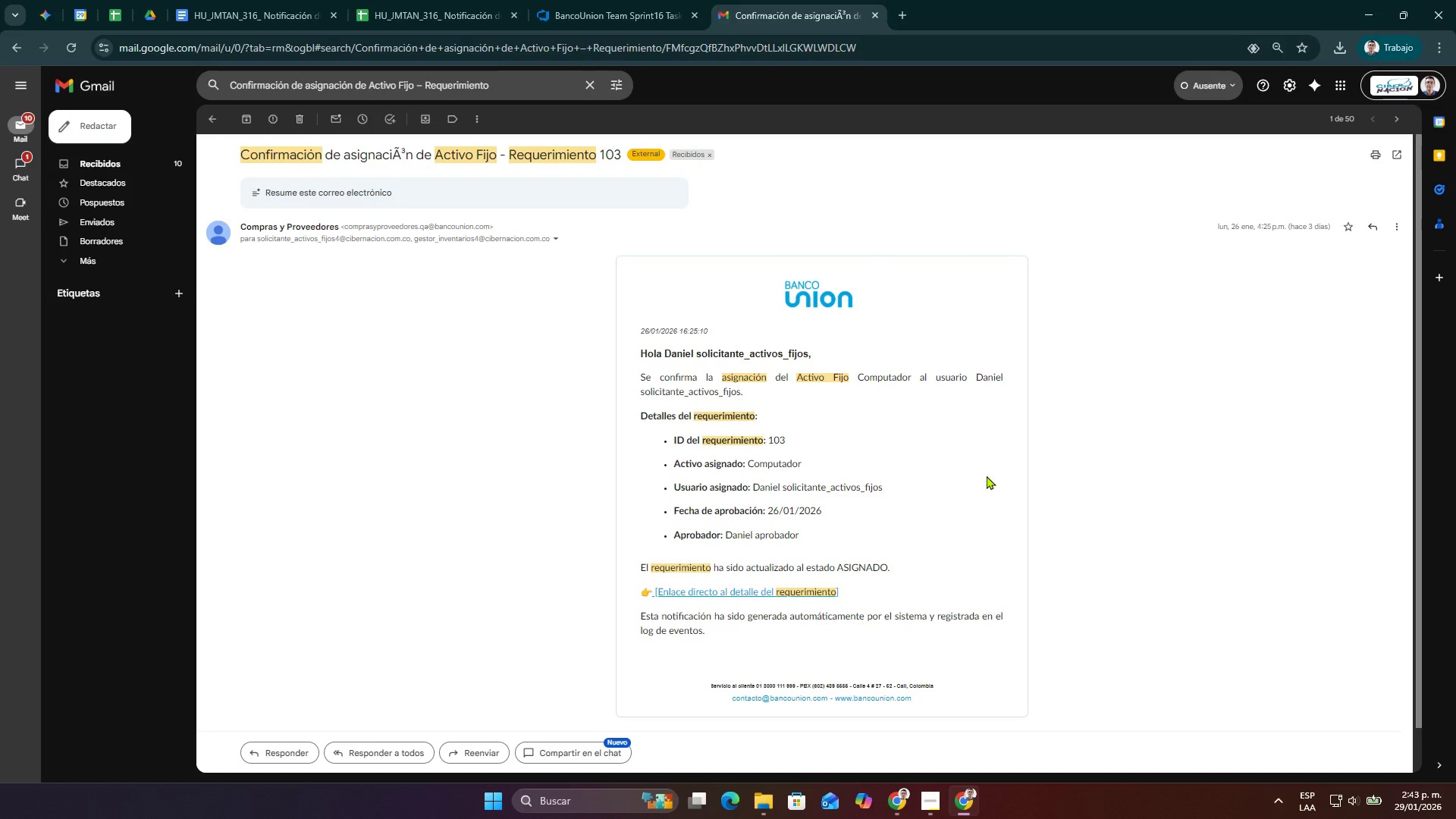 
key(Meta+Shift+S)
 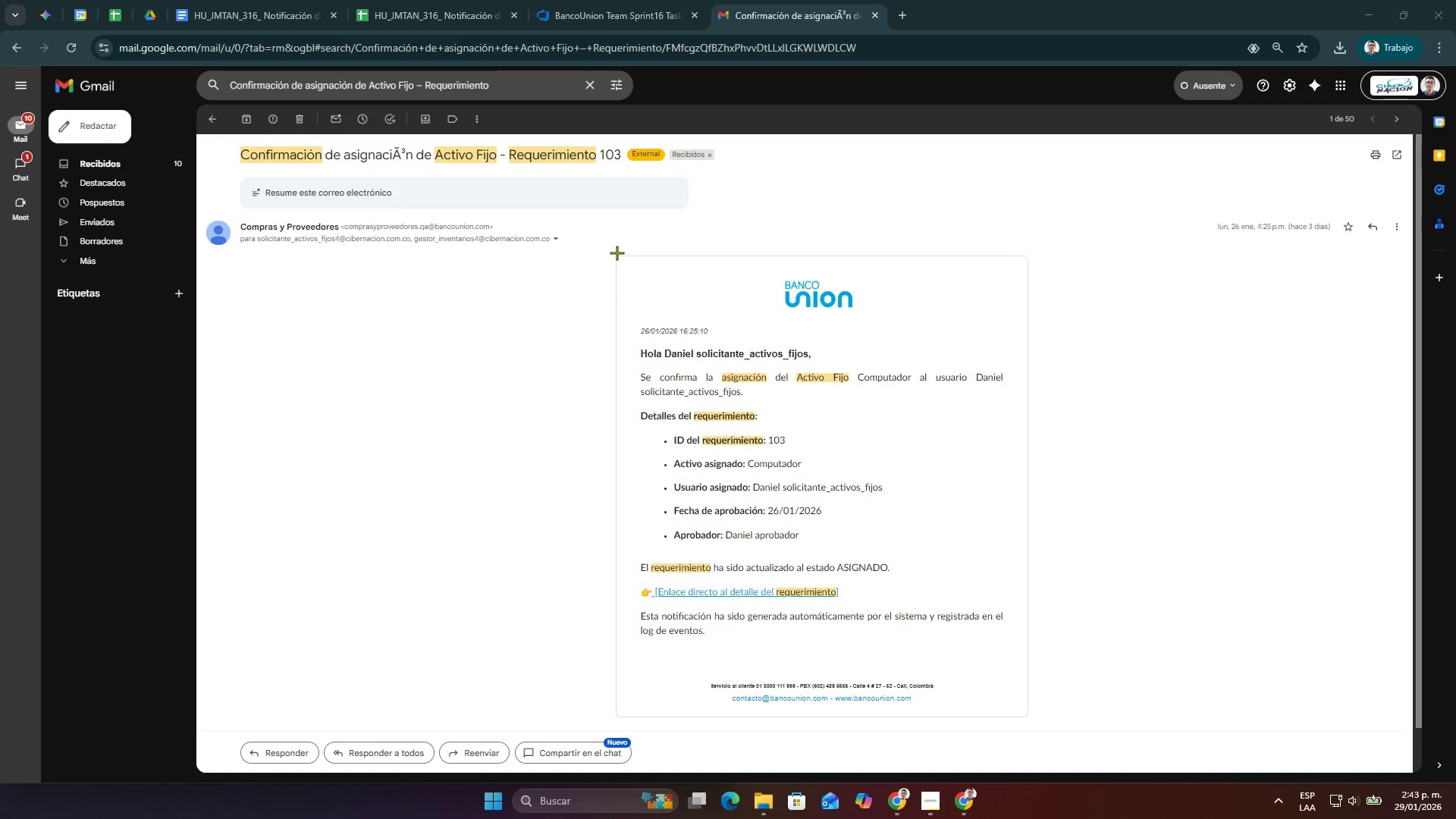 
wait(5.81)
 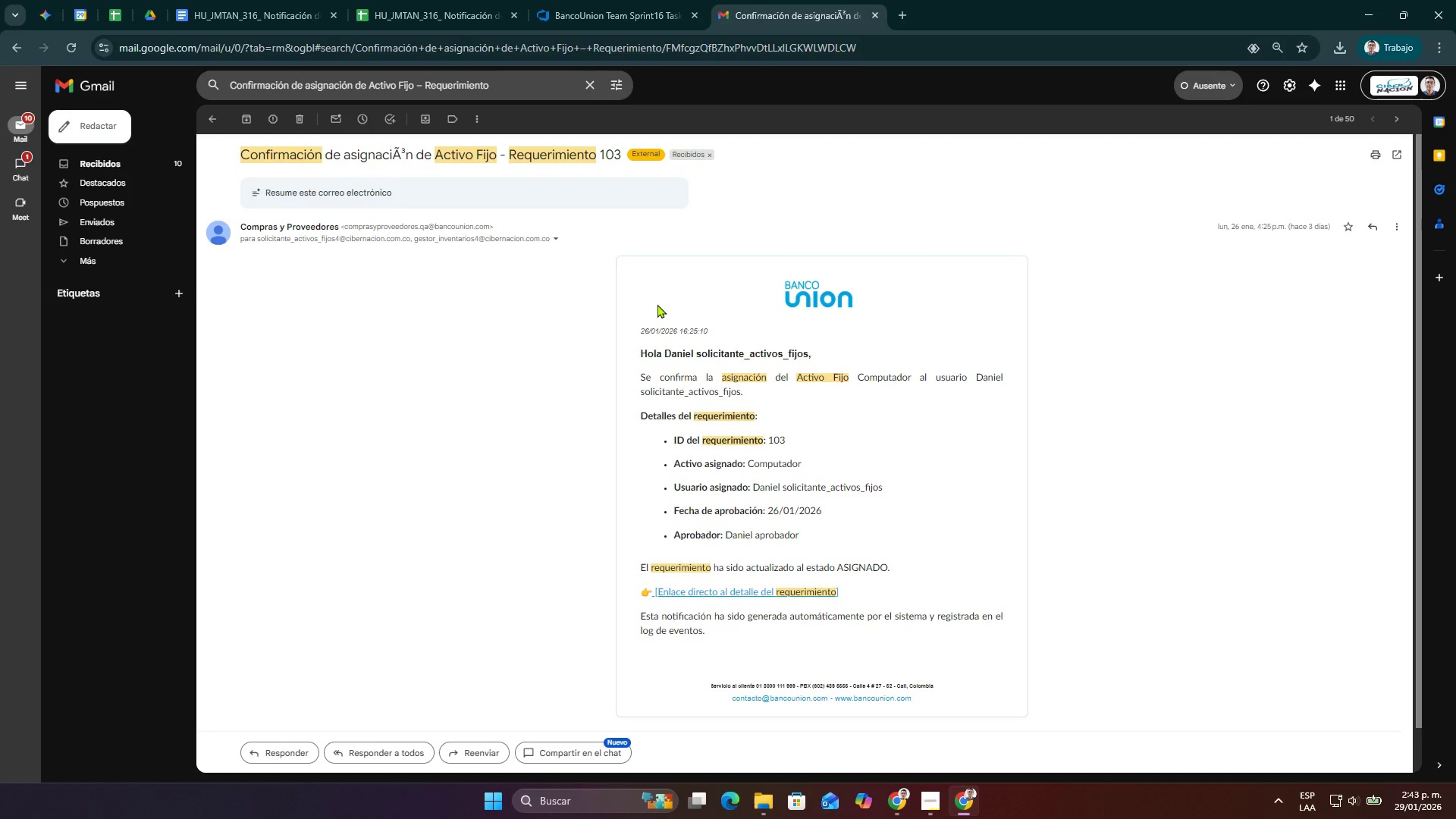 
left_click_drag(start_coordinate=[617, 253], to_coordinate=[1028, 717])
 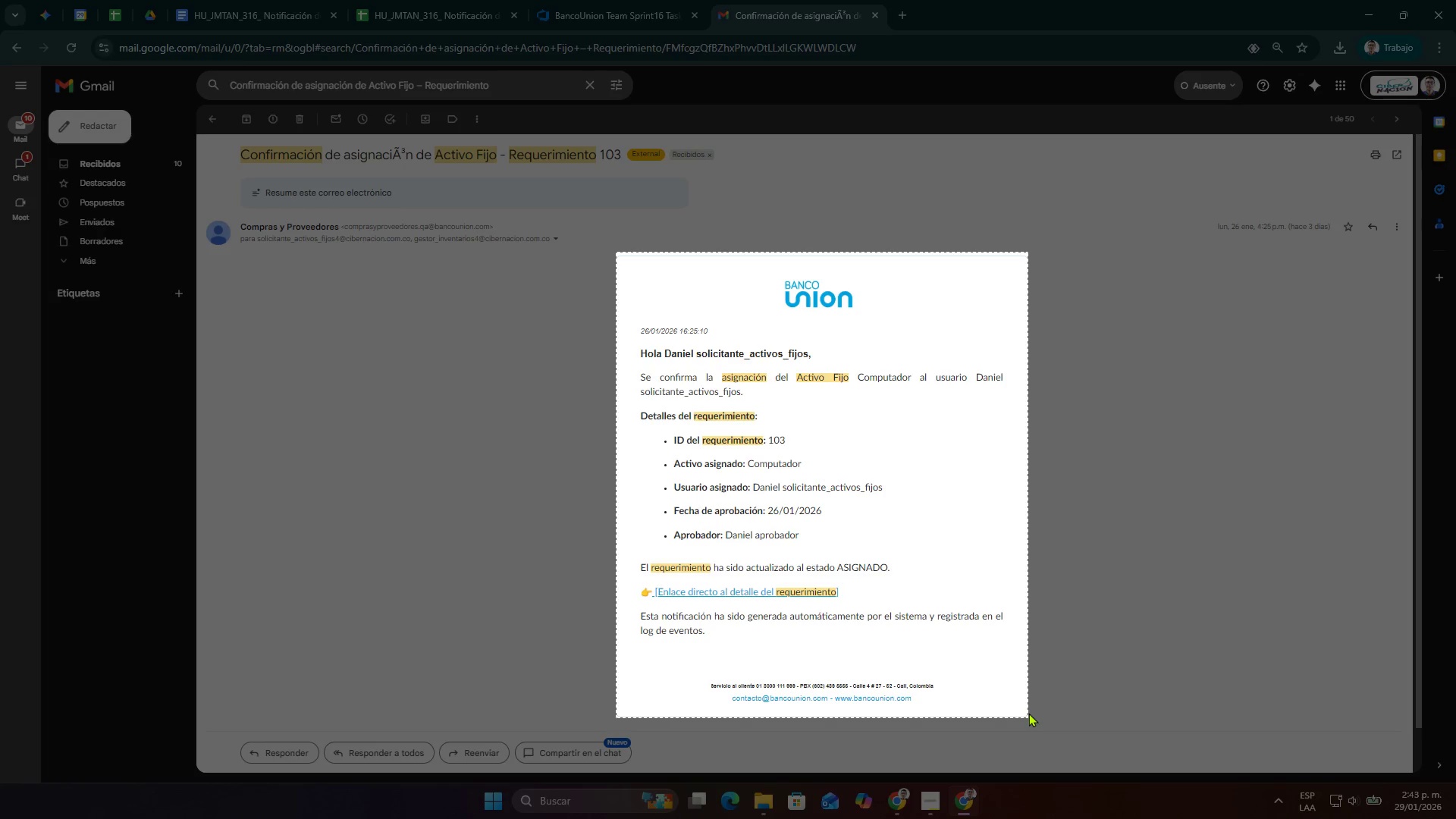 
key(Control+C)
 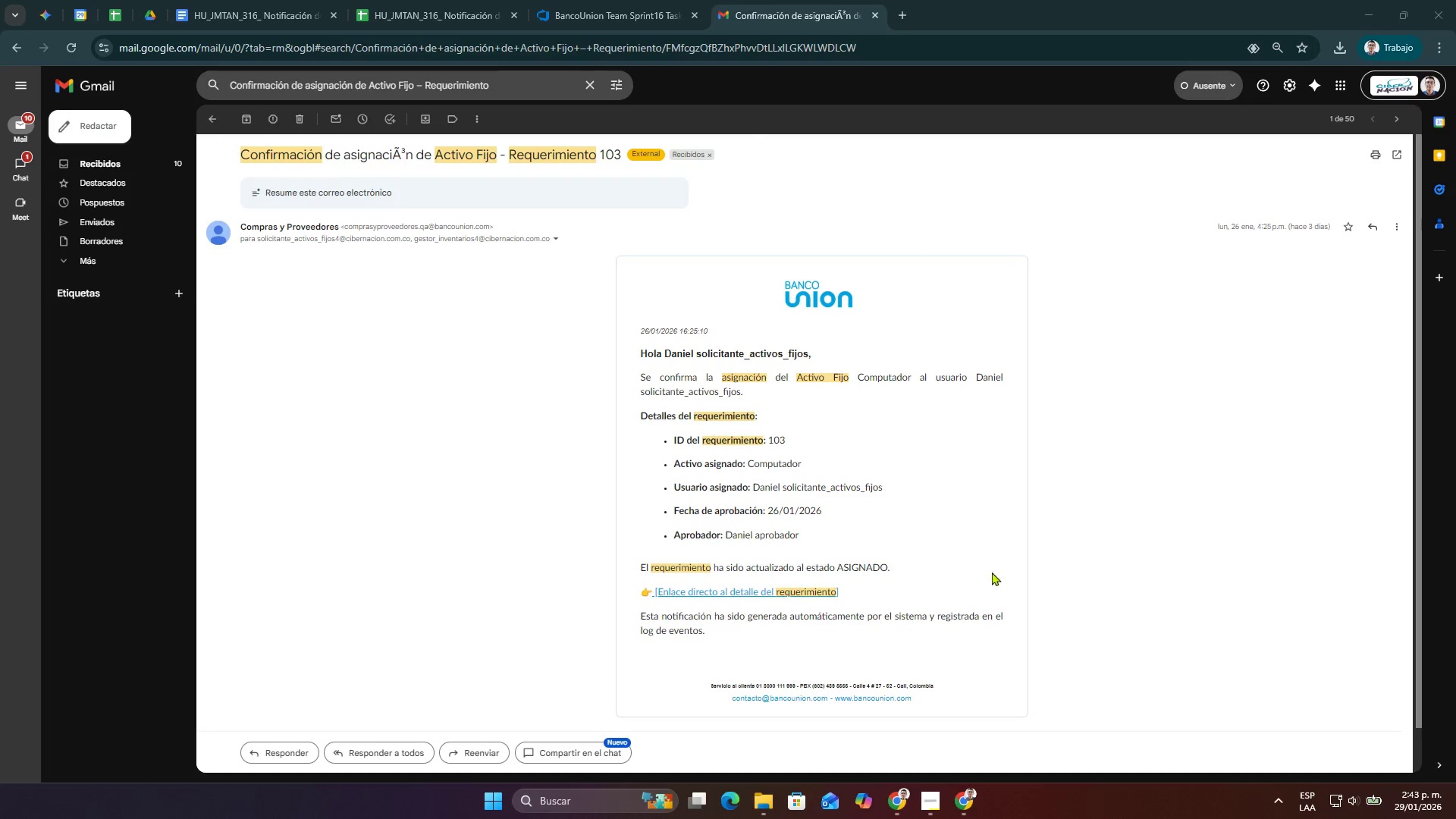 
left_click([561, 3])
 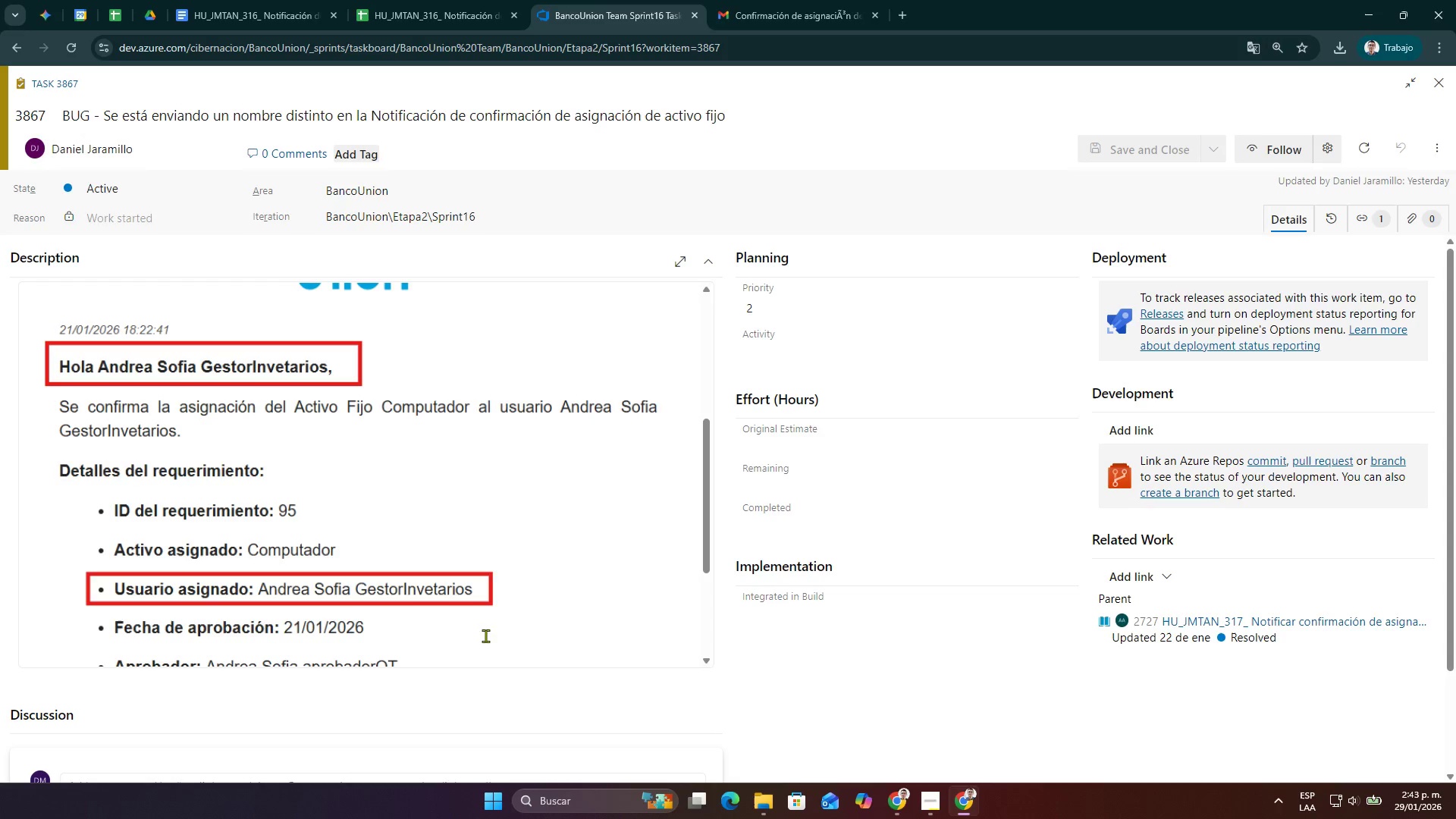 
scroll: coordinate [780, 686], scroll_direction: down, amount: 5.0
 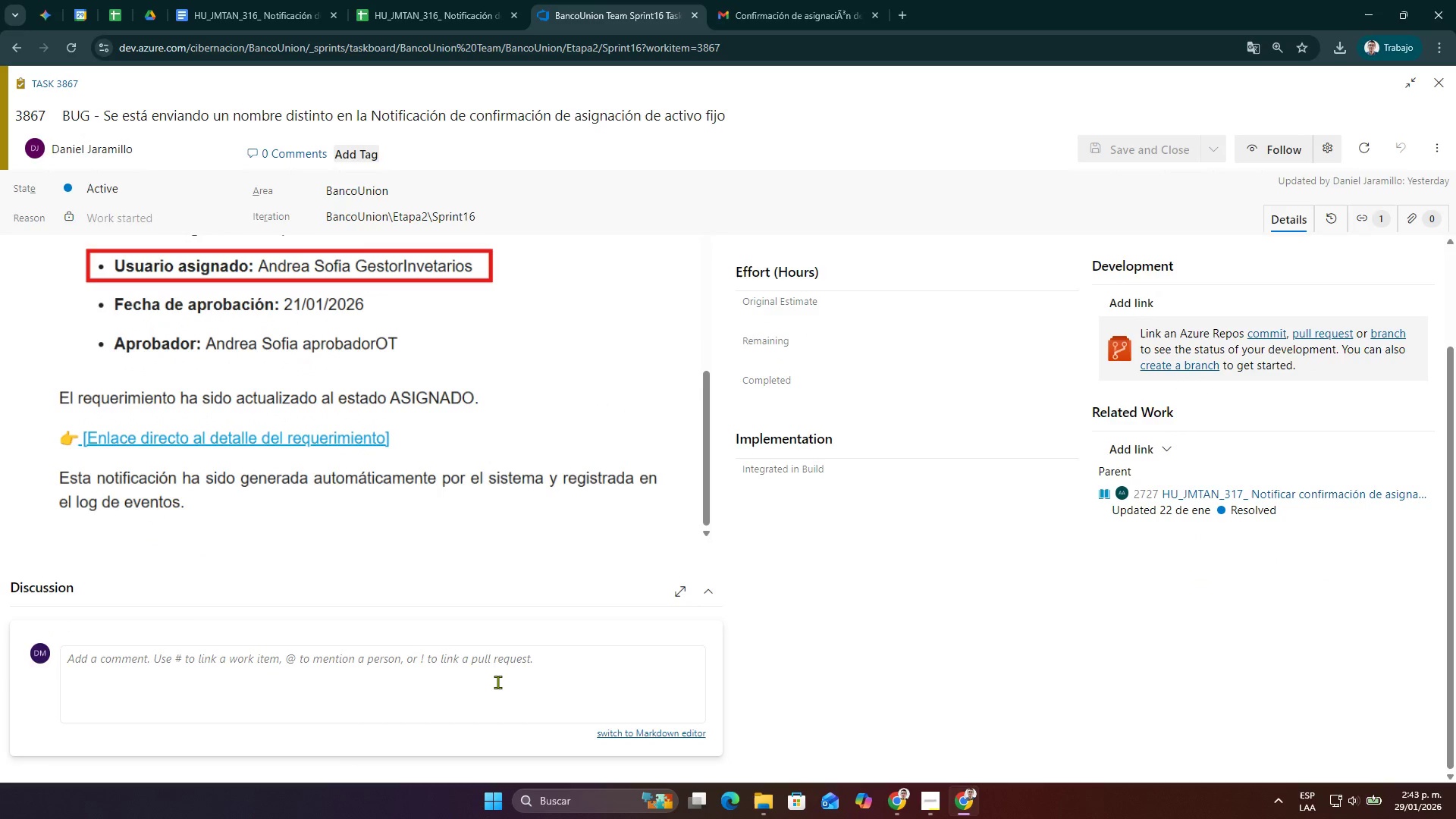 
left_click([497, 682])
 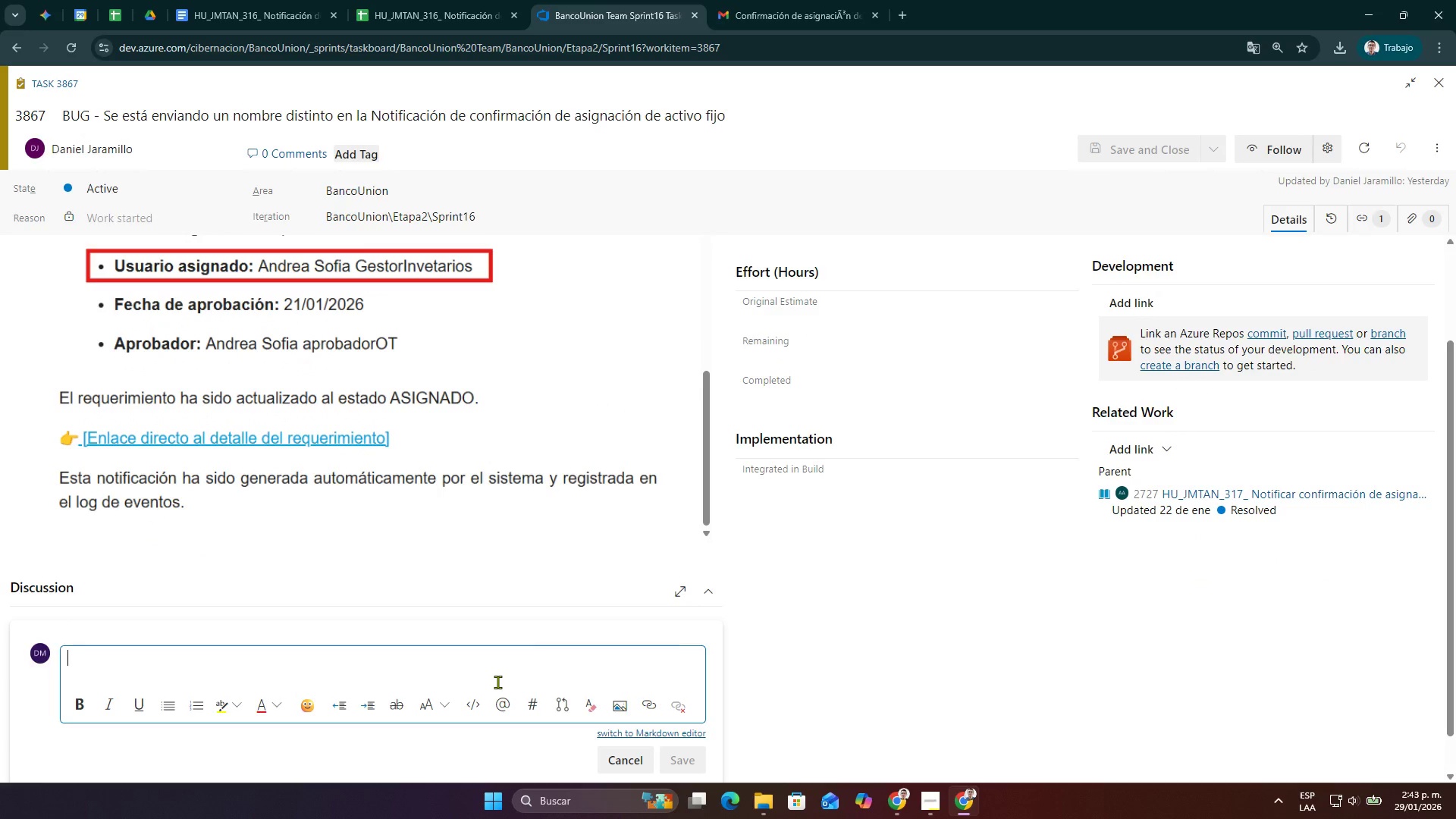 
type(Buen d;ia,)
 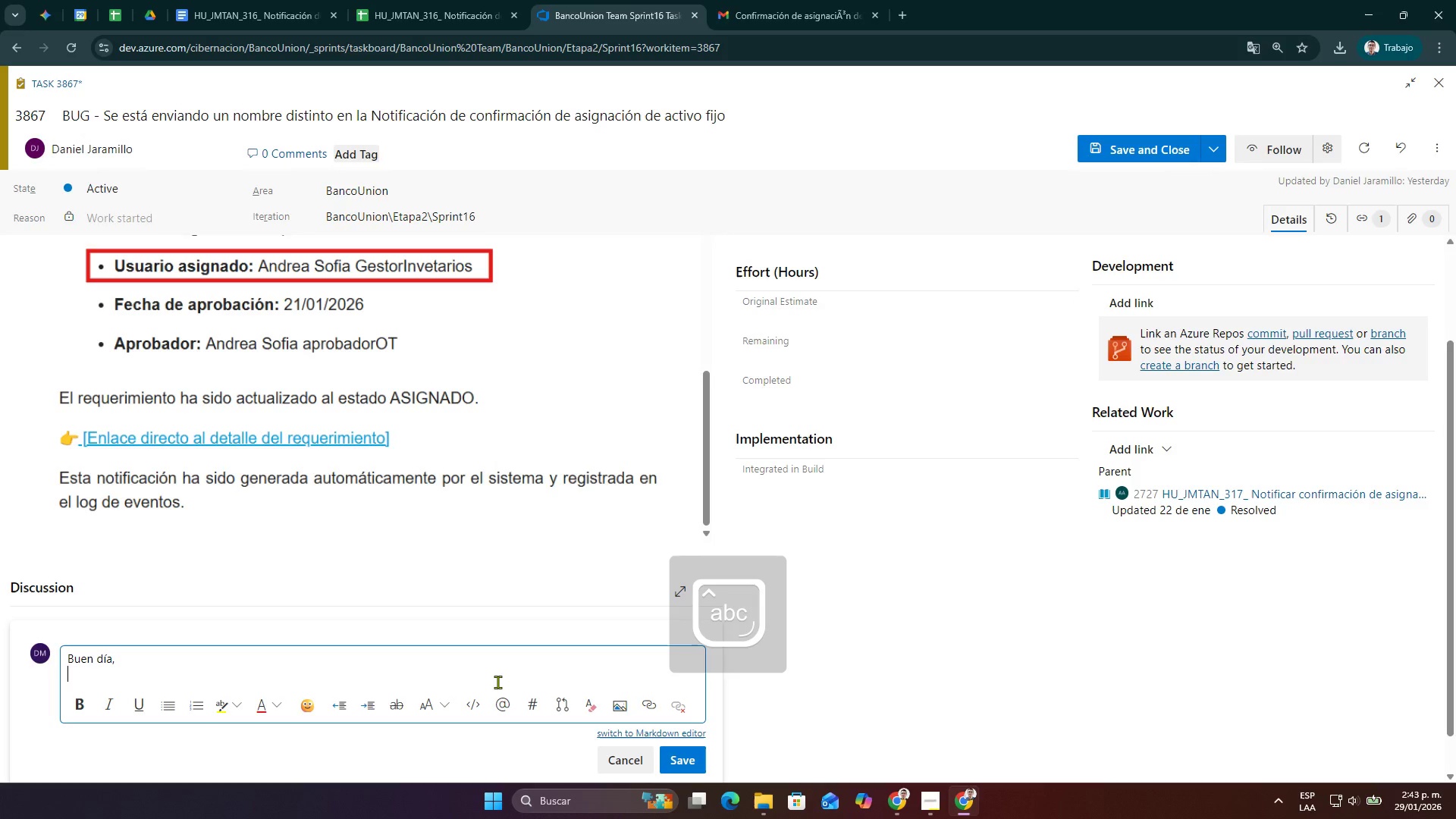 
key(Shift+Enter)
 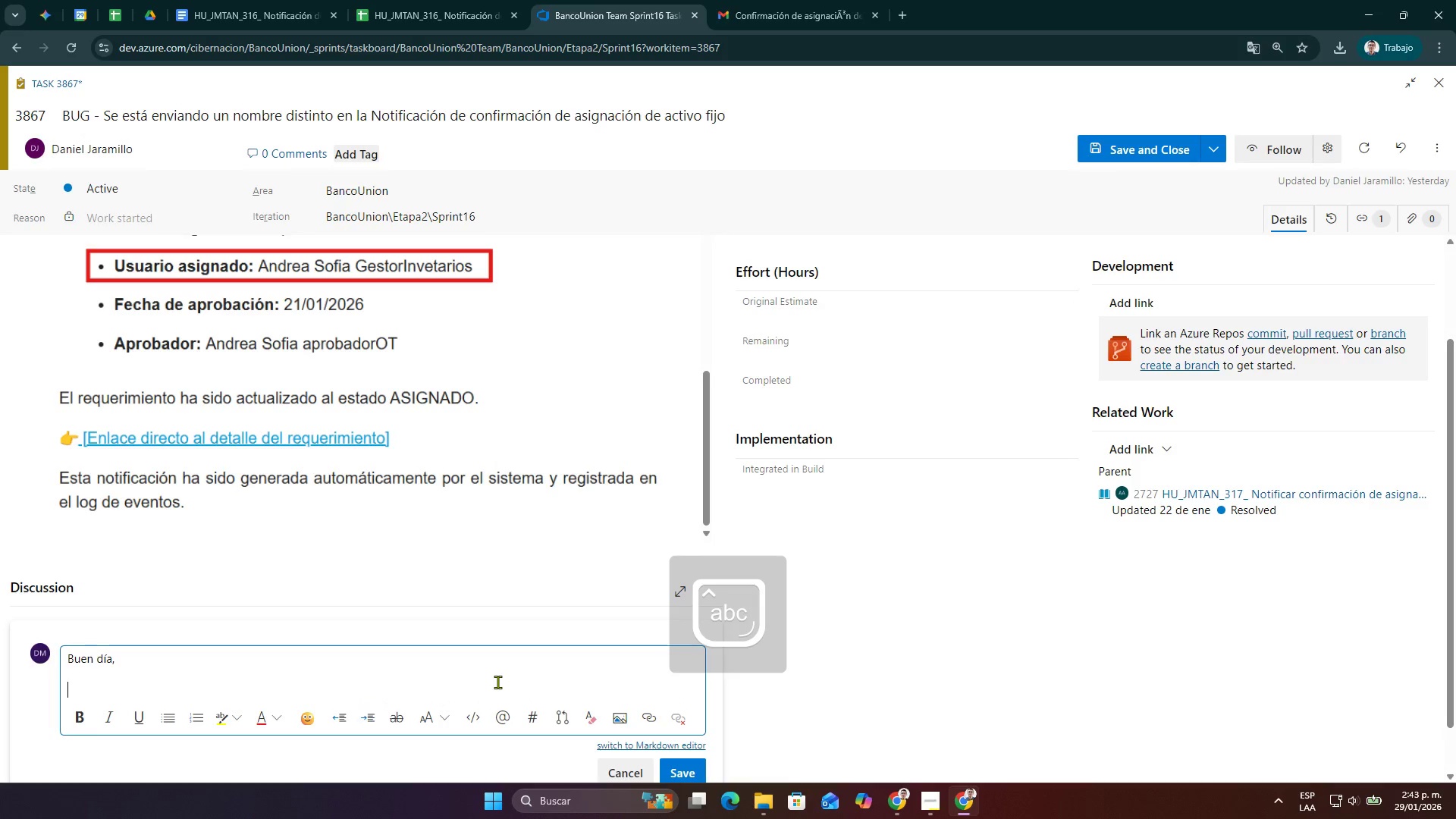 
key(Shift+Enter)
 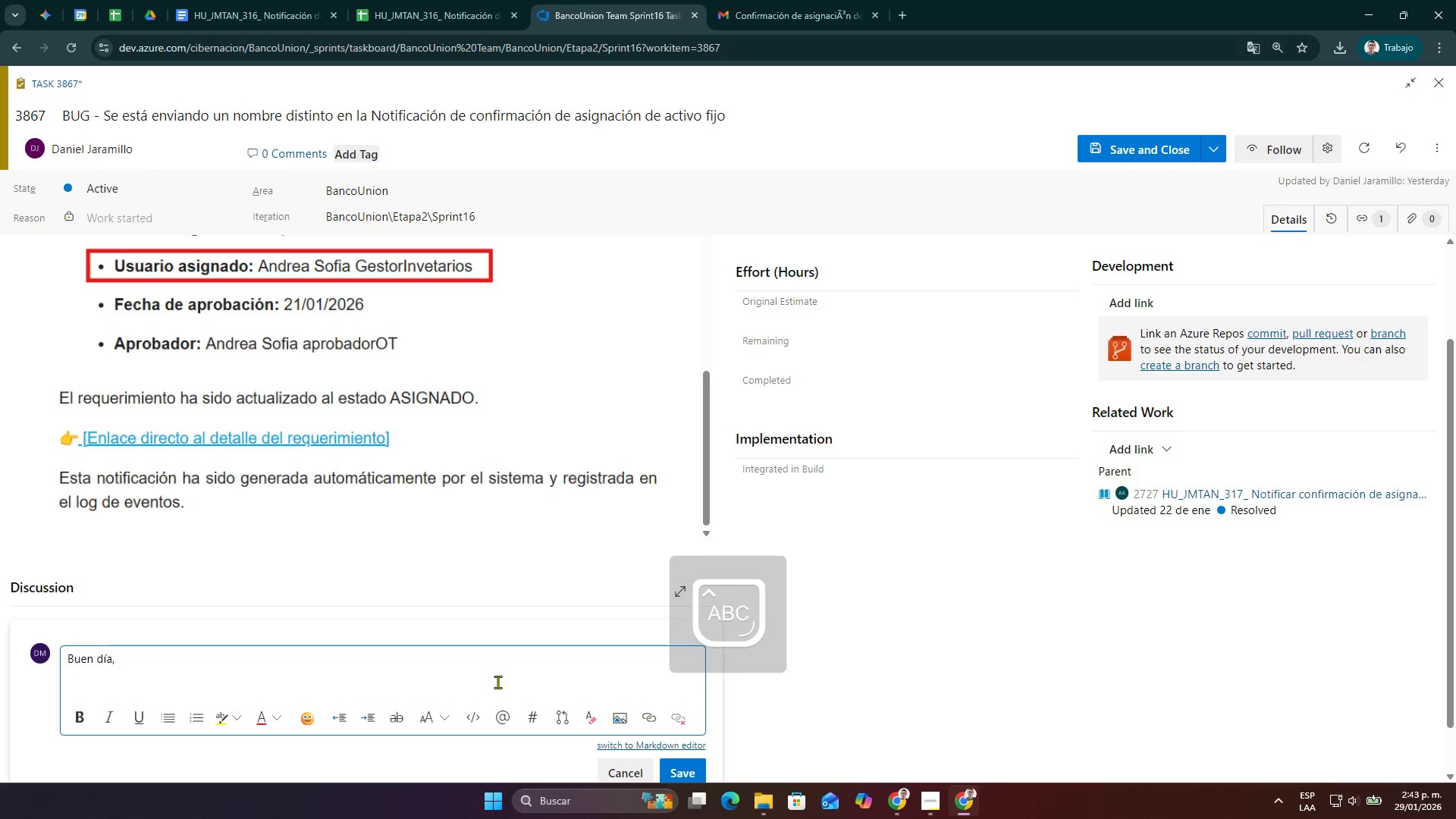 
type(Realizada la prueba )
key(Backspace)
type(. Funciona correctamente.)
 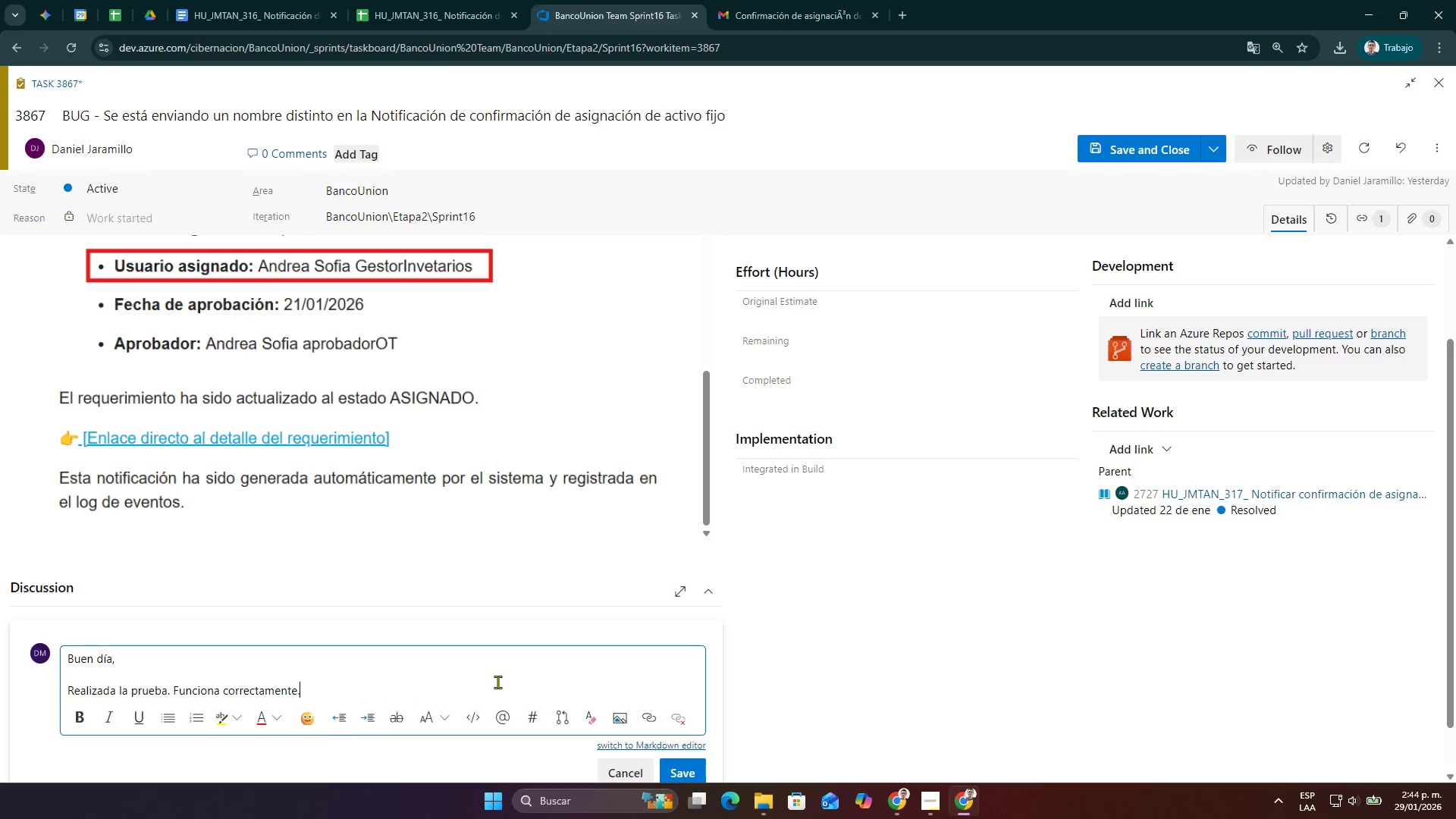 
key(Shift+Enter)
 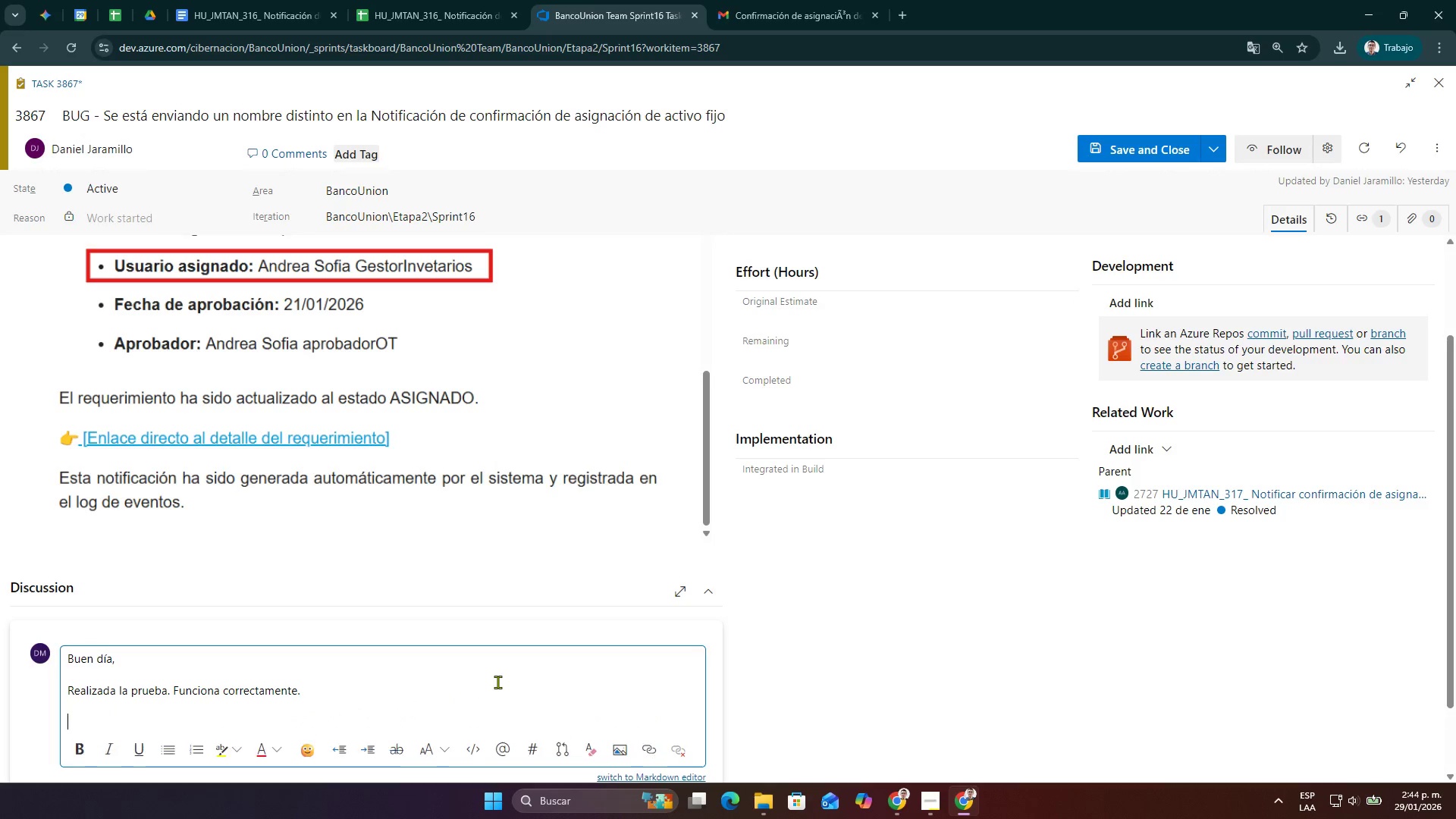 
key(Shift+Enter)
 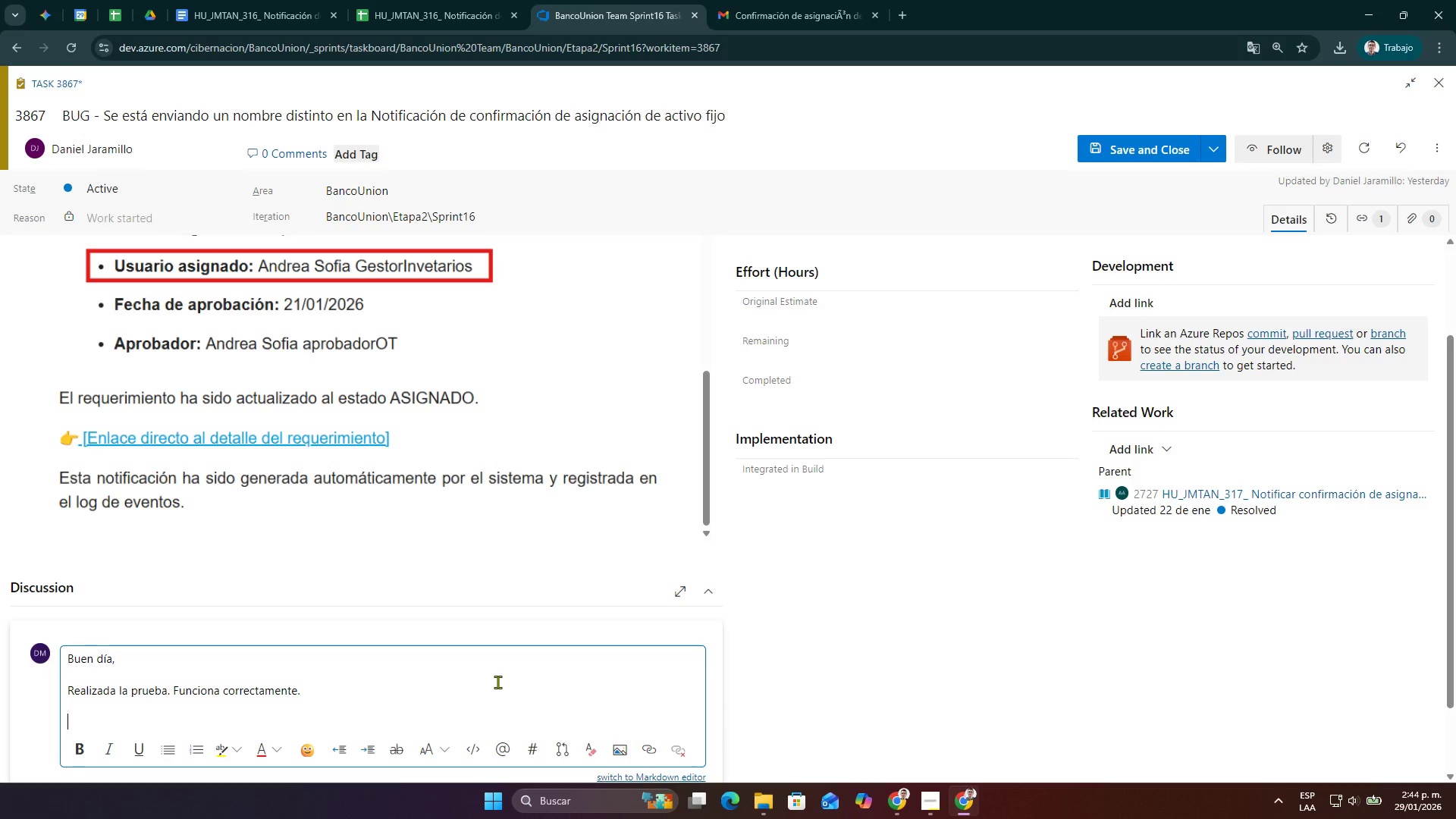 
type(Estado )
key(Backspace)
type(> Exitoso)
 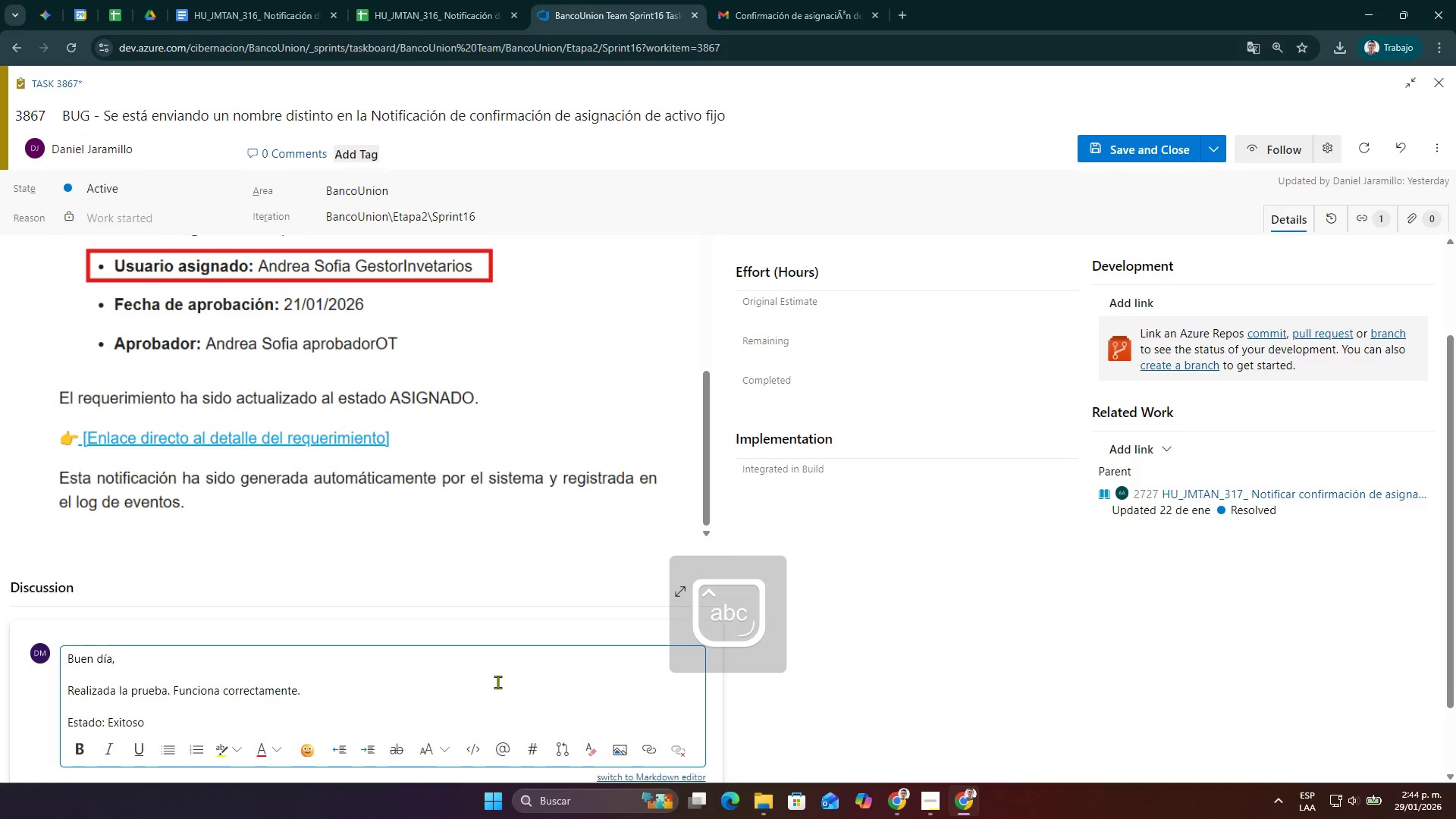 
key(Shift+Enter)
 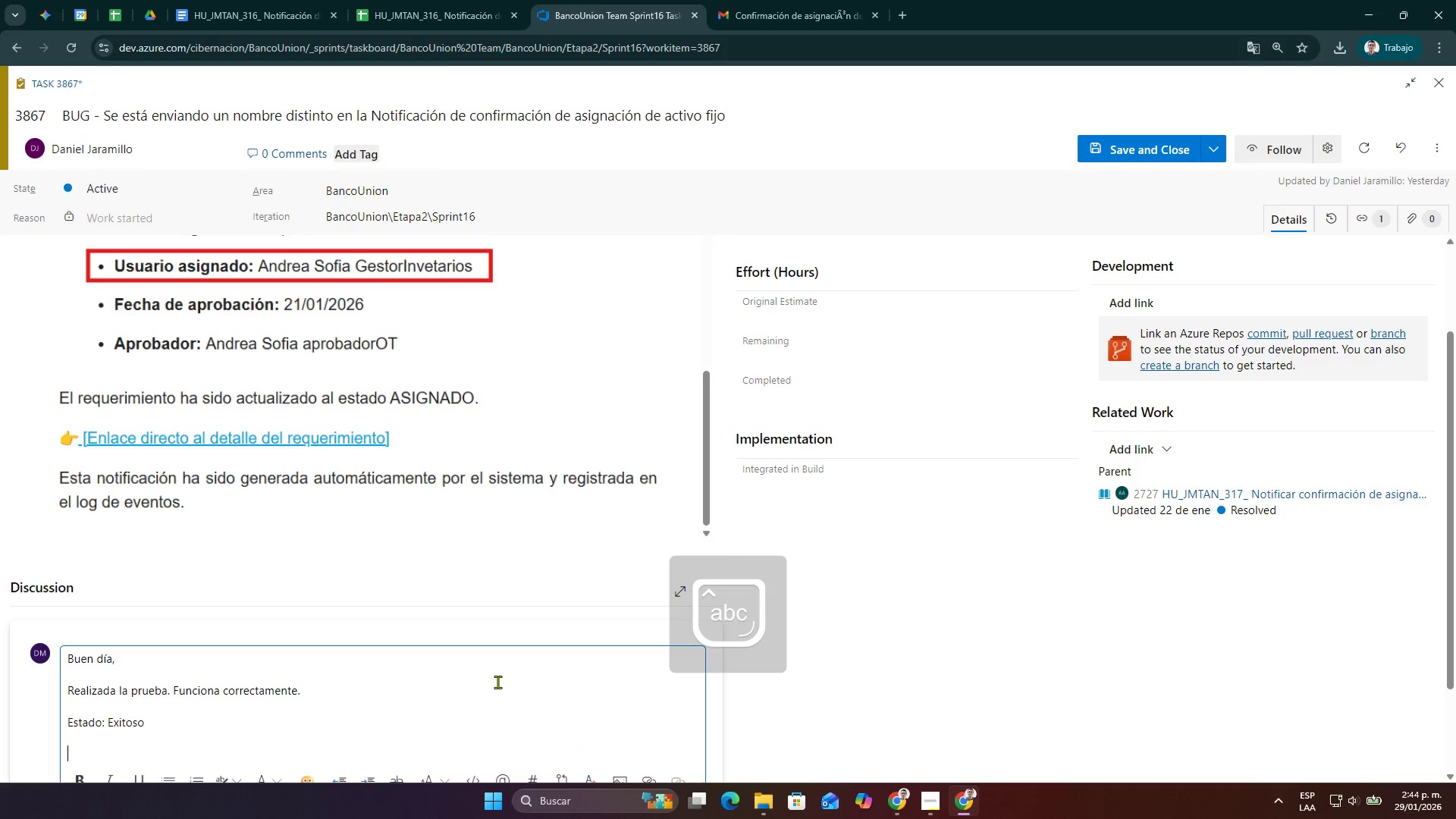 
key(Shift+Enter)
 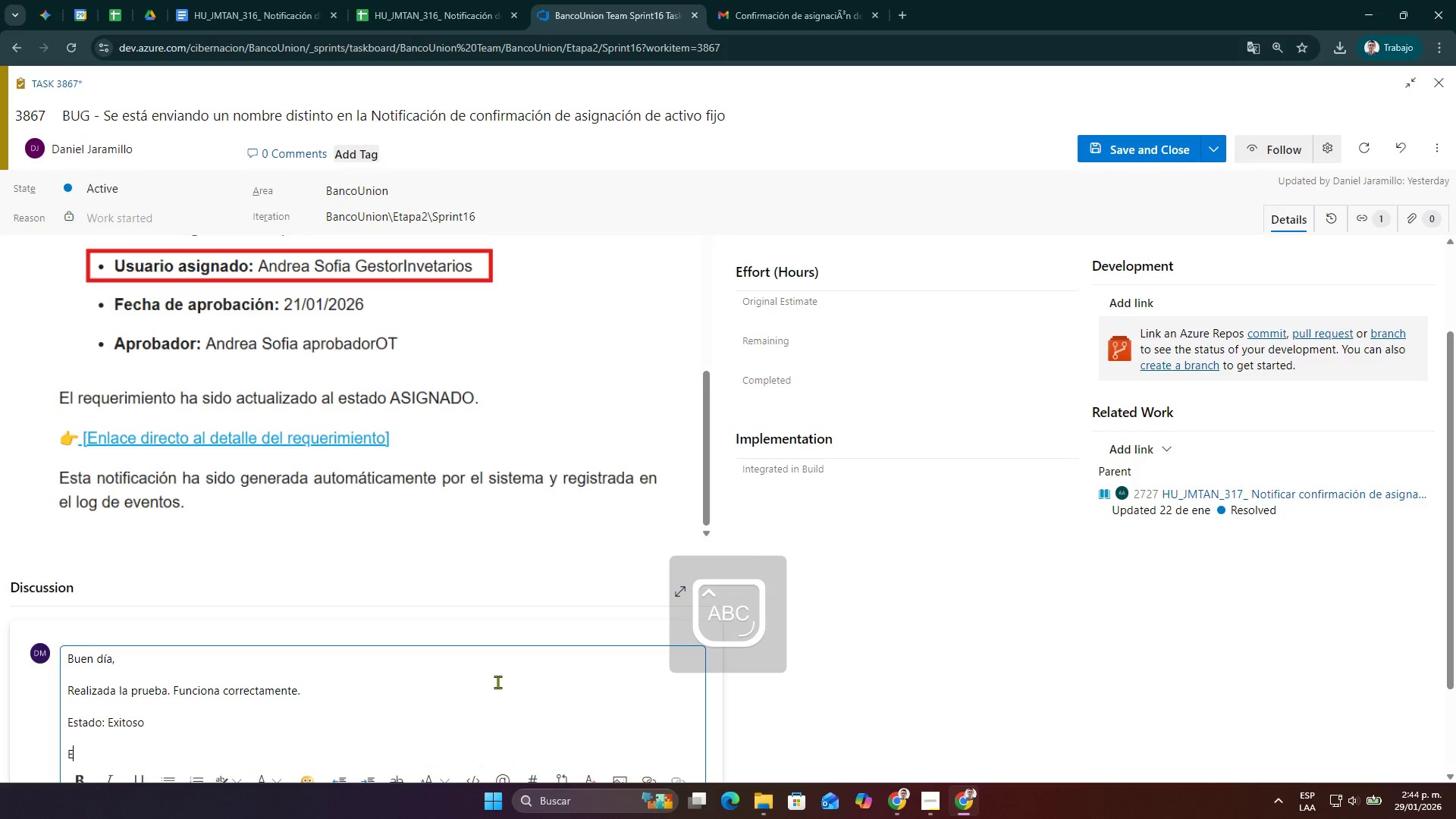 
type(Evidecn)
key(Backspace)
key(Backspace)
type(ncia>)
 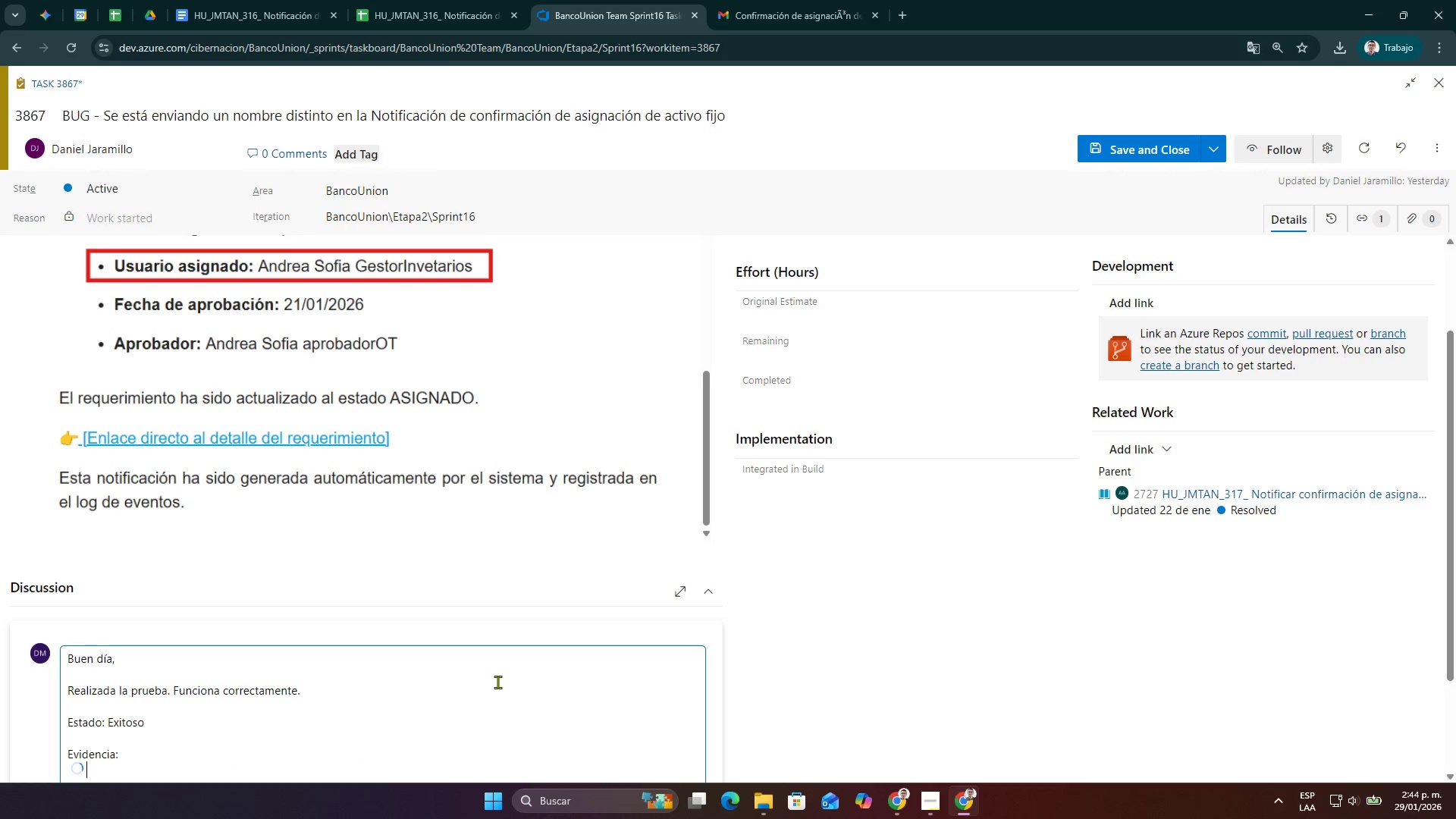 
key(Shift+Enter)
 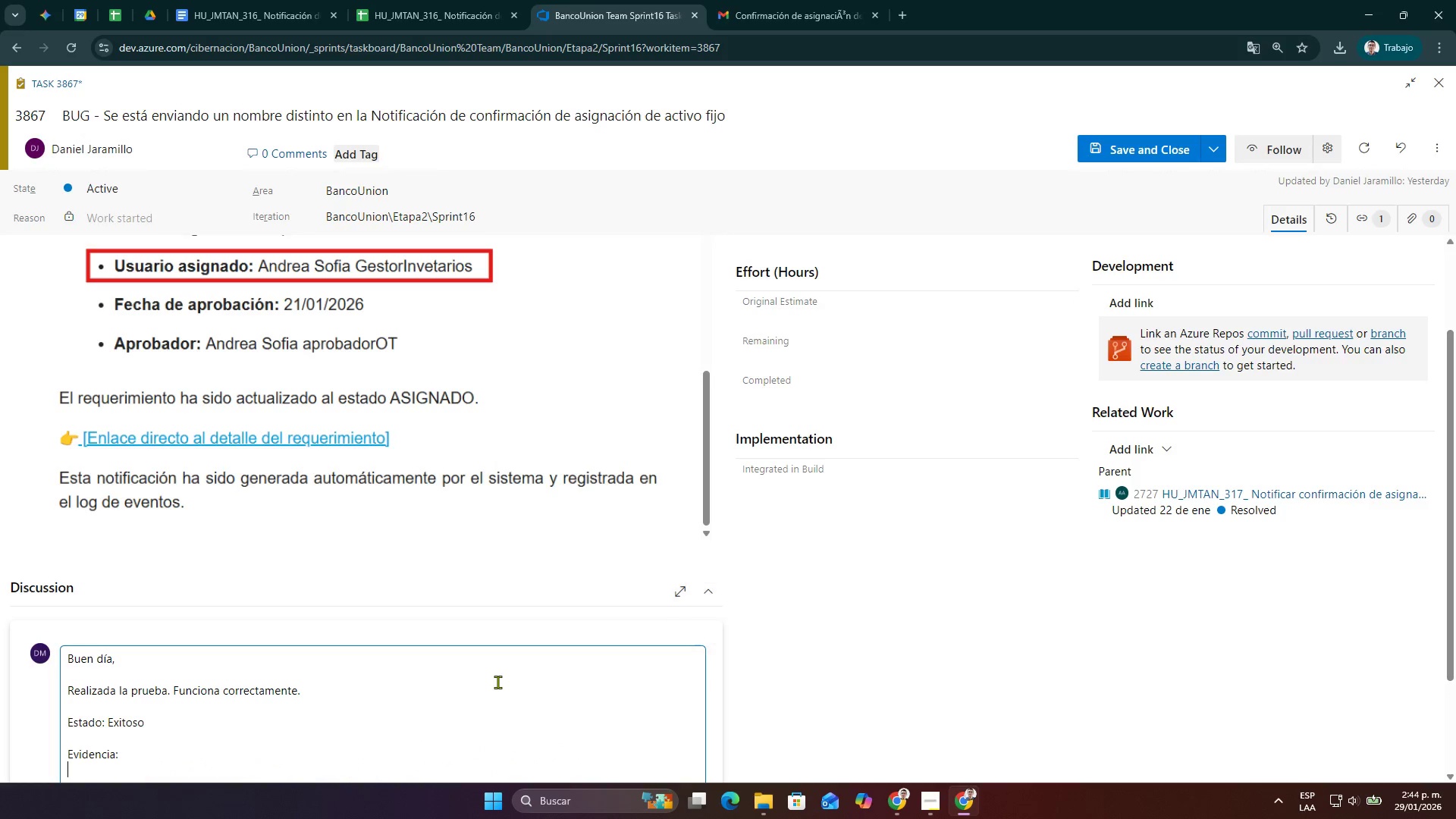 
key(Control+Shift+ControlLeft)
 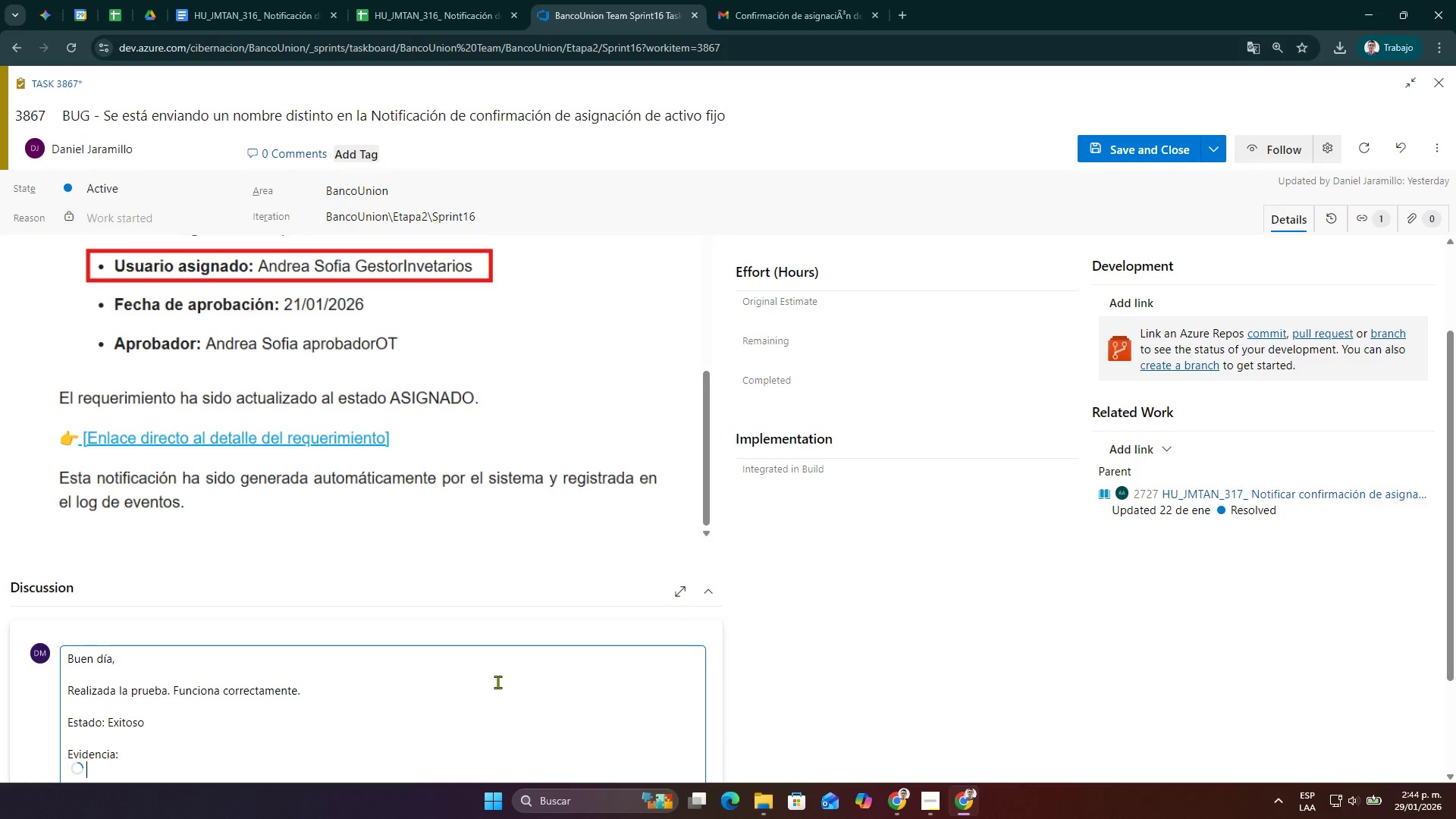 
key(Control+V)
 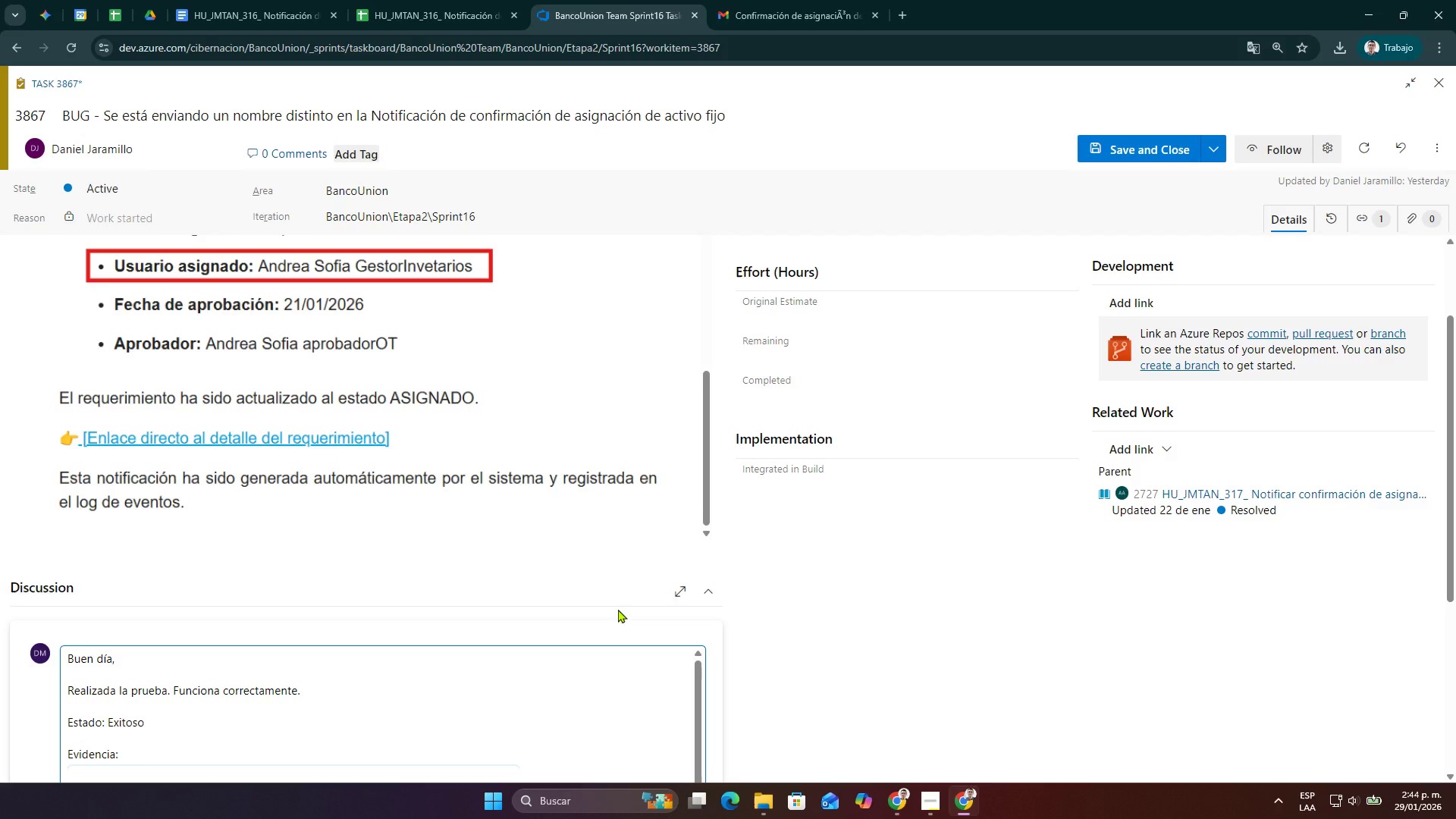 
scroll: coordinate [799, 588], scroll_direction: down, amount: 2.0
 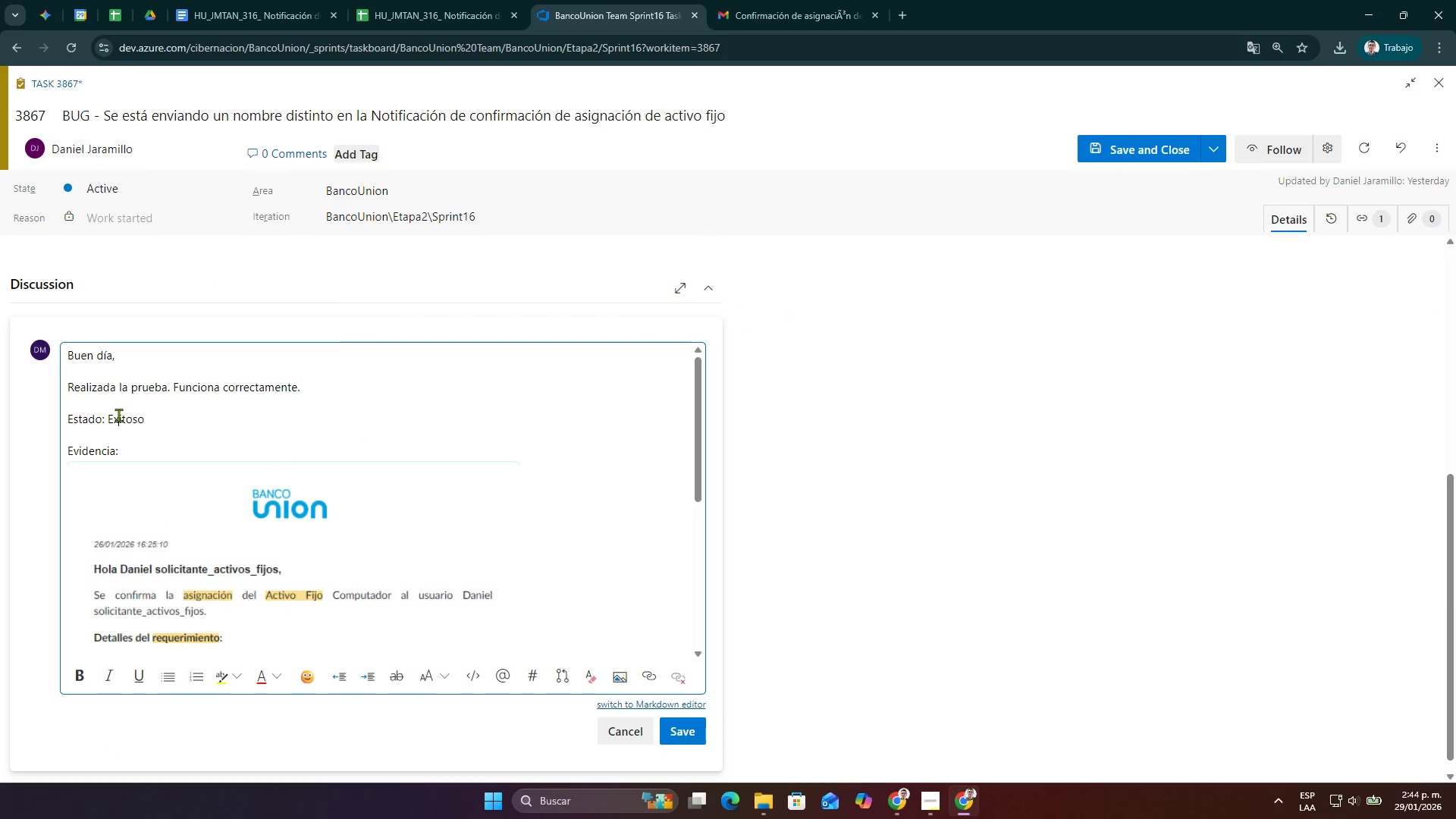 
double_click([118, 415])
 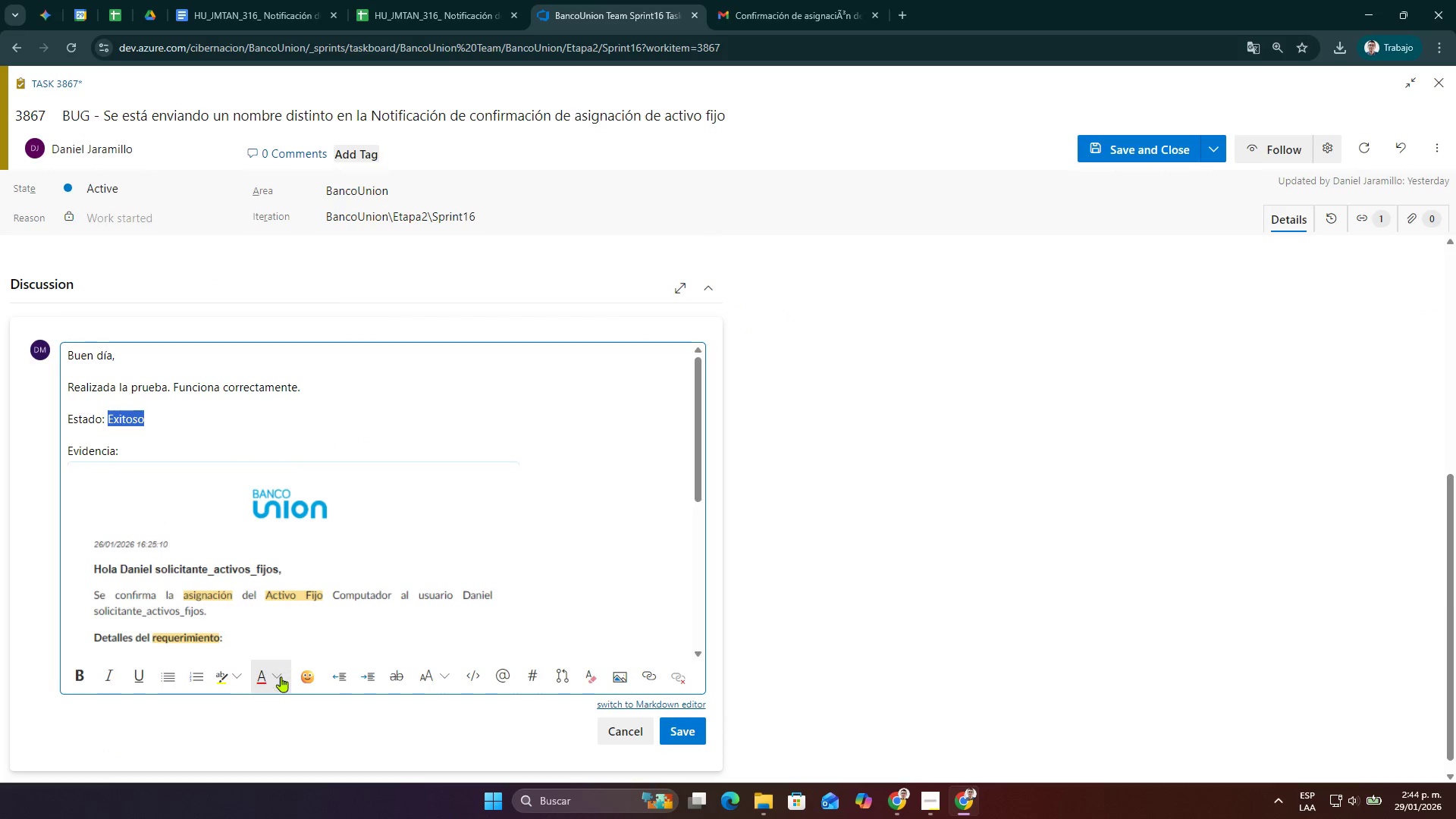 
left_click([281, 676])
 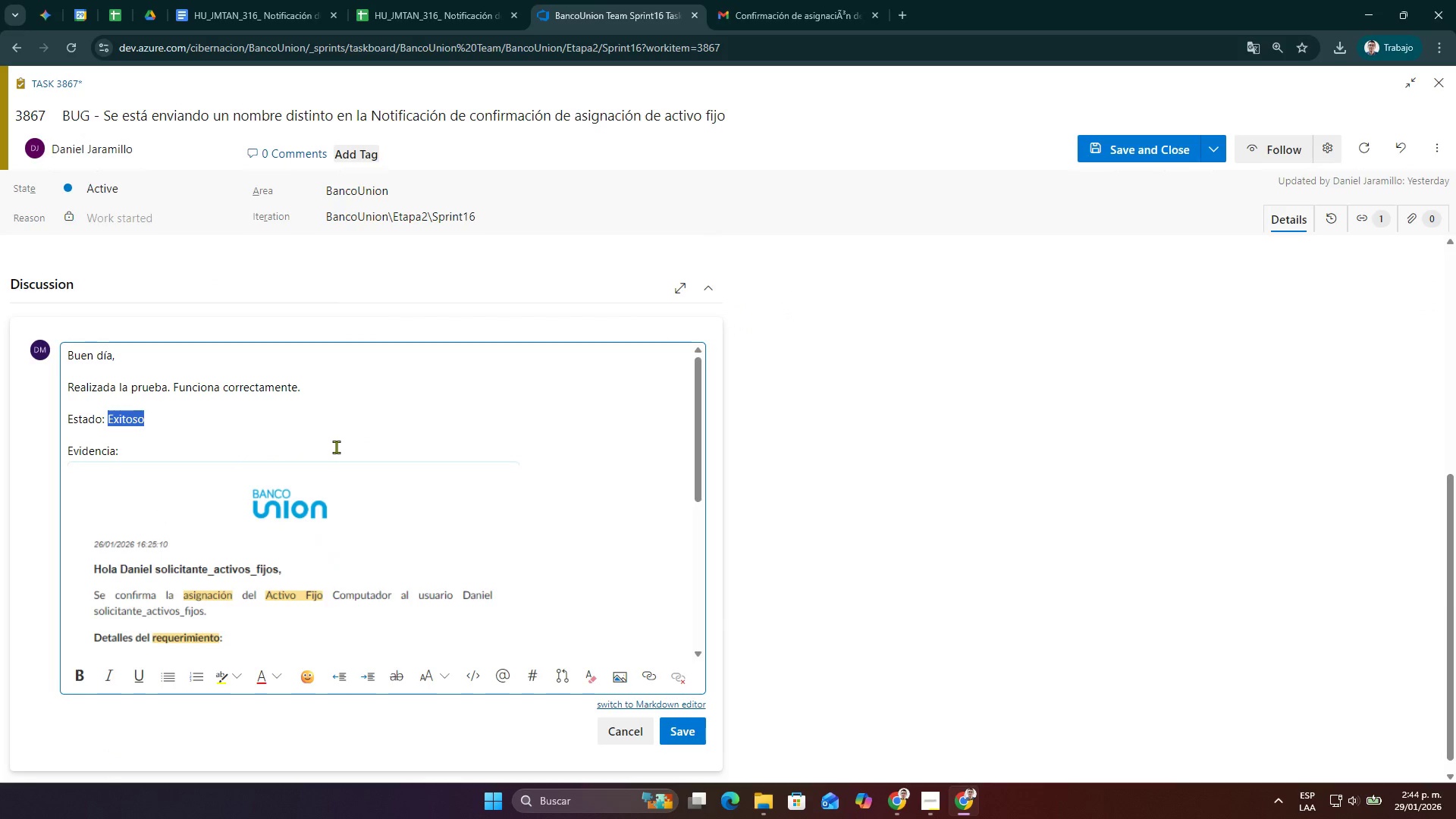 
double_click([342, 433])
 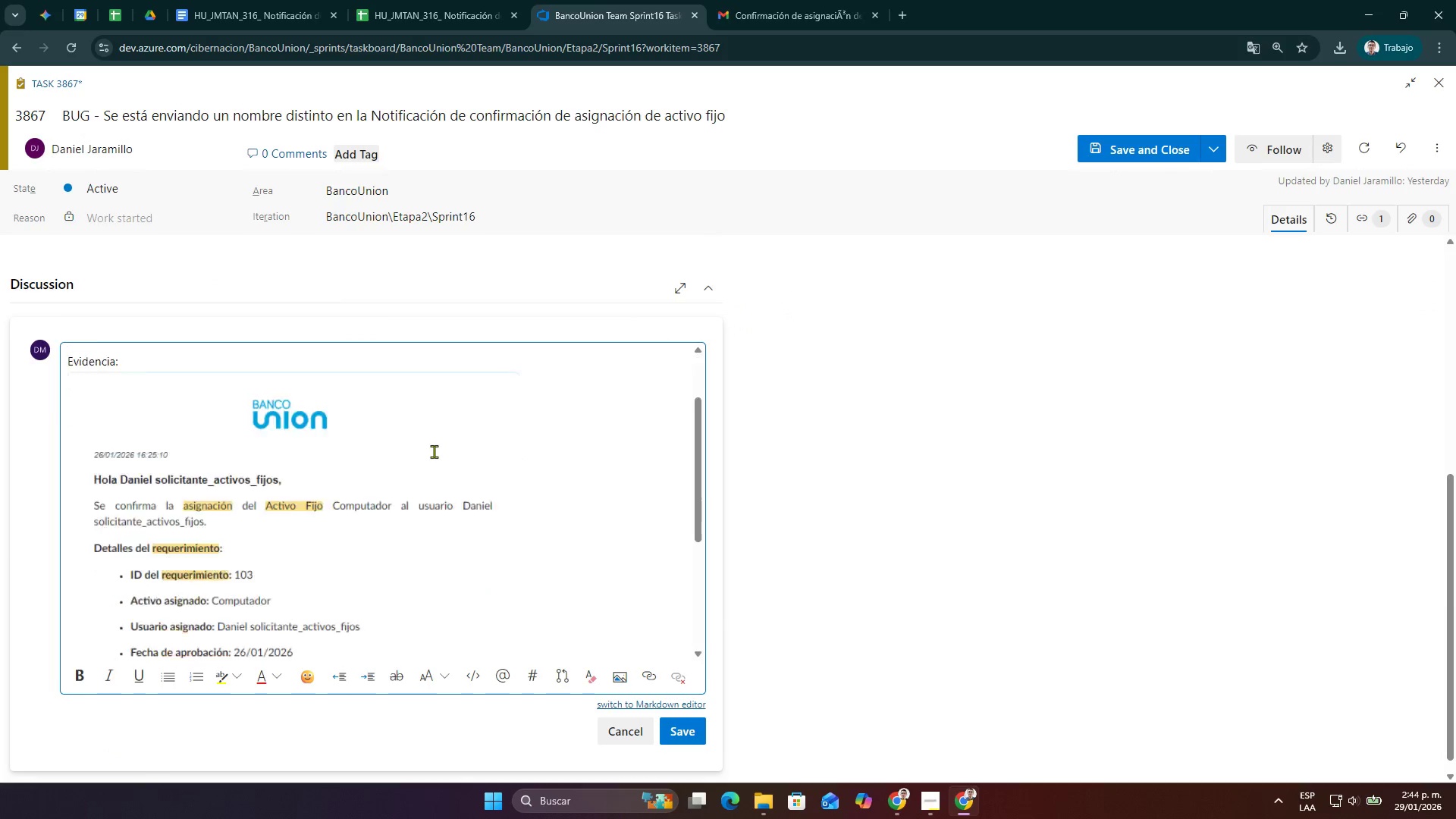 
scroll: coordinate [429, 446], scroll_direction: down, amount: 2.0
 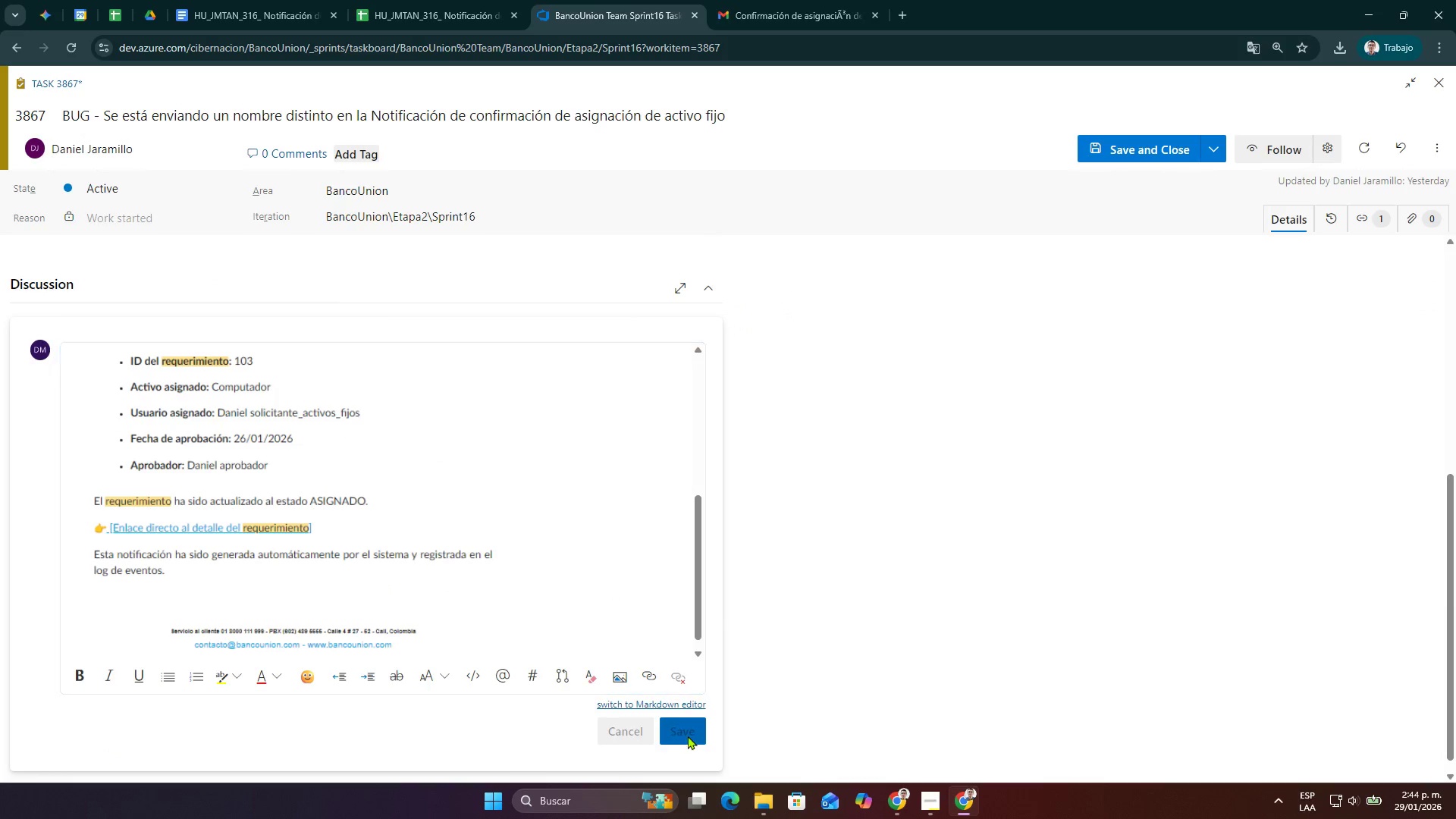 
left_click([688, 736])
 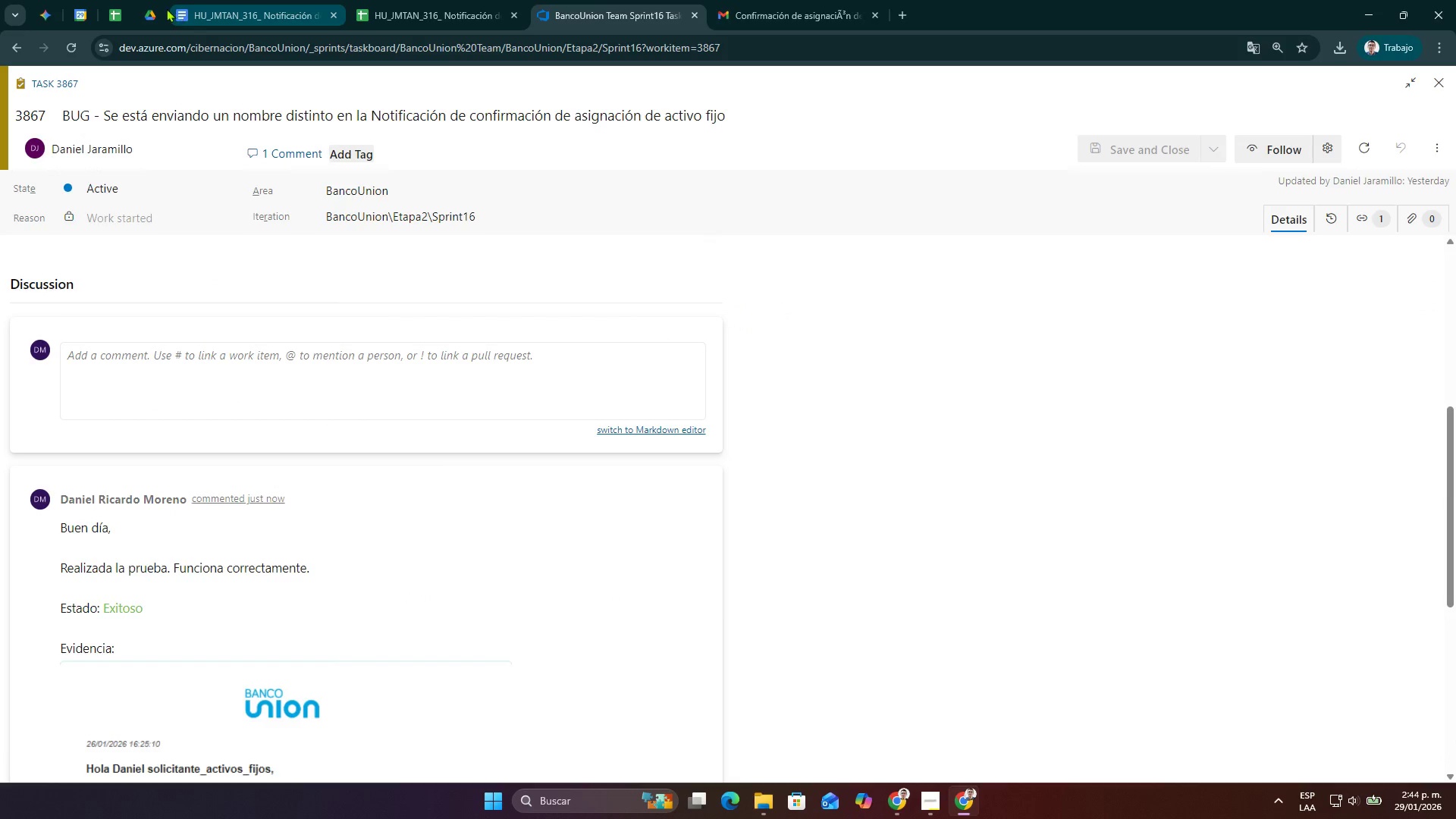 
left_click([167, 9])
 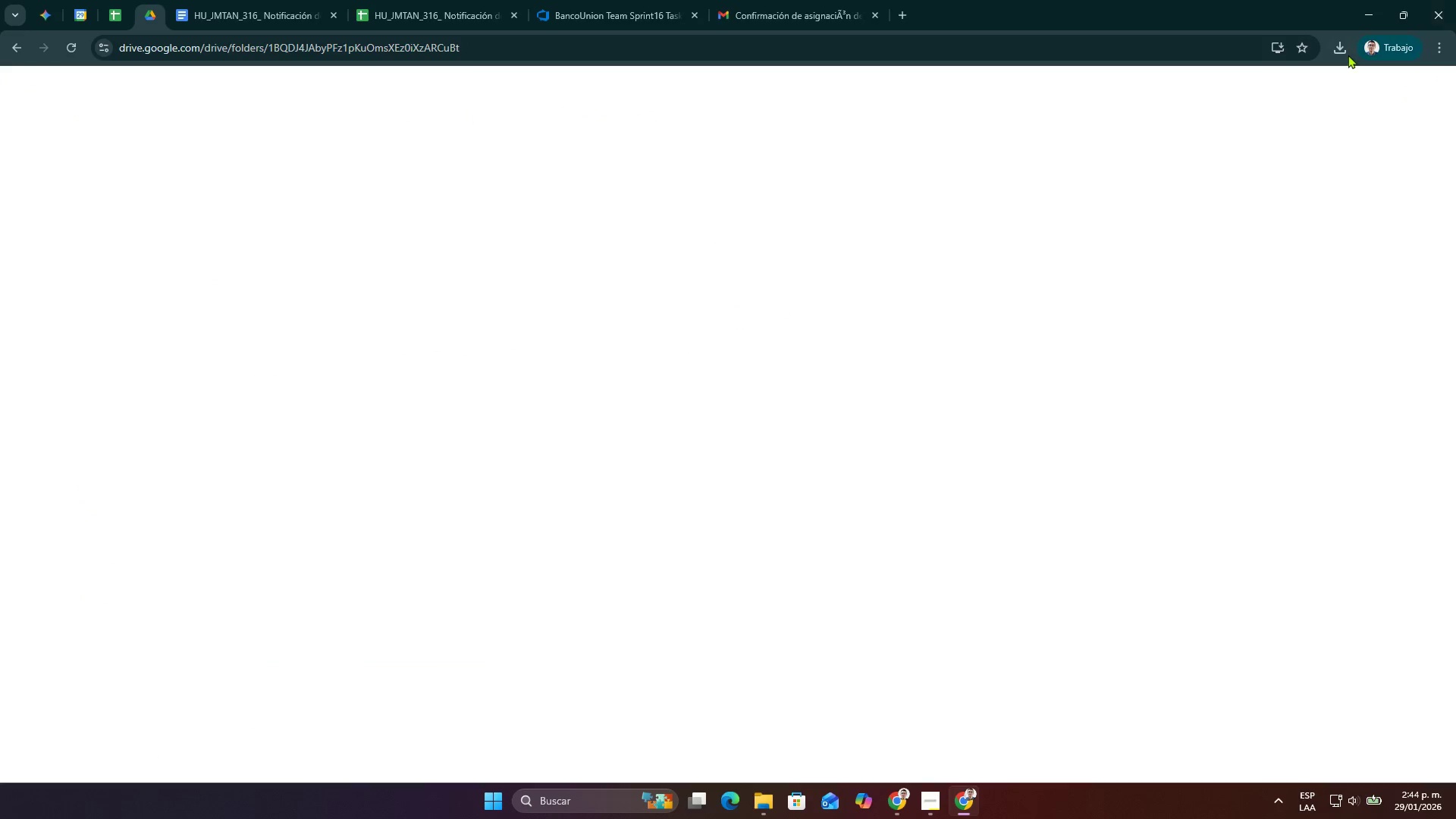 
left_click([1343, 52])
 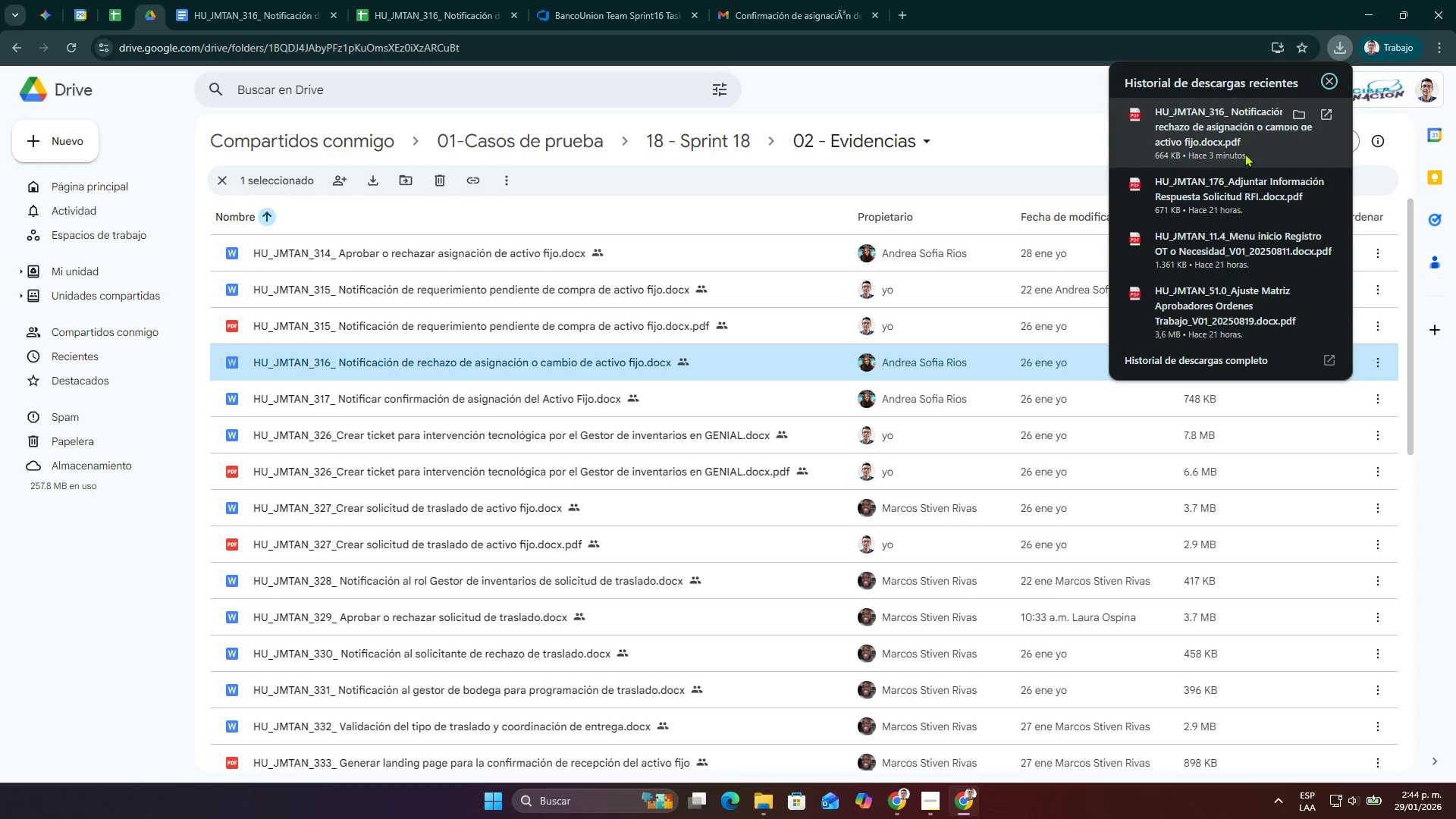 
left_click_drag(start_coordinate=[1245, 143], to_coordinate=[519, 378])
 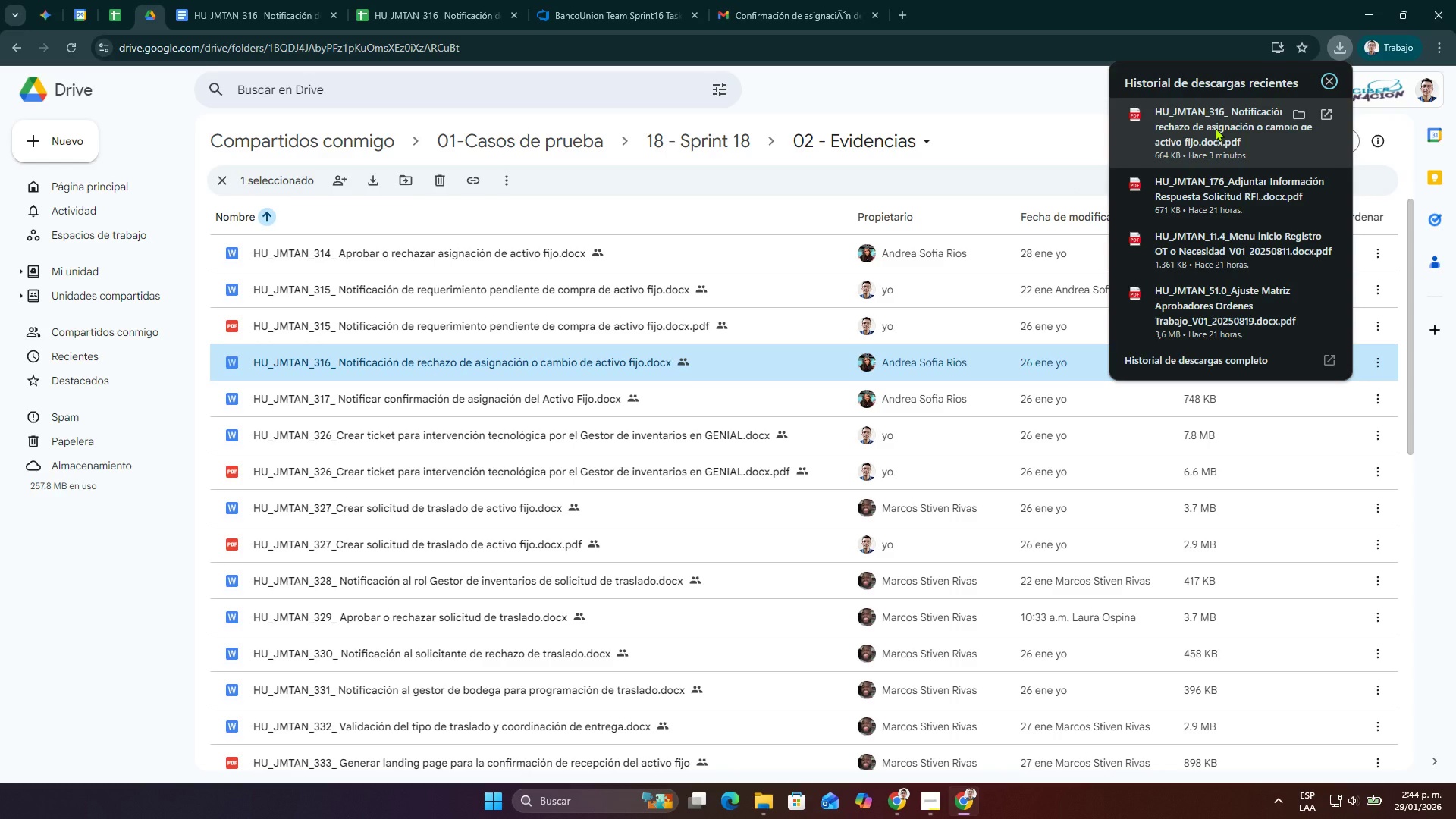 
left_click_drag(start_coordinate=[1216, 127], to_coordinate=[486, 386])
 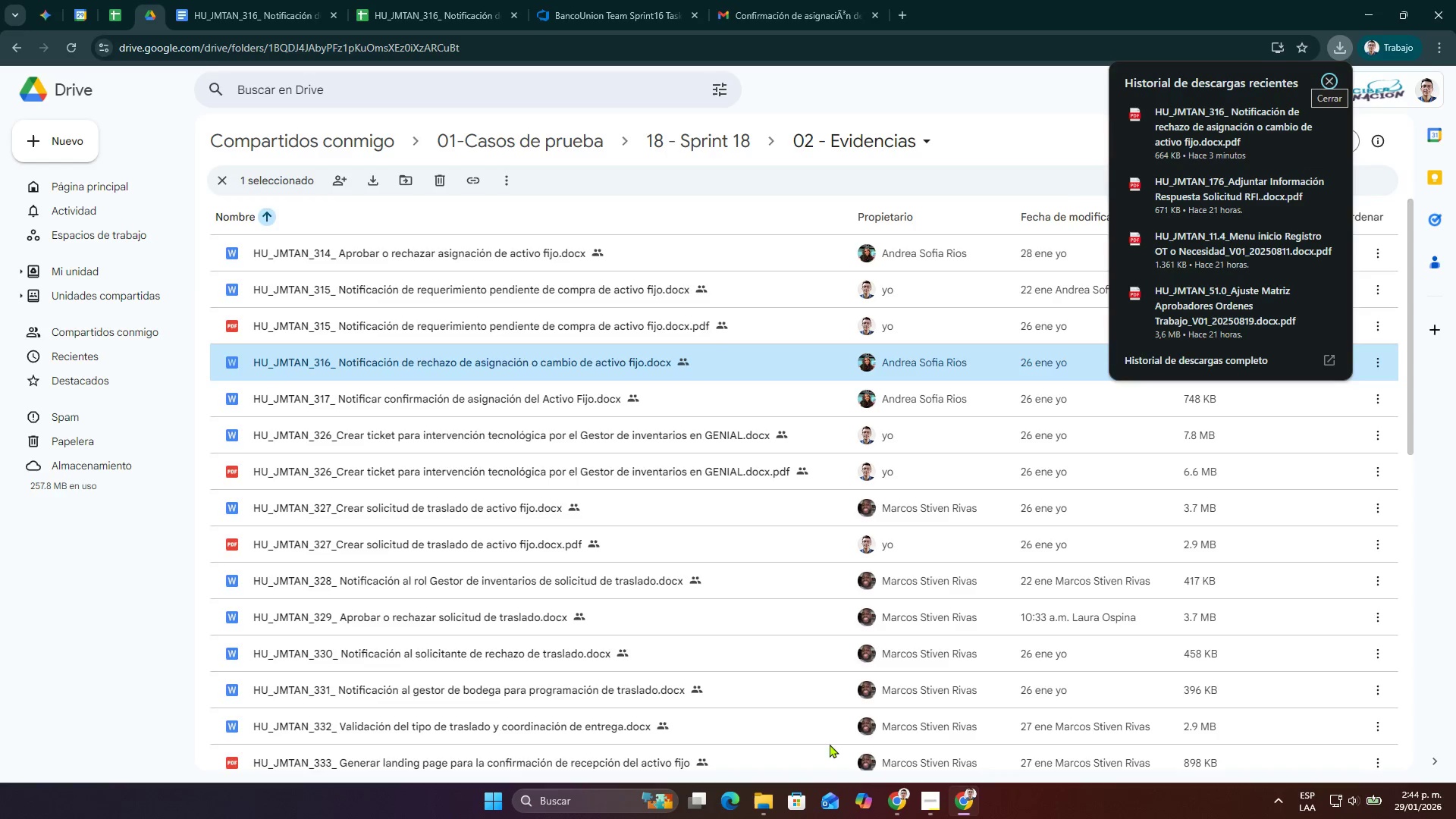 
left_click([933, 791])